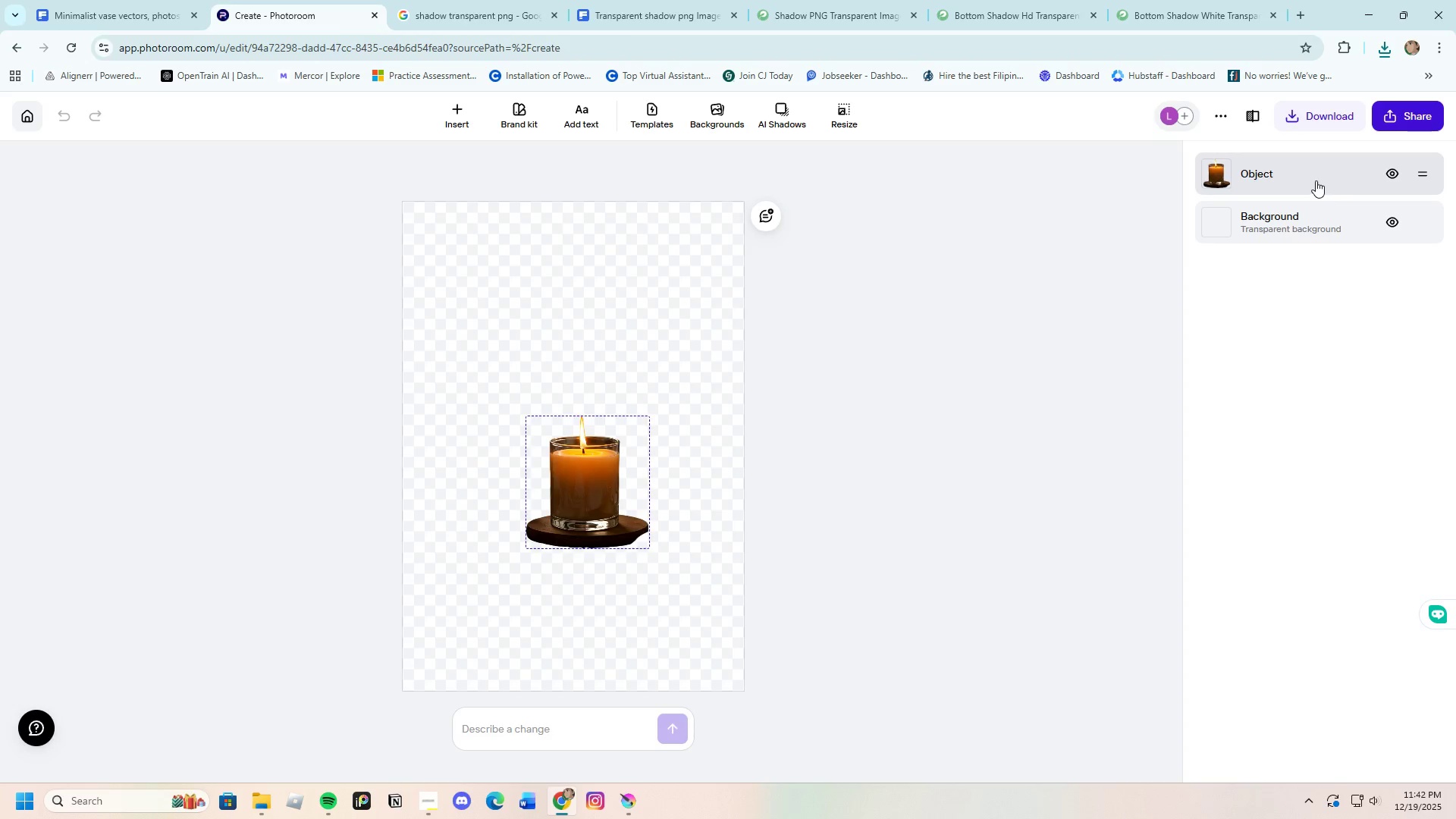 
left_click([593, 516])
 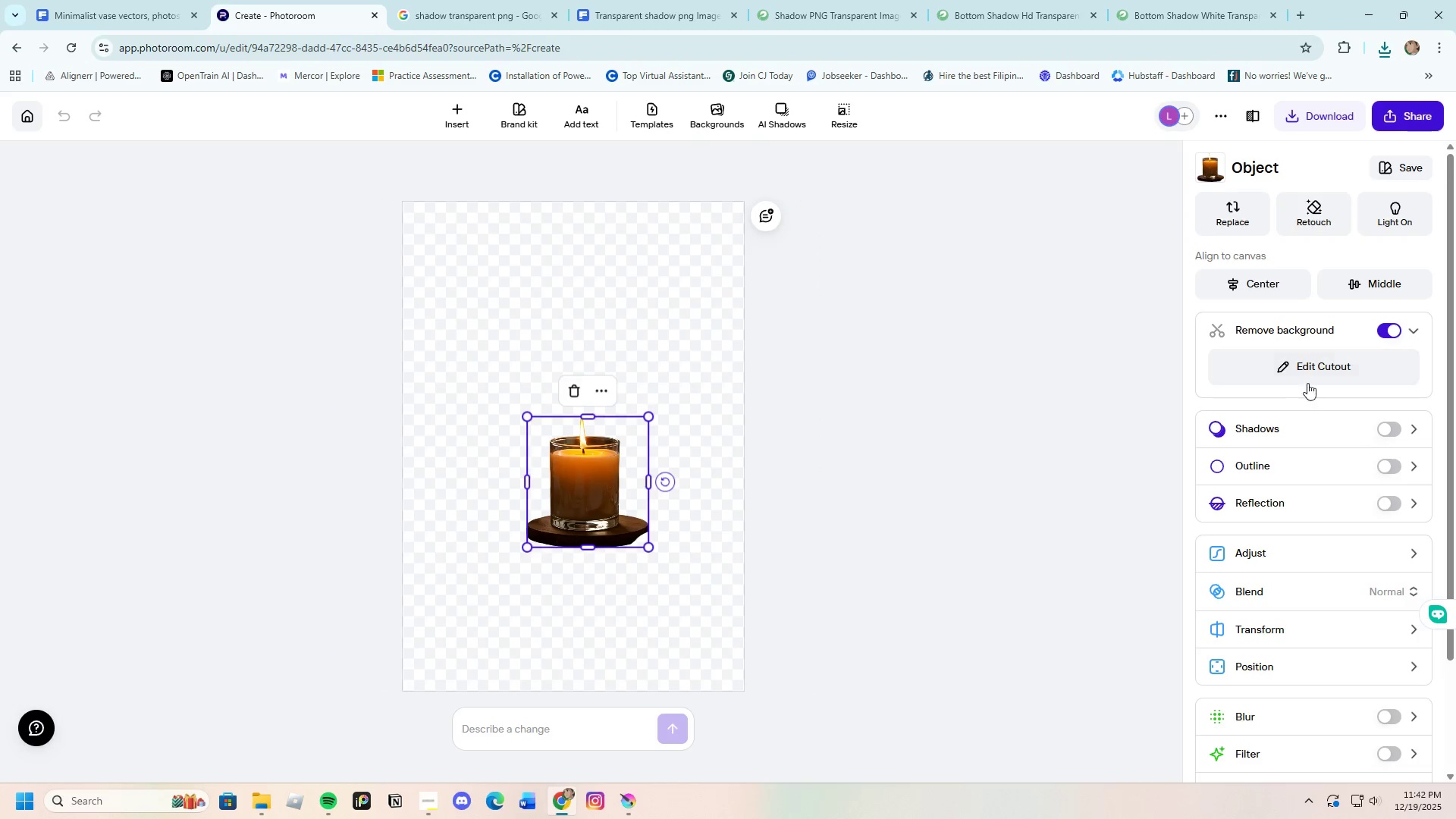 
left_click([1302, 371])
 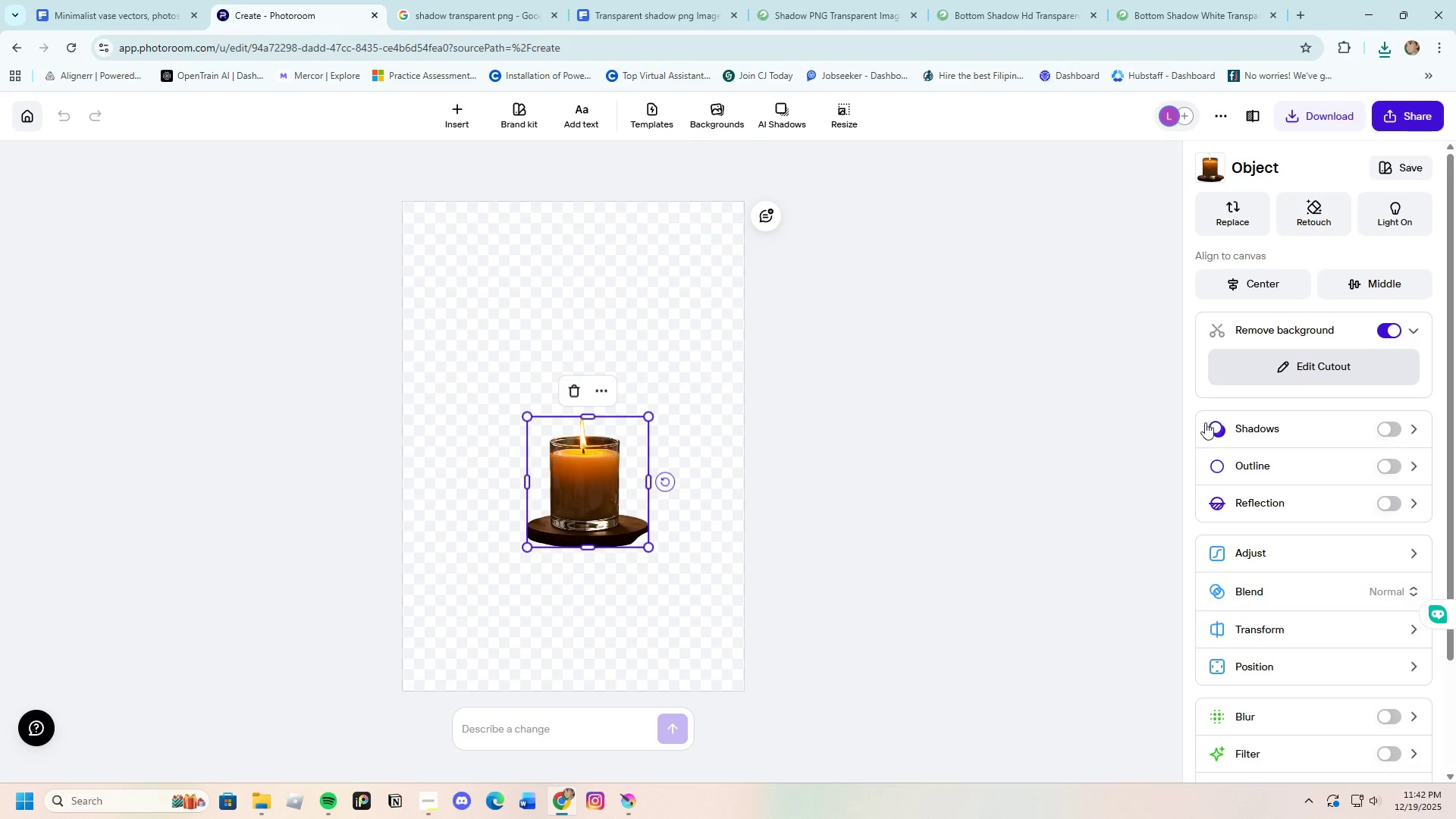 
left_click([1285, 364])
 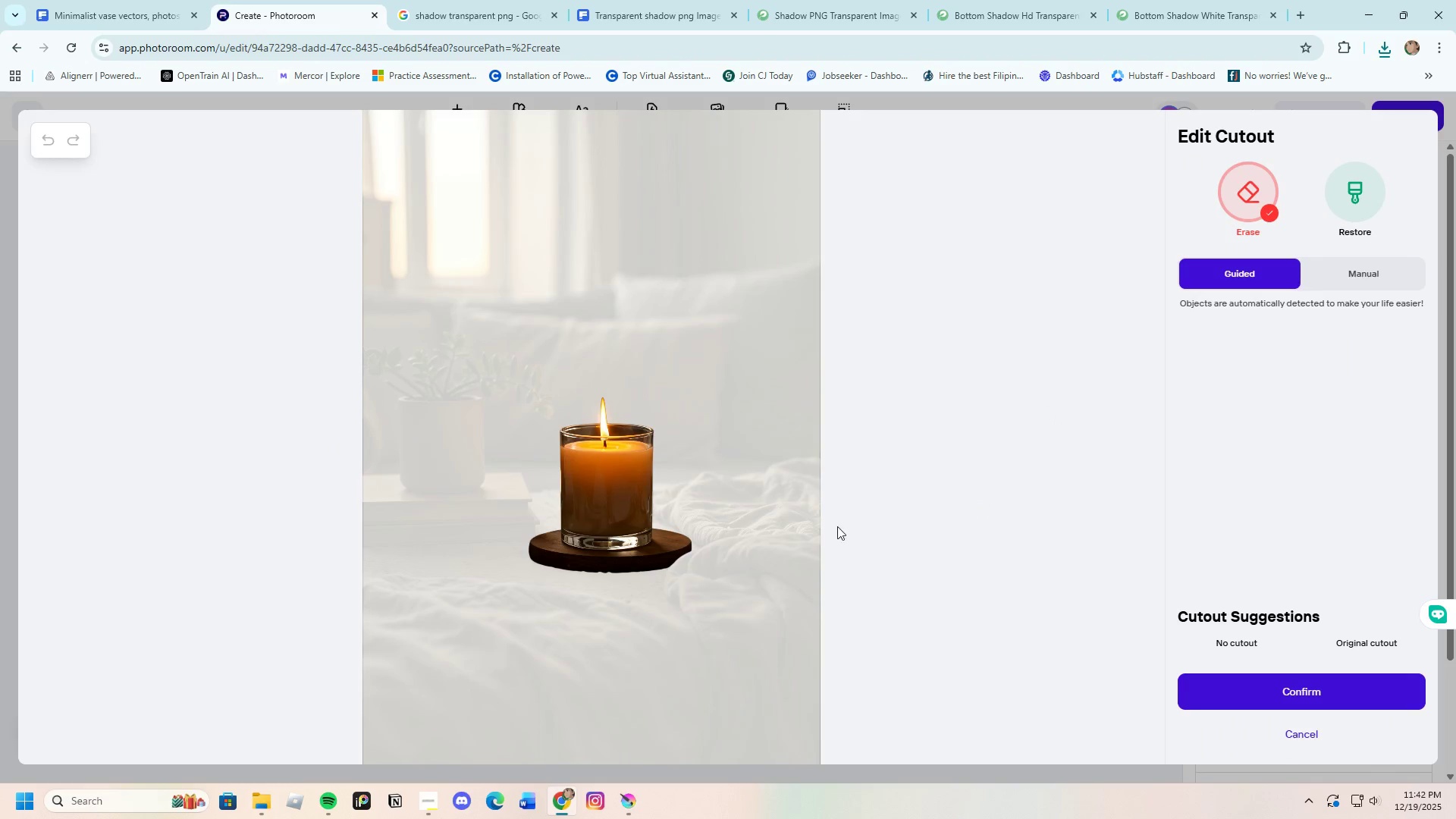 
scroll: coordinate [589, 548], scroll_direction: up, amount: 6.0
 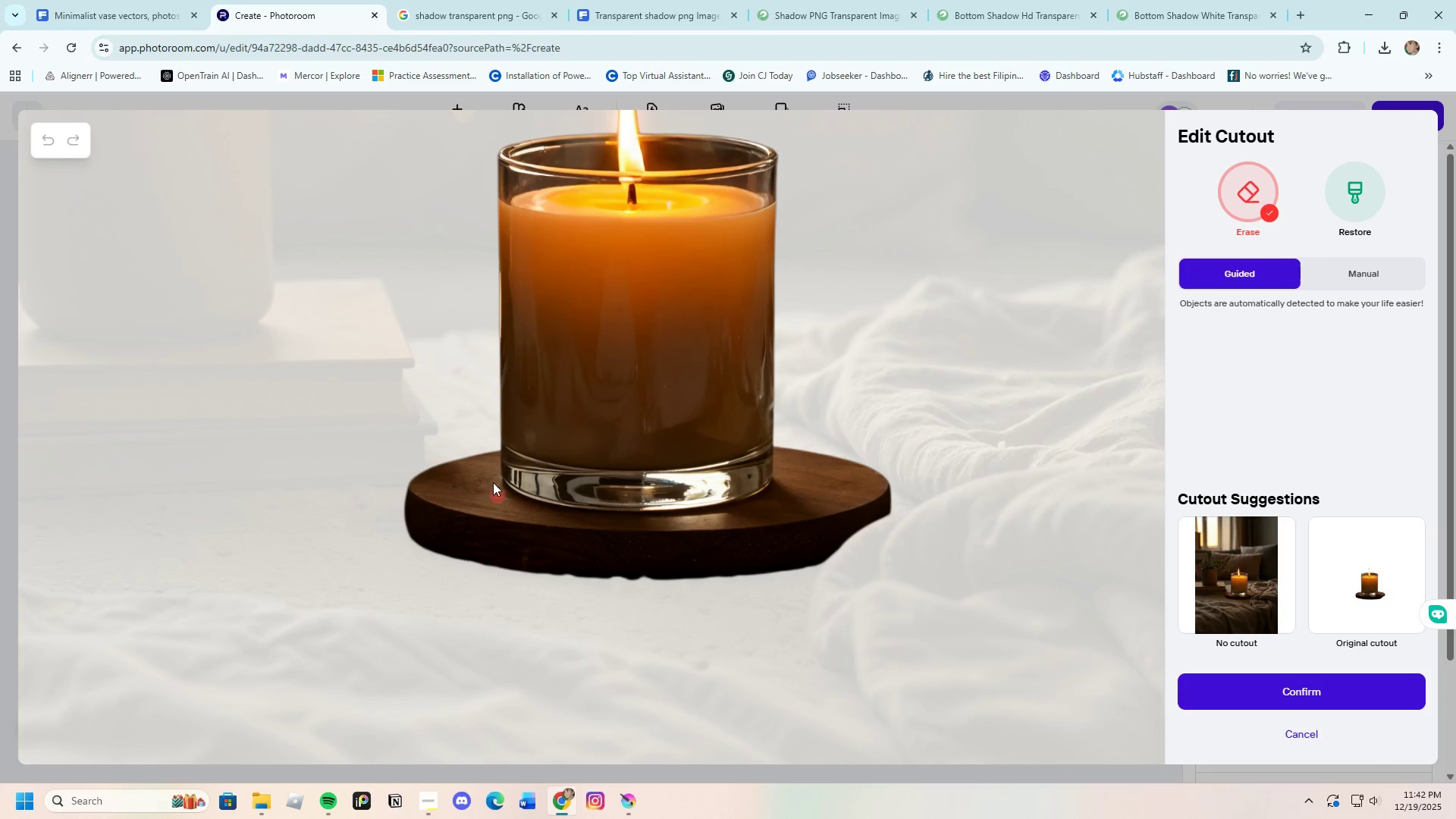 
left_click_drag(start_coordinate=[480, 475], to_coordinate=[361, 476])
 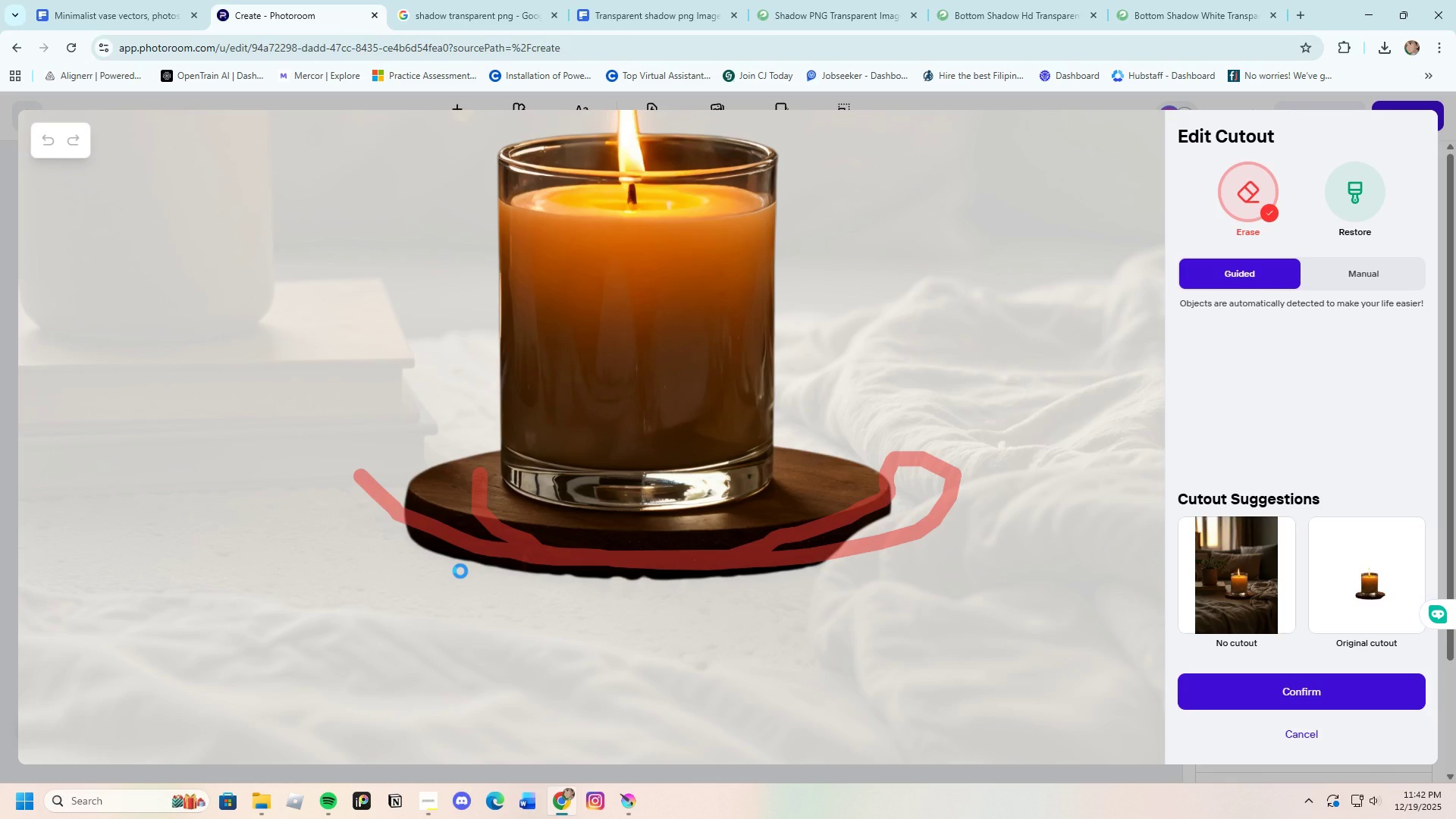 
wait(8.58)
 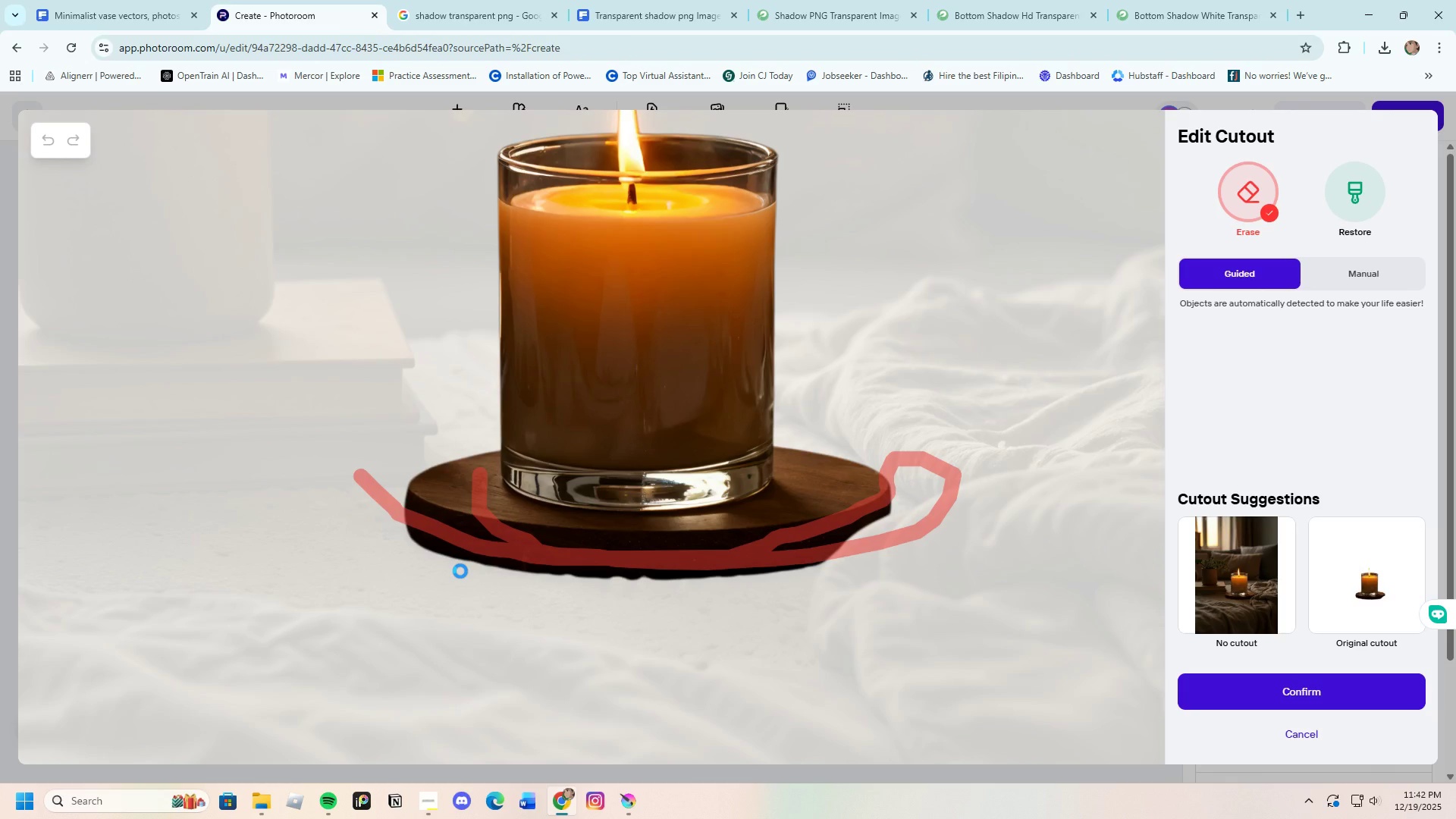 
scroll: coordinate [585, 538], scroll_direction: up, amount: 5.0
 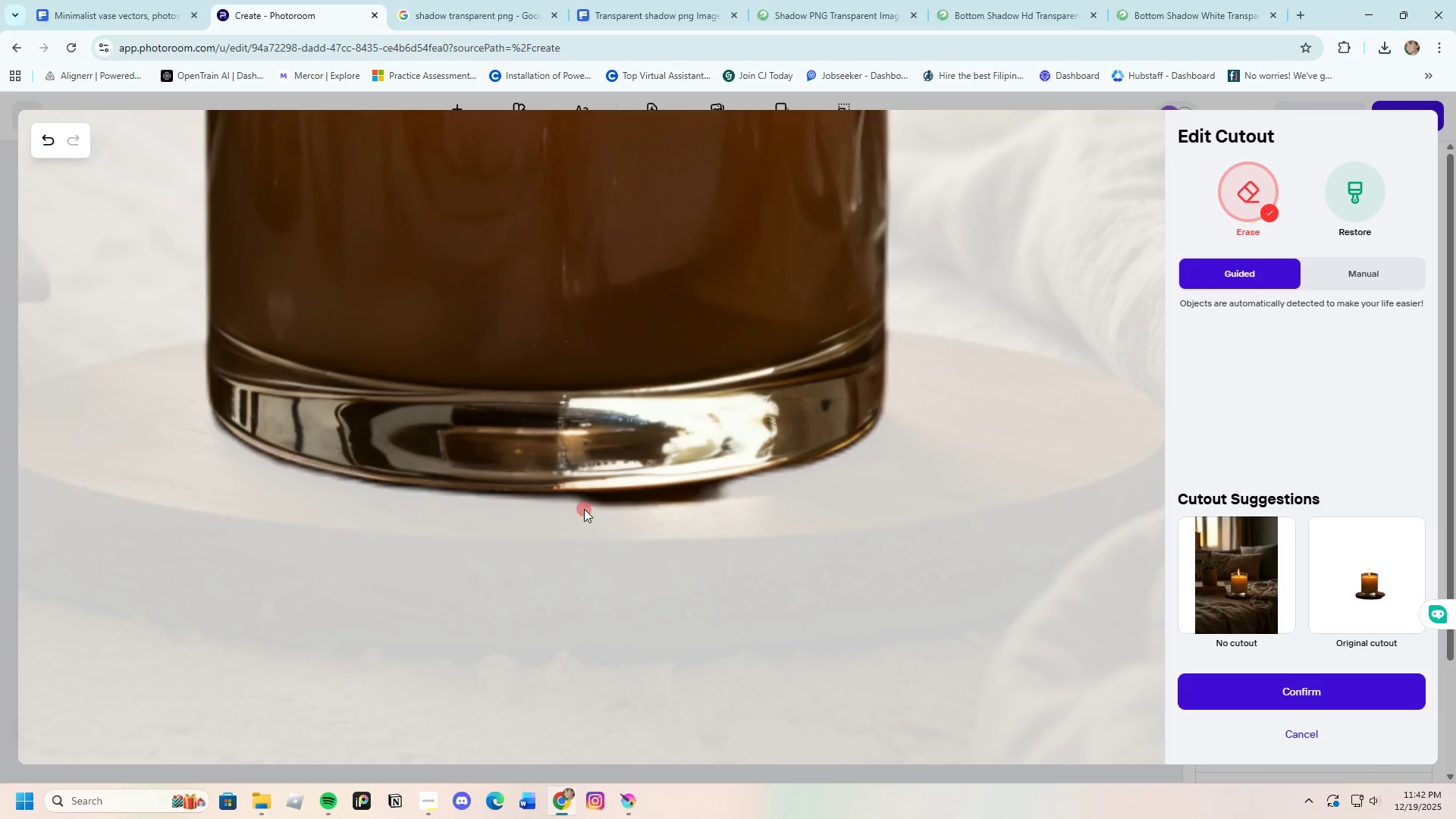 
left_click_drag(start_coordinate=[585, 508], to_coordinate=[731, 489])
 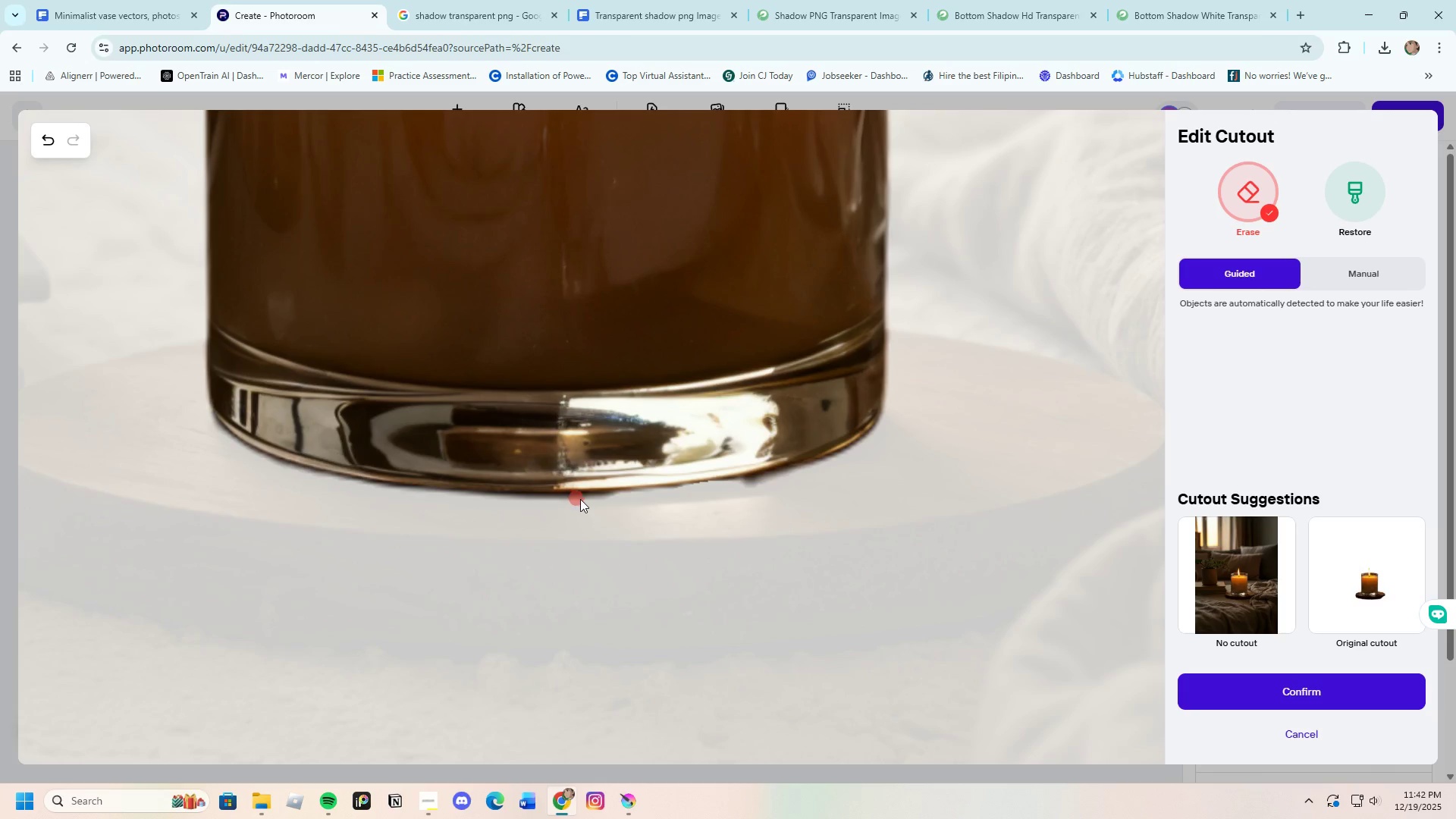 
left_click_drag(start_coordinate=[601, 500], to_coordinate=[626, 497])
 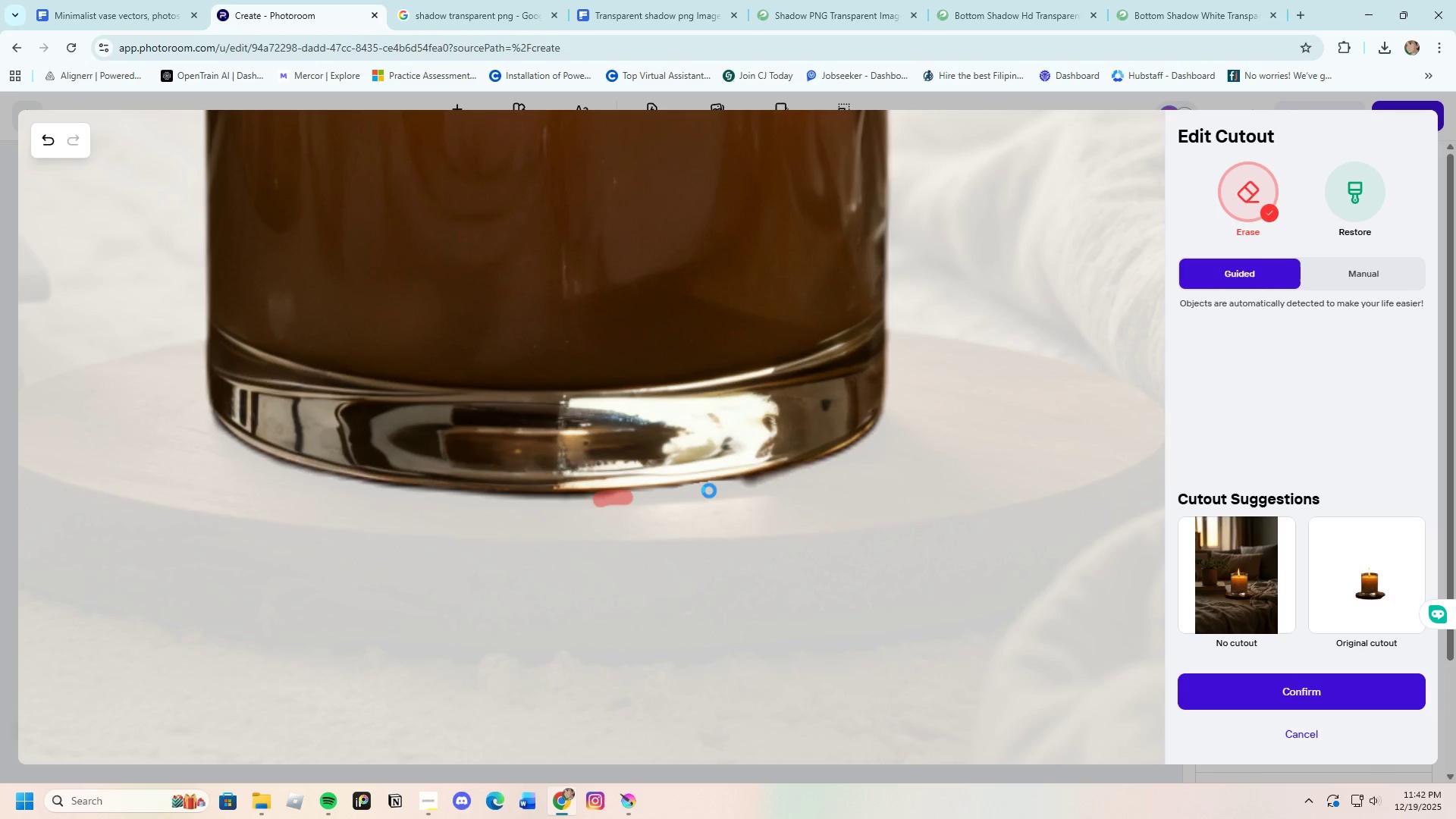 
left_click_drag(start_coordinate=[711, 491], to_coordinate=[723, 490])
 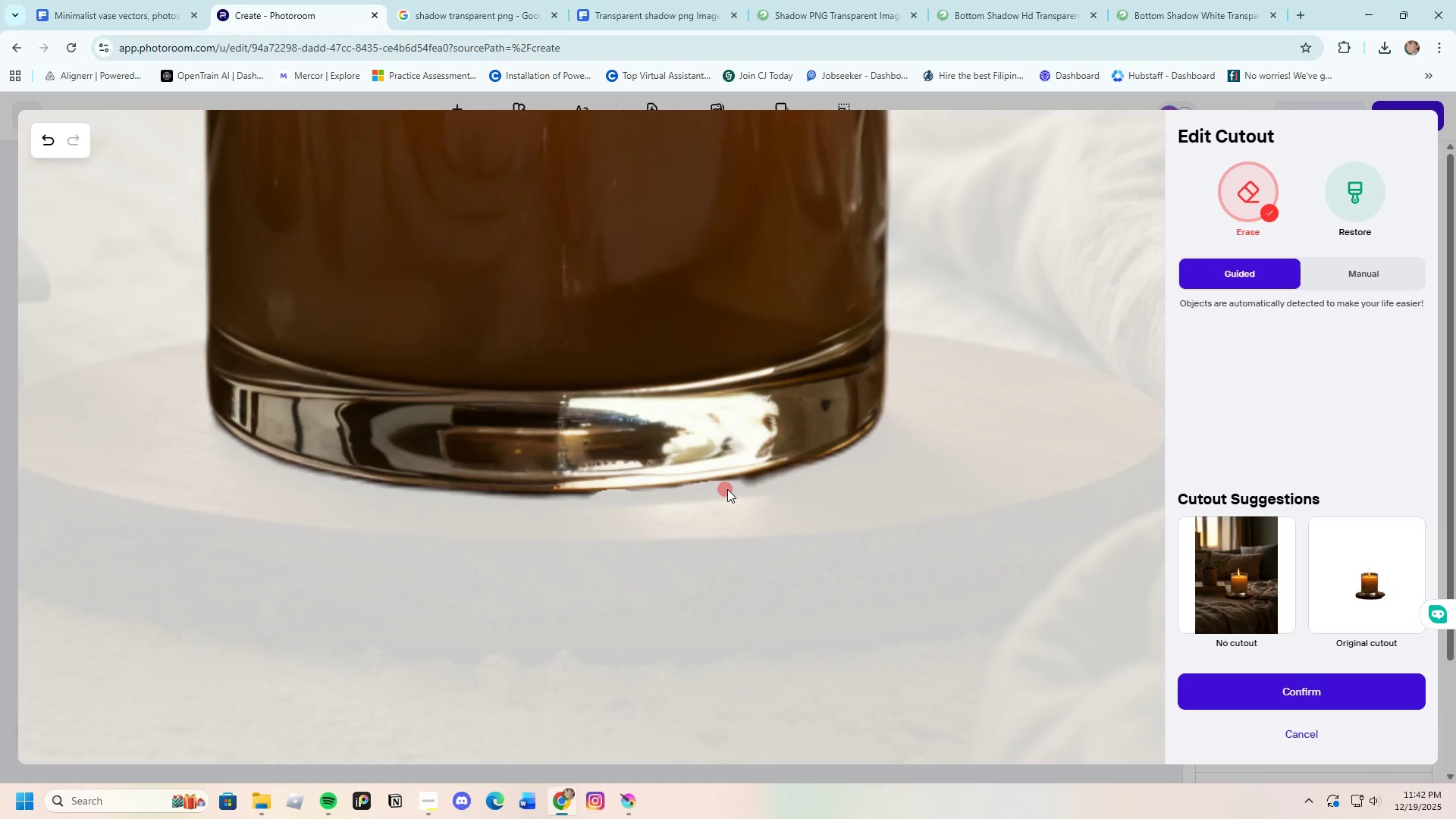 
left_click_drag(start_coordinate=[729, 489], to_coordinate=[799, 479])
 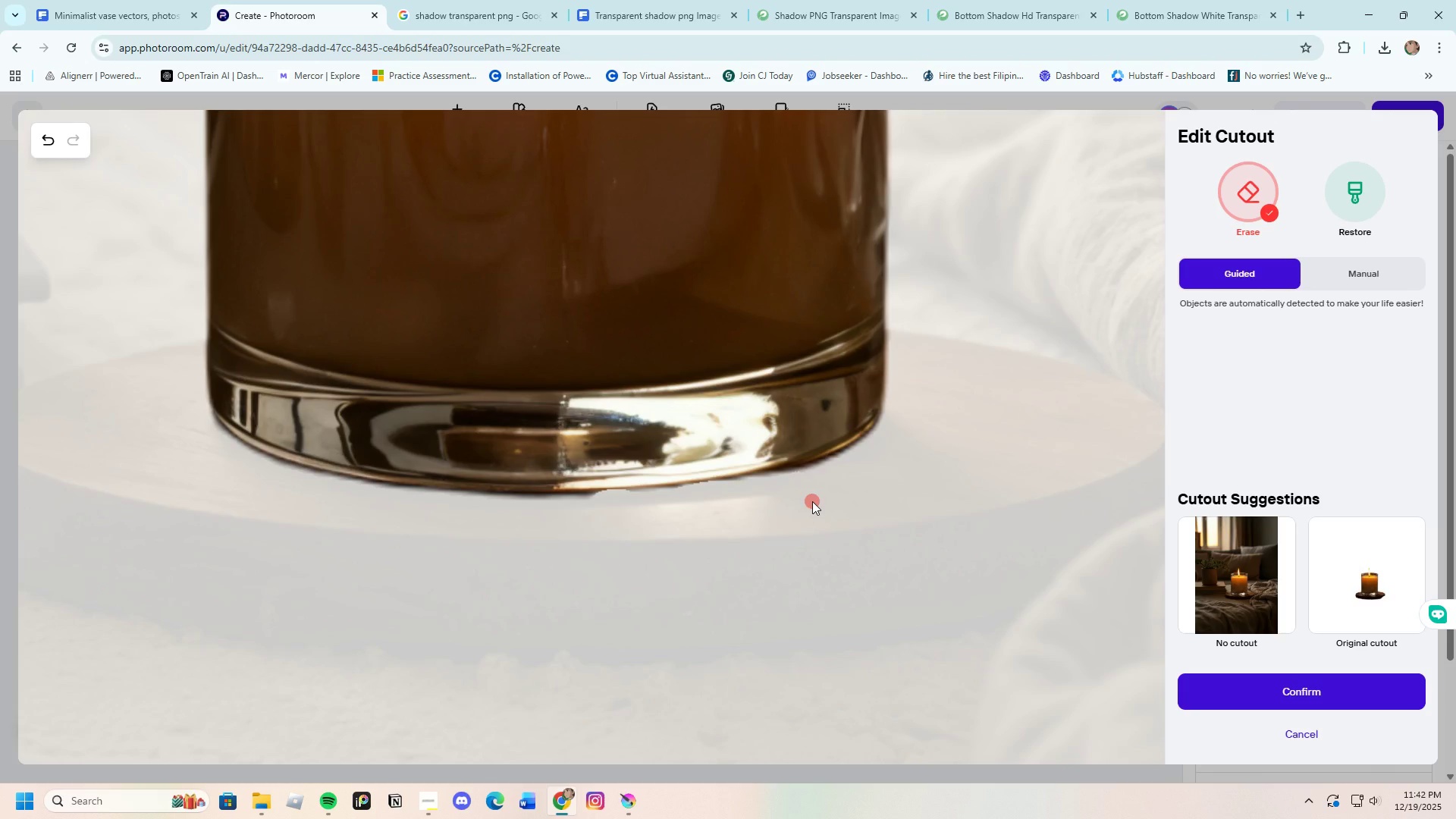 
scroll: coordinate [780, 528], scroll_direction: down, amount: 3.0
 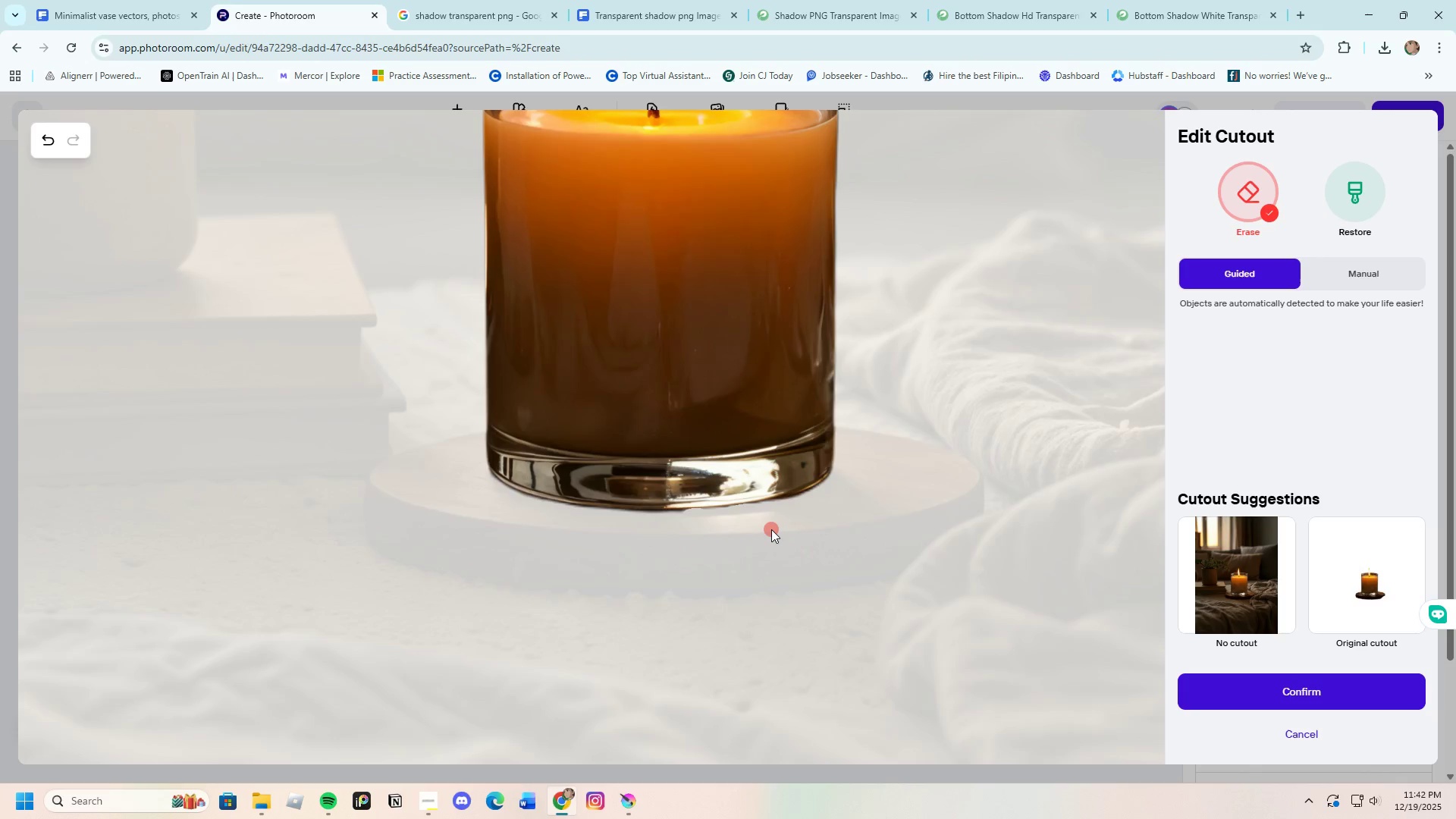 
scroll: coordinate [771, 529], scroll_direction: up, amount: 2.0
 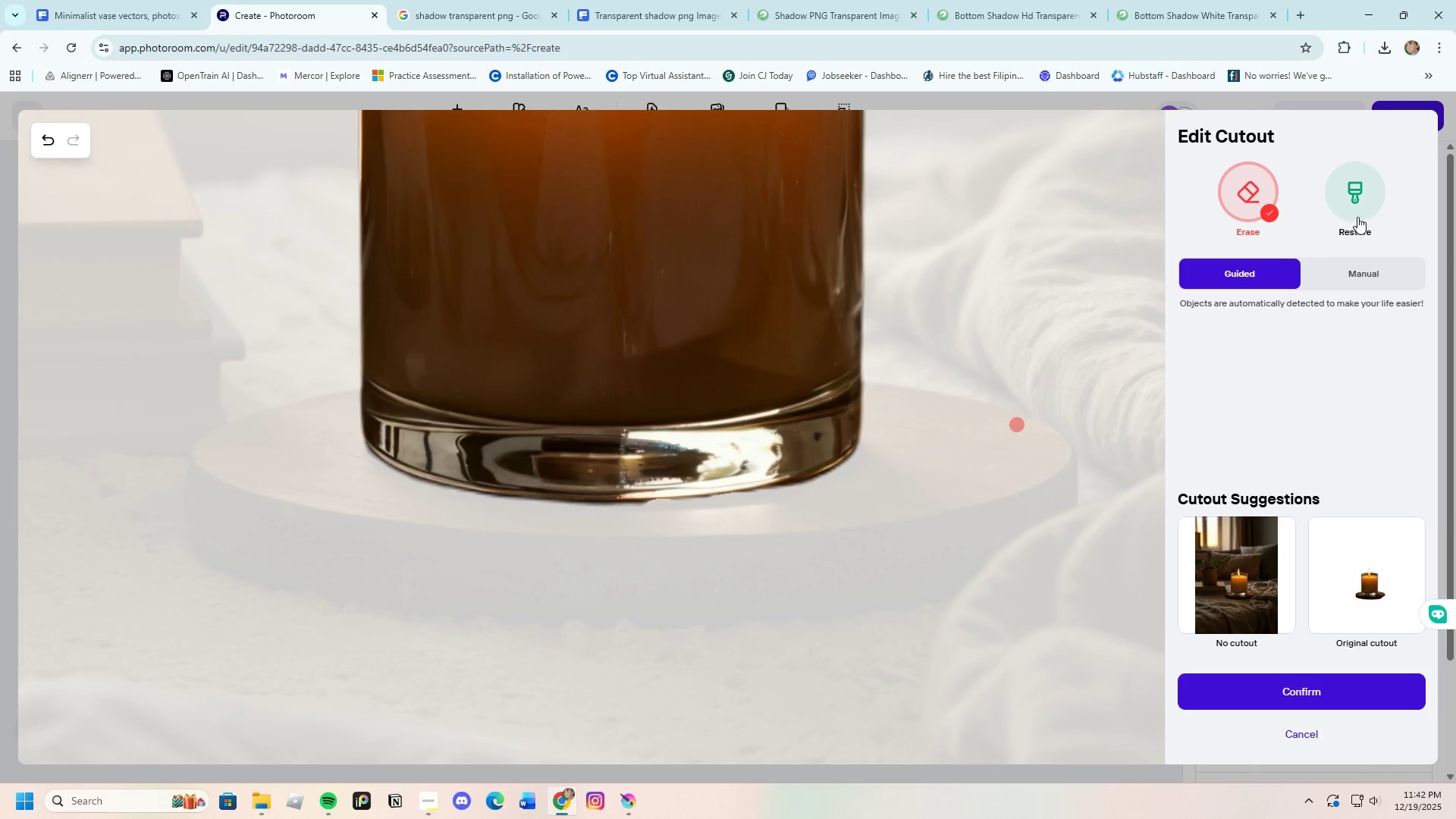 
left_click([1354, 215])
 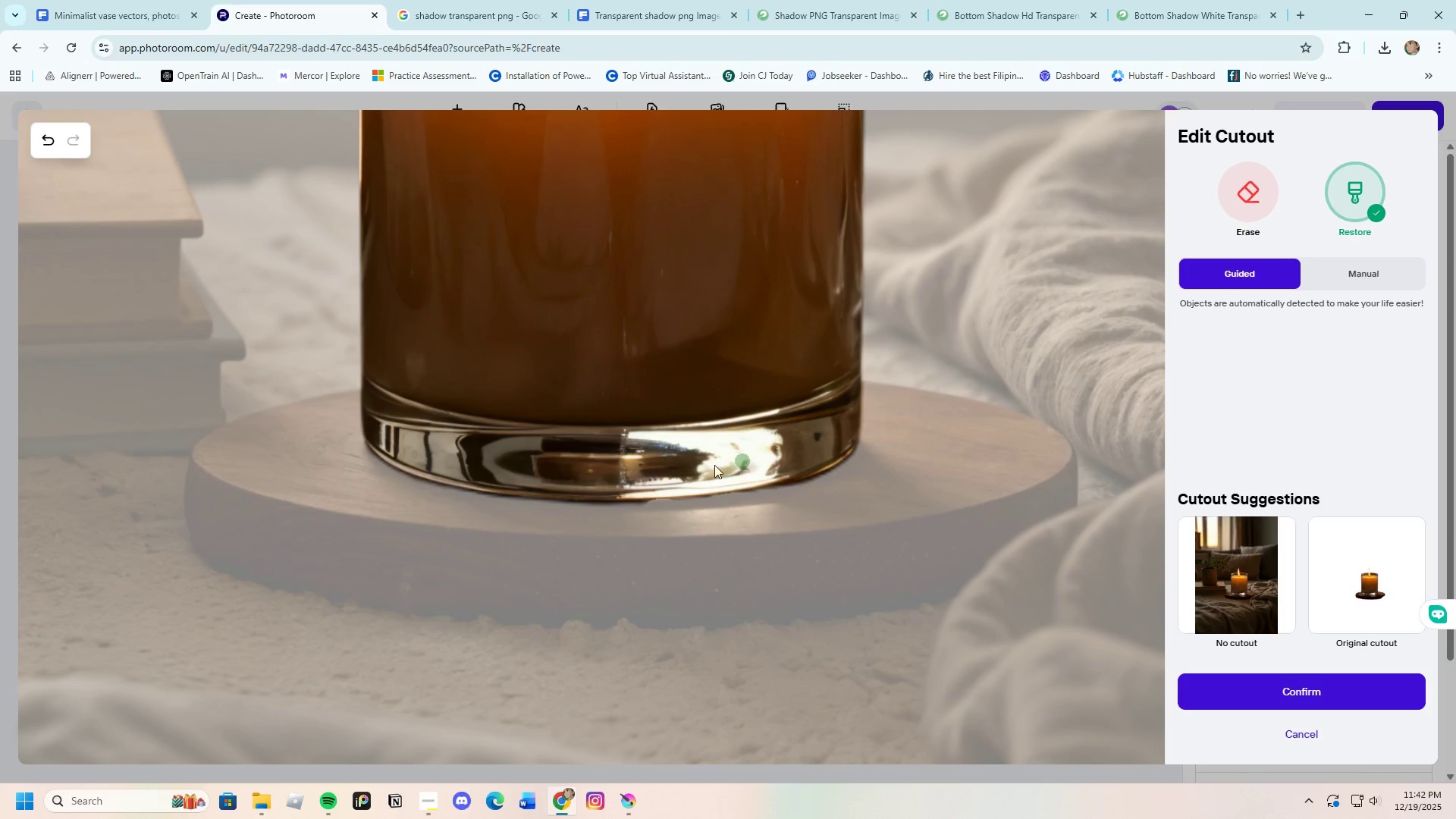 
scroll: coordinate [704, 475], scroll_direction: up, amount: 2.0
 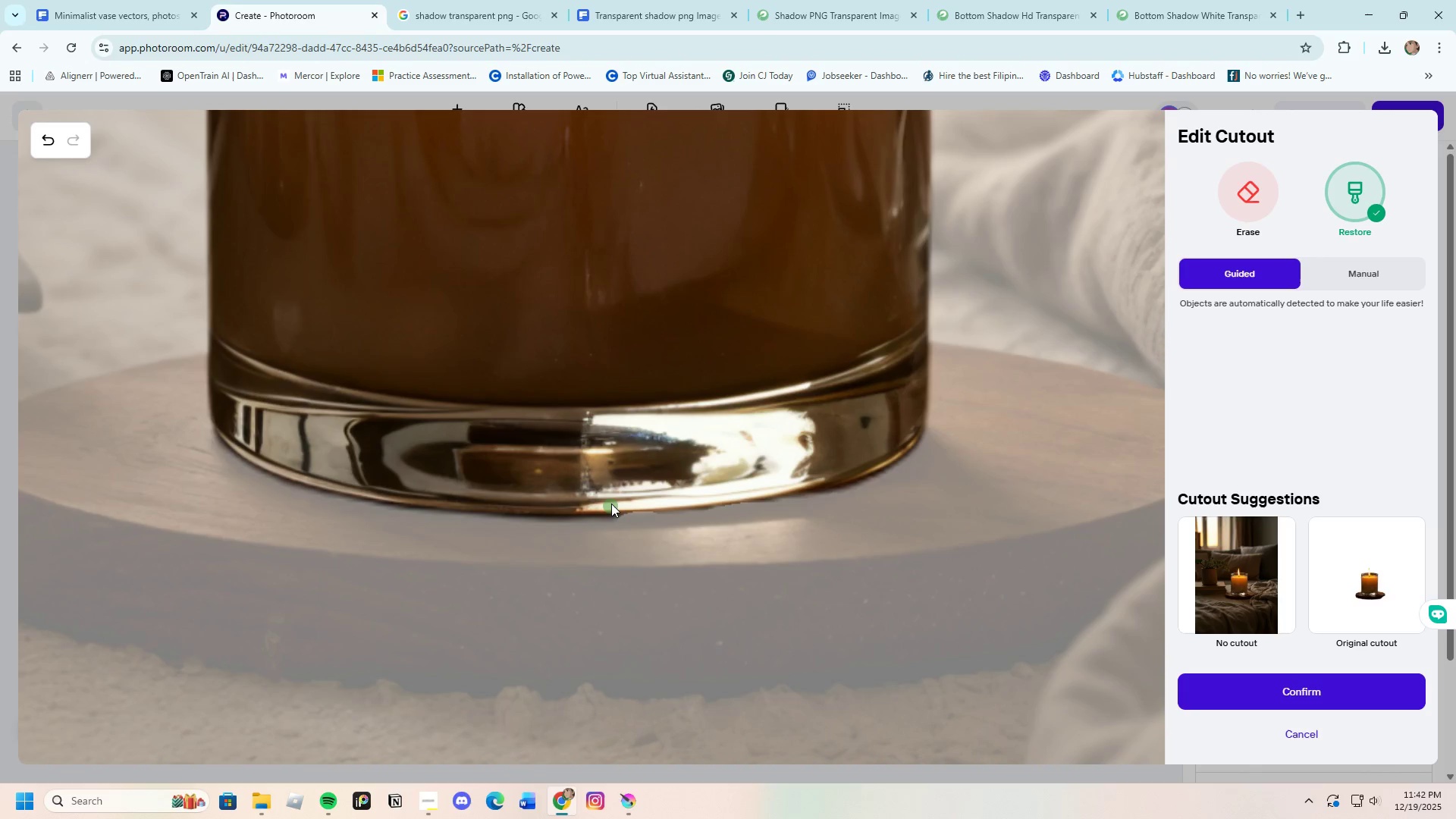 
left_click_drag(start_coordinate=[617, 504], to_coordinate=[686, 505])
 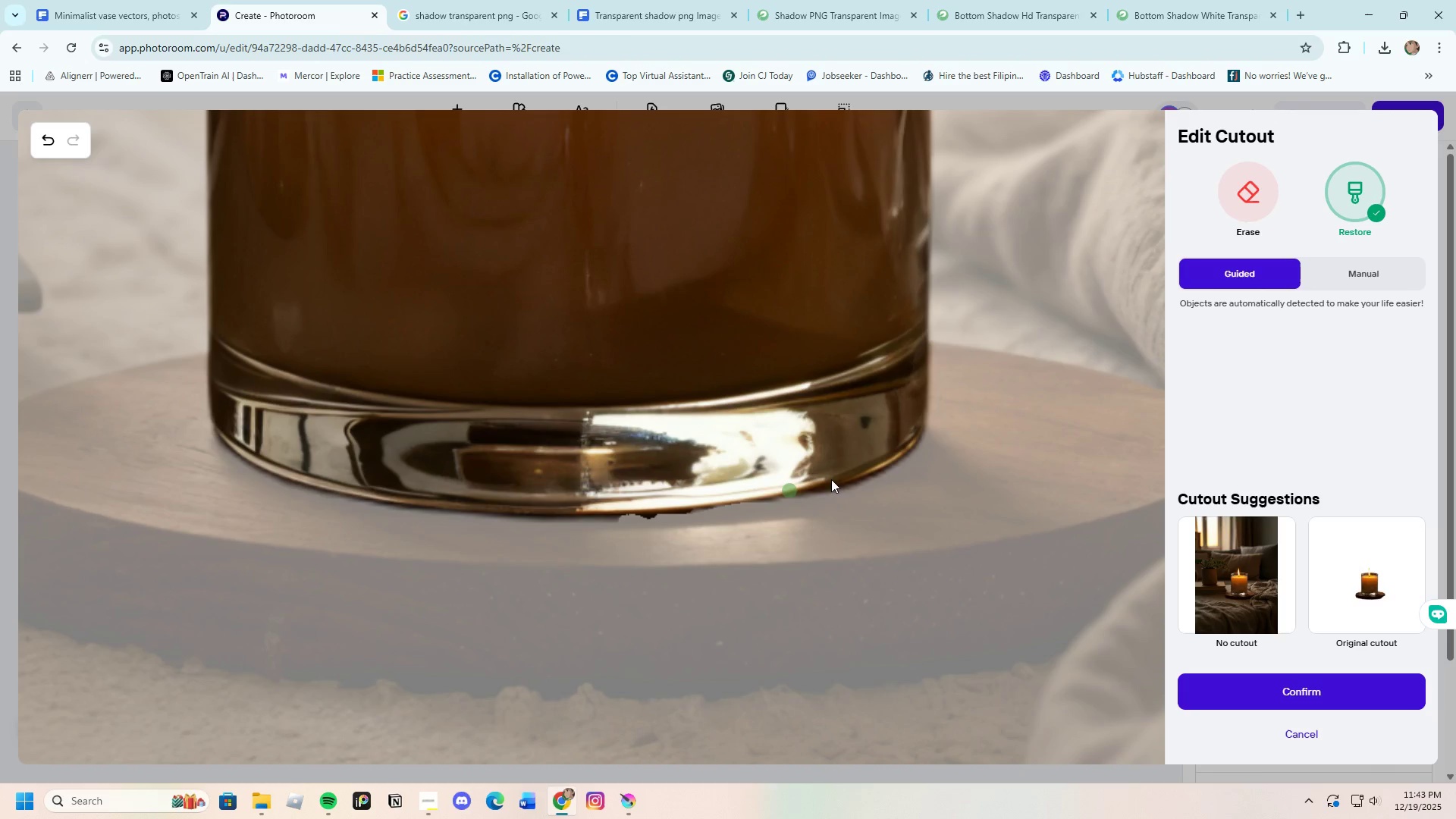 
left_click([1248, 214])
 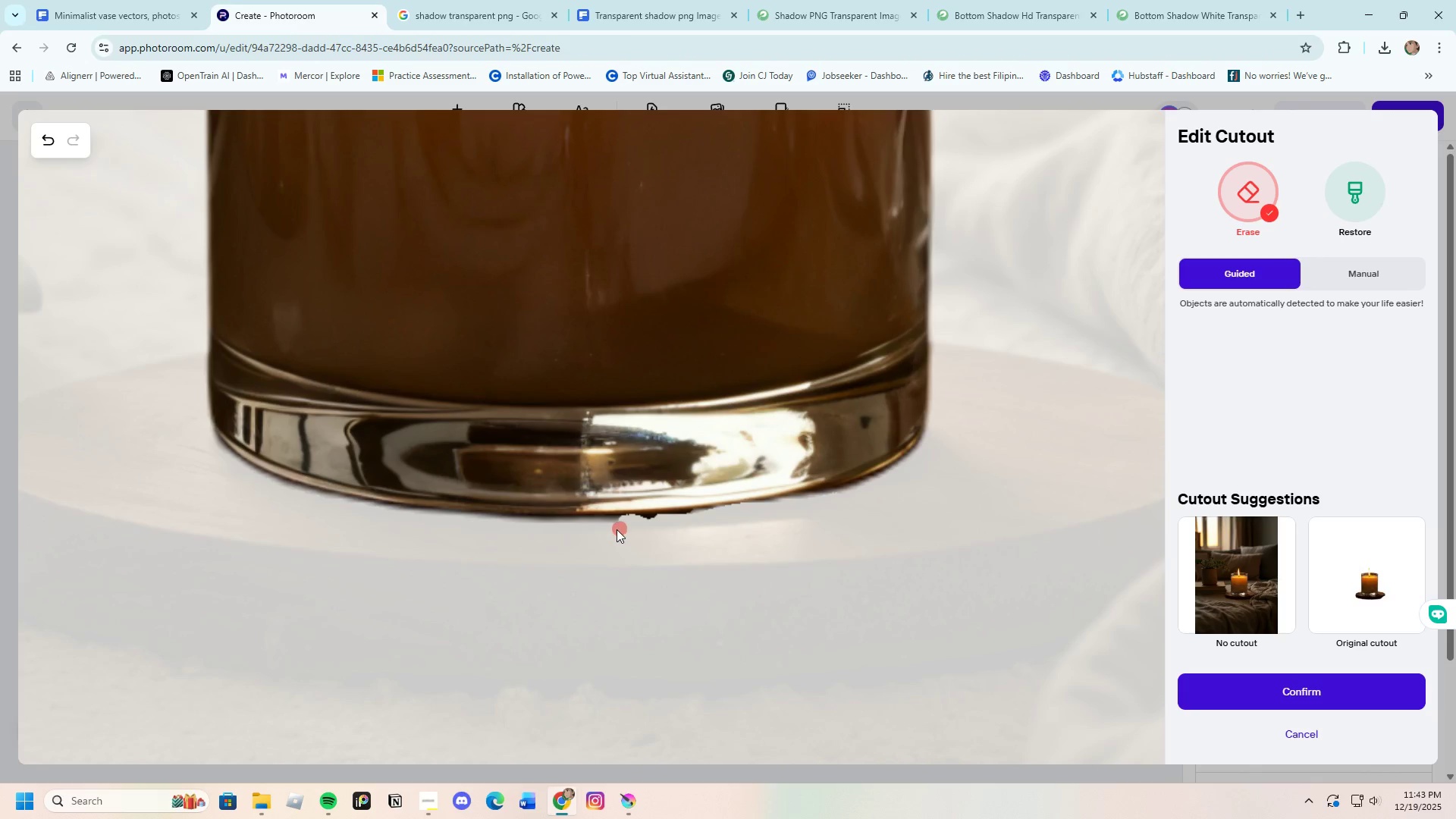 
left_click_drag(start_coordinate=[603, 526], to_coordinate=[704, 519])
 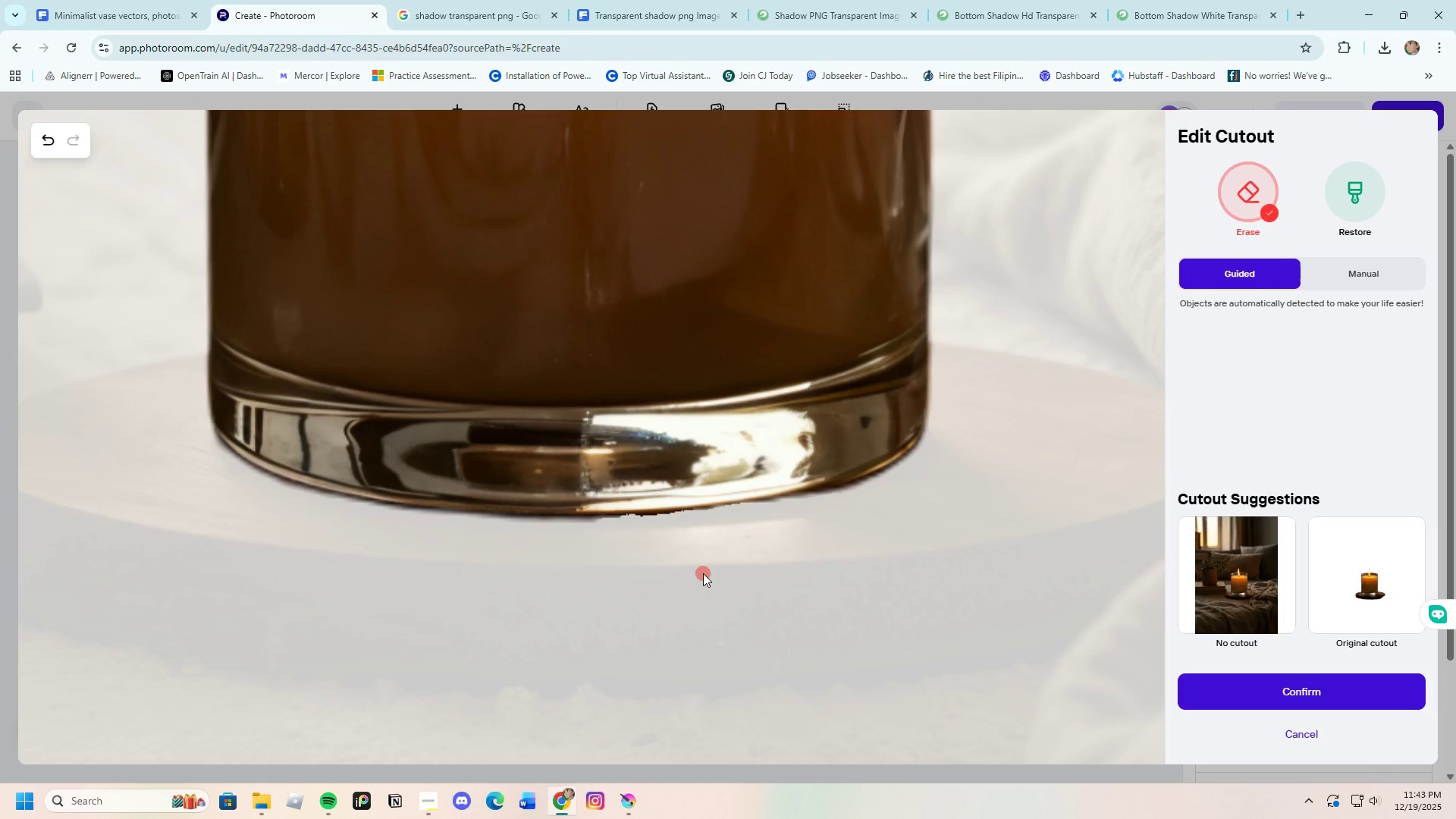 
scroll: coordinate [657, 537], scroll_direction: down, amount: 7.0
 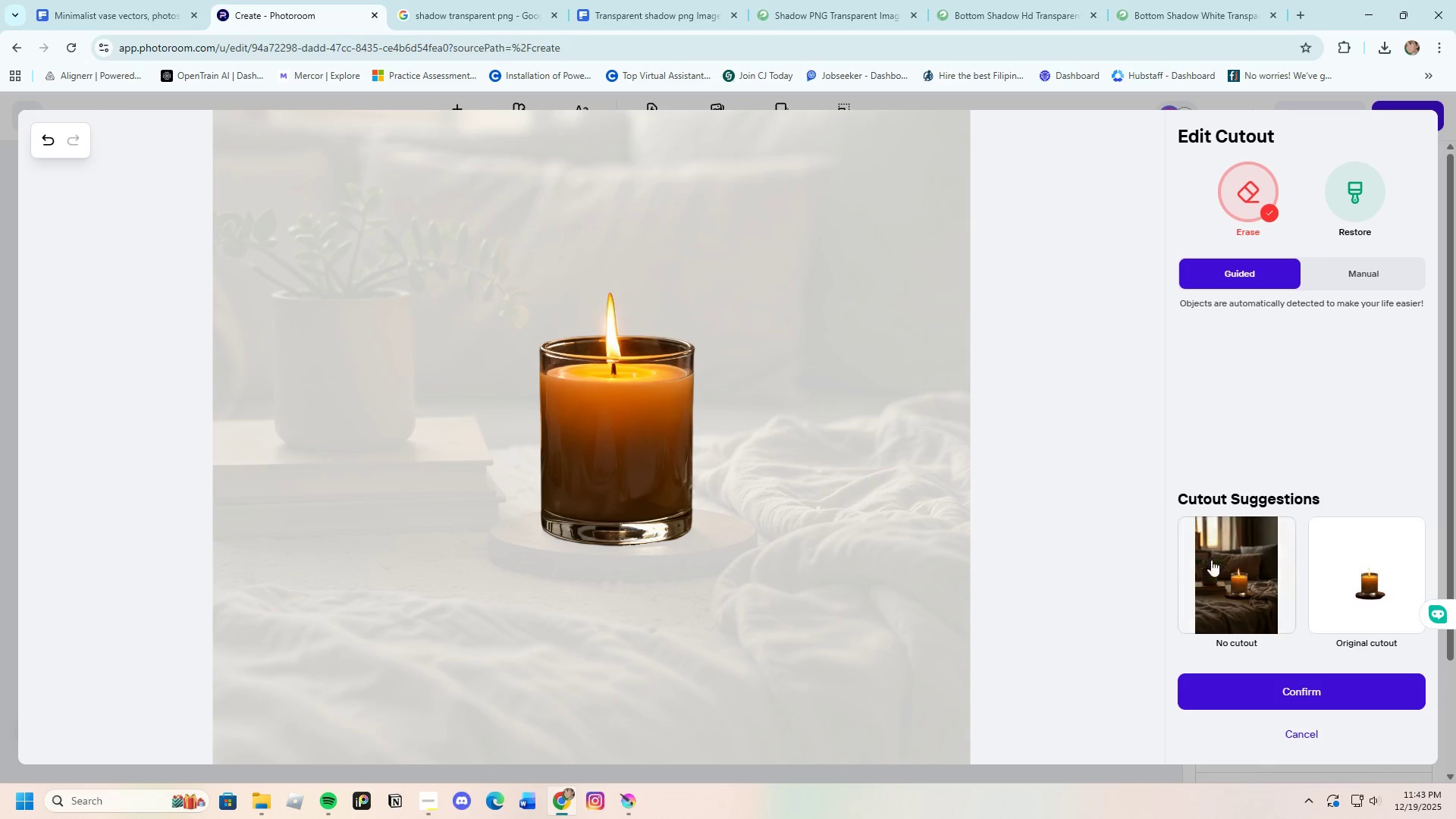 
left_click([1244, 683])
 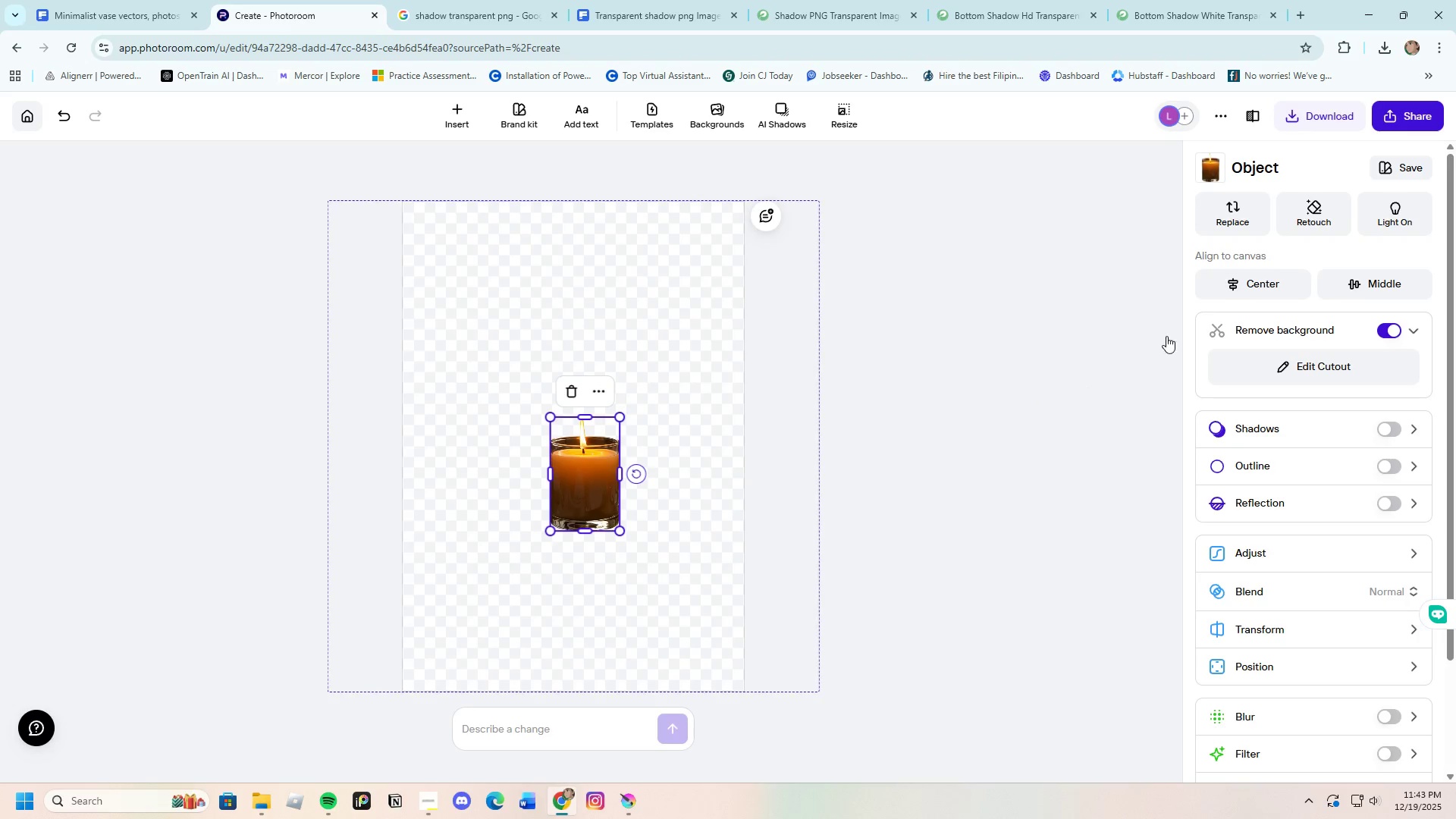 
left_click([1320, 117])
 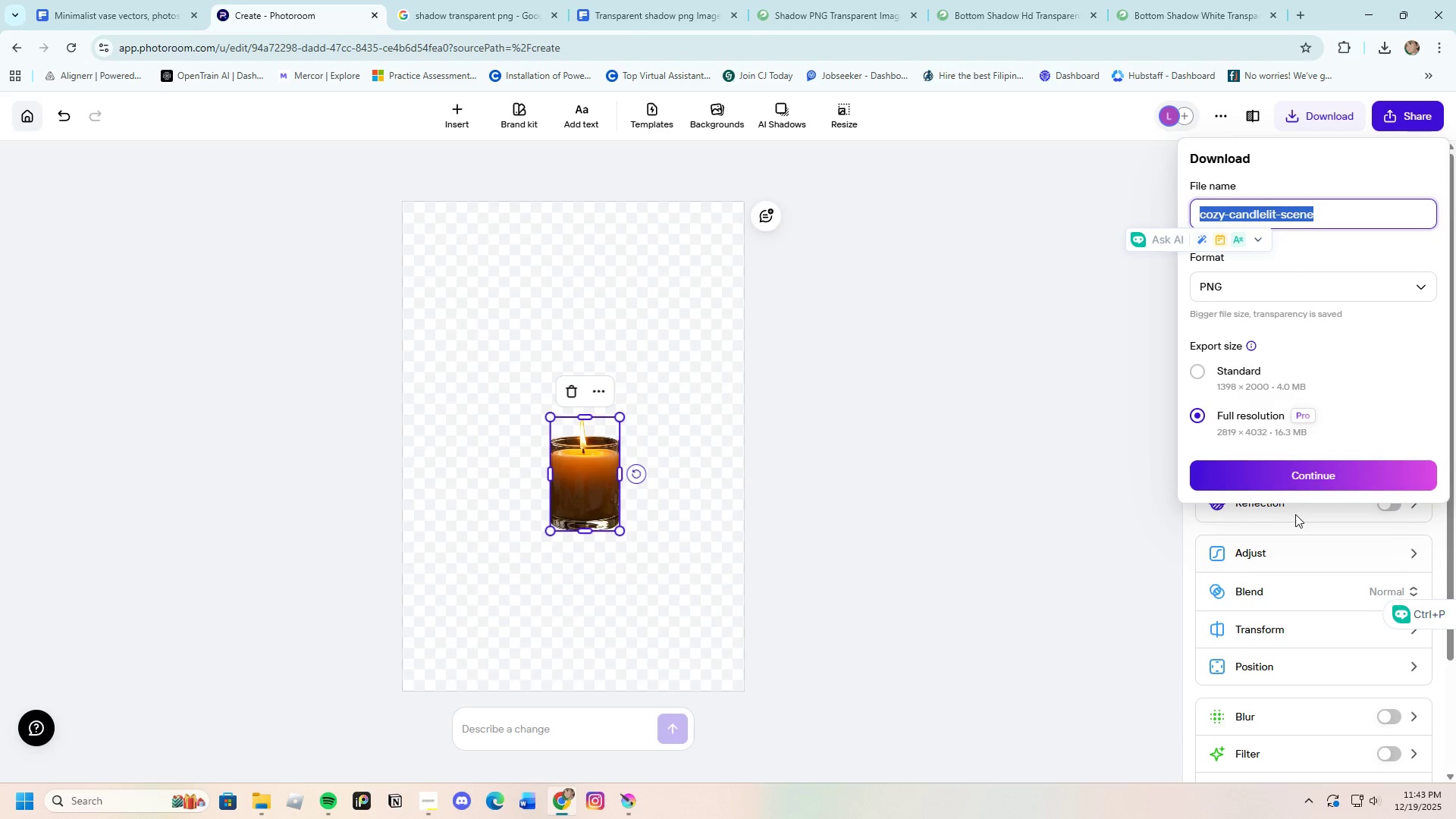 
left_click([1281, 475])
 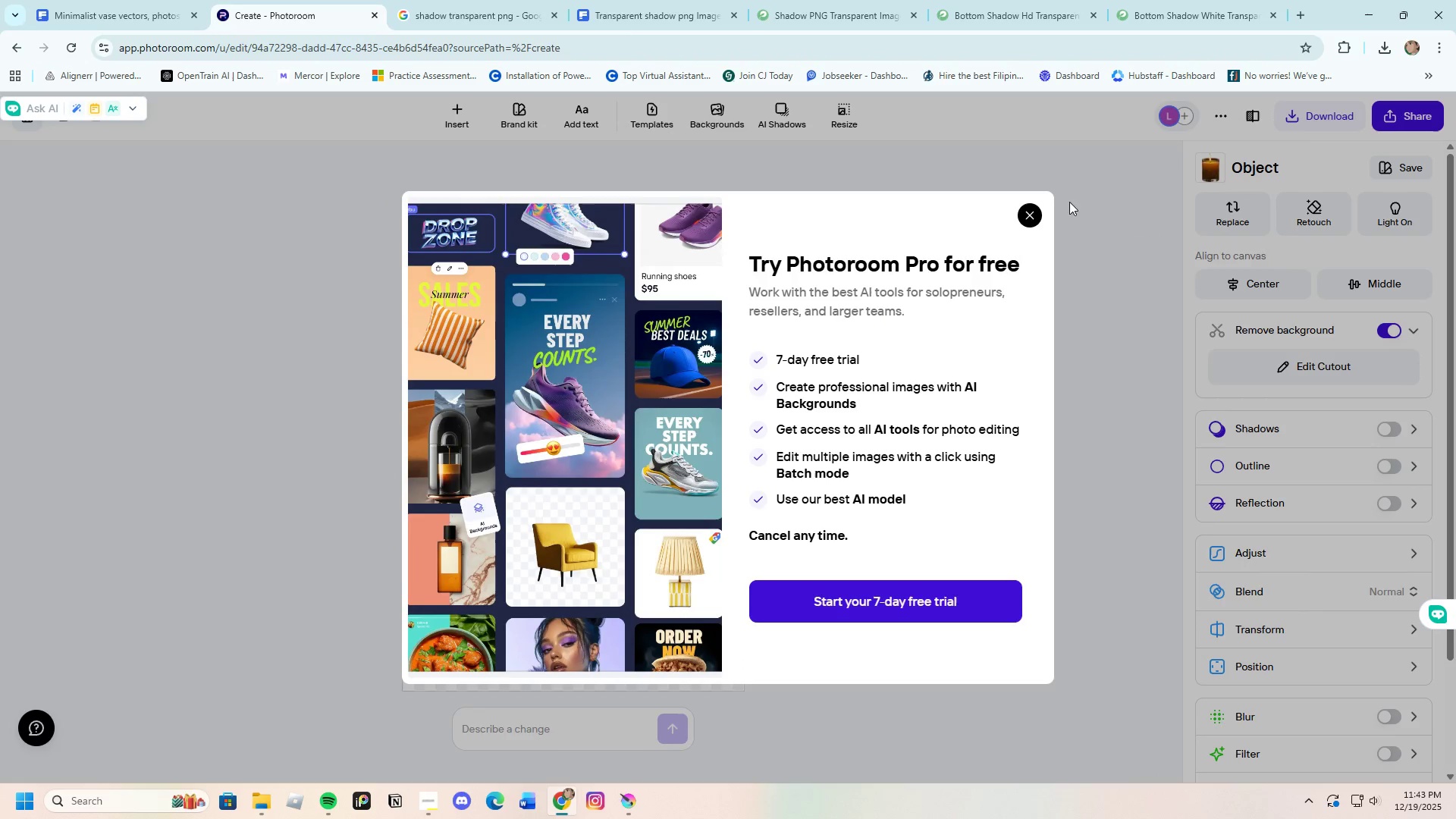 
left_click([1034, 210])
 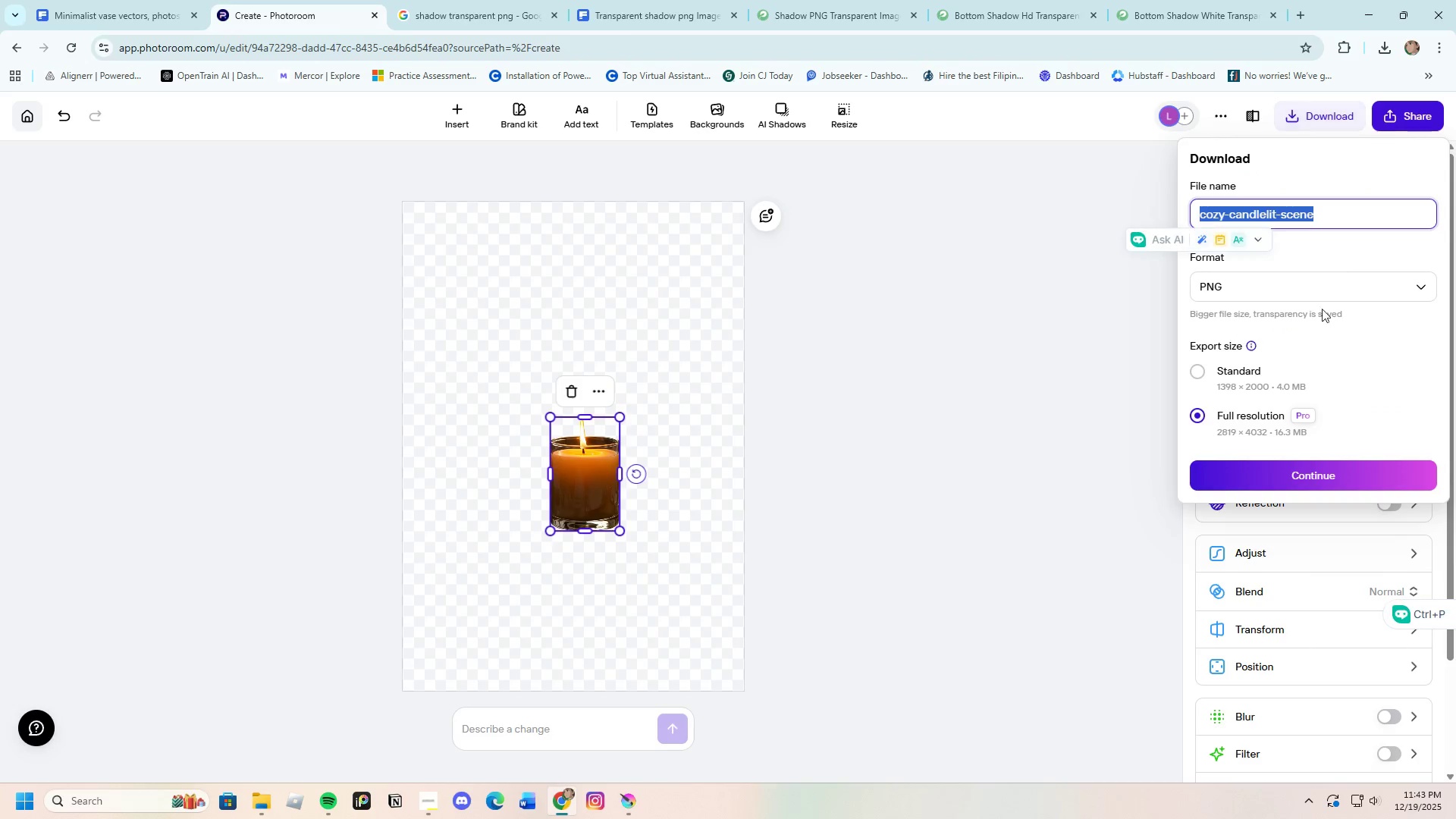 
left_click([1250, 368])
 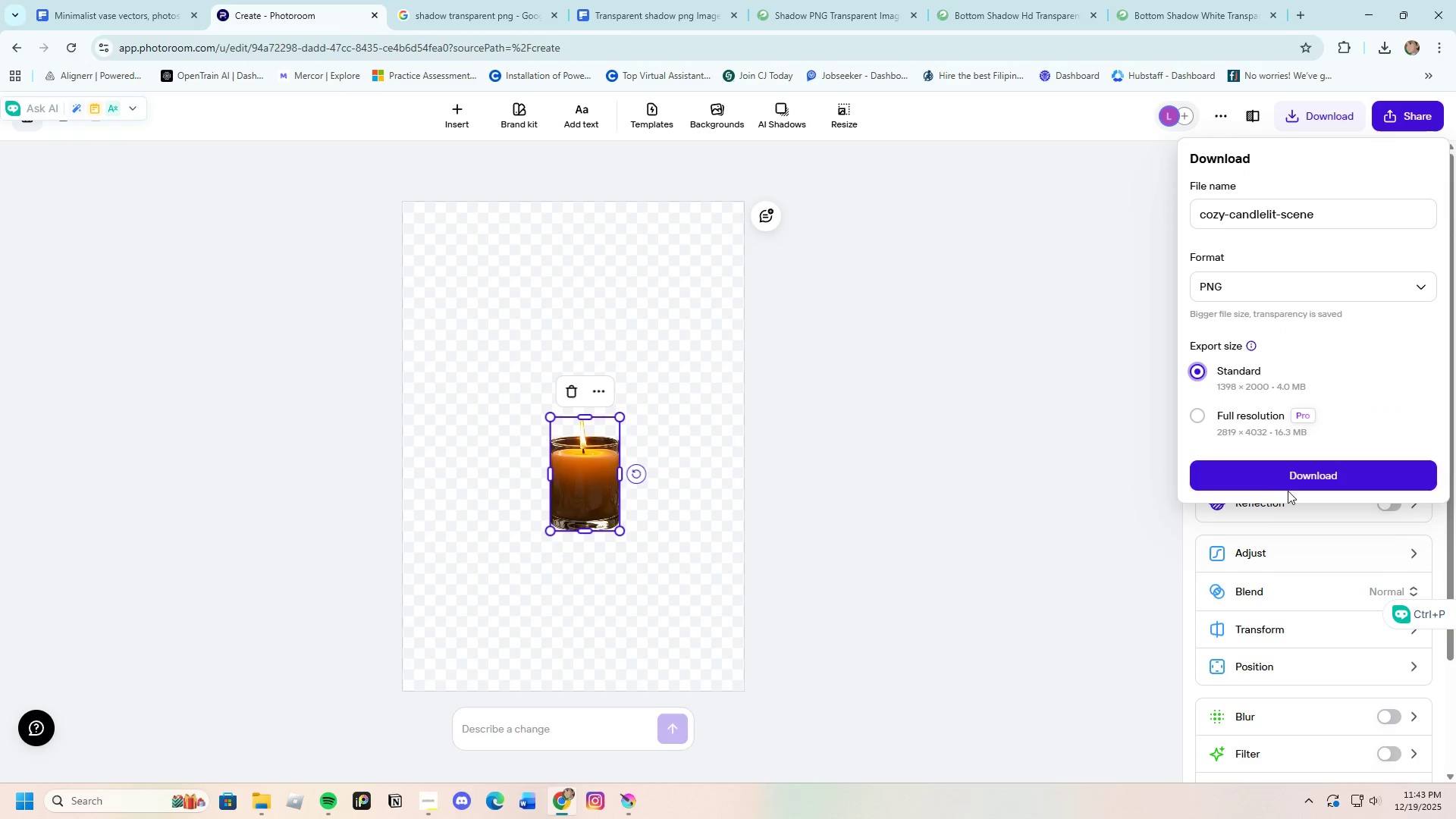 
left_click([1284, 482])
 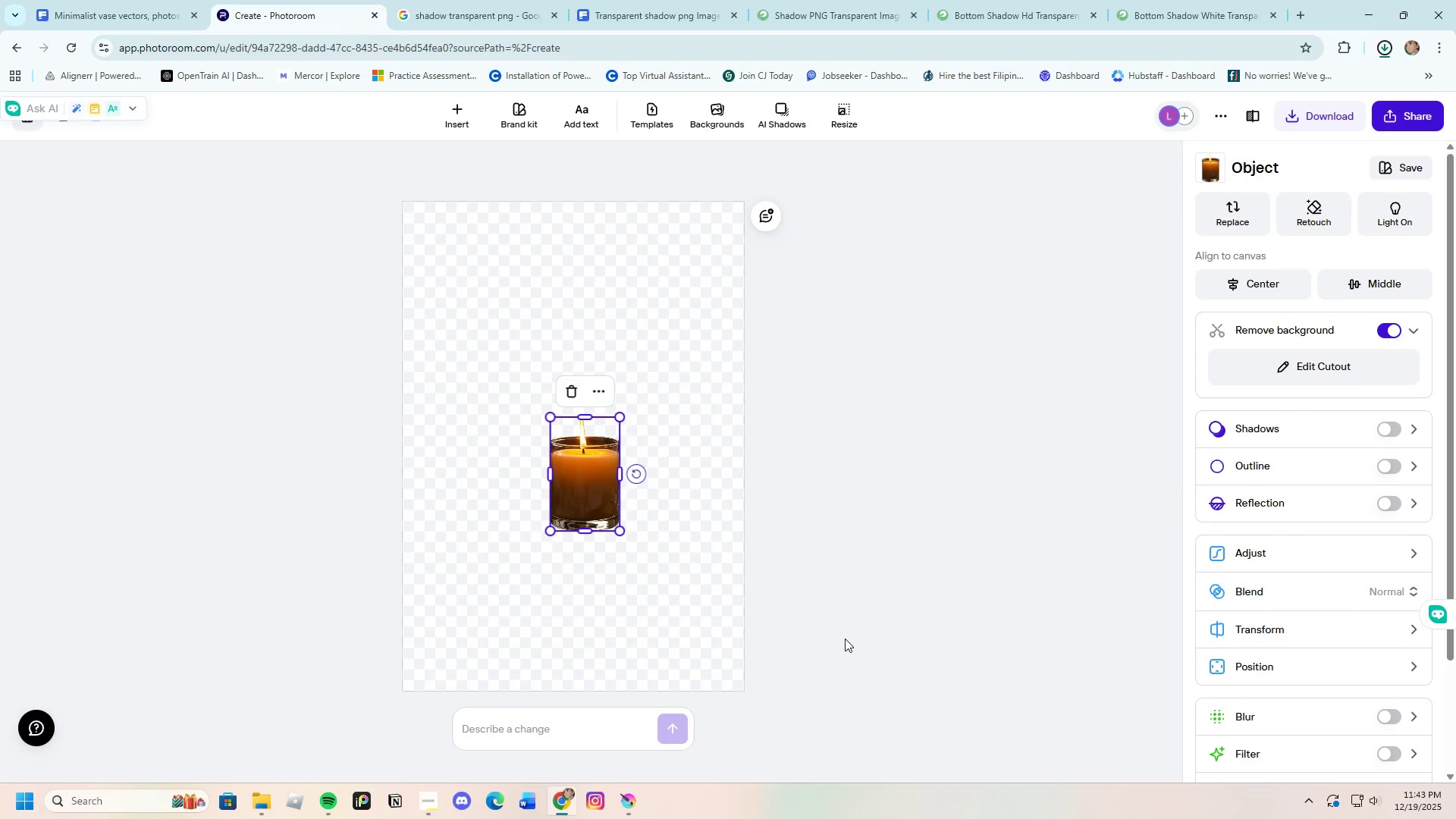 
left_click([848, 633])
 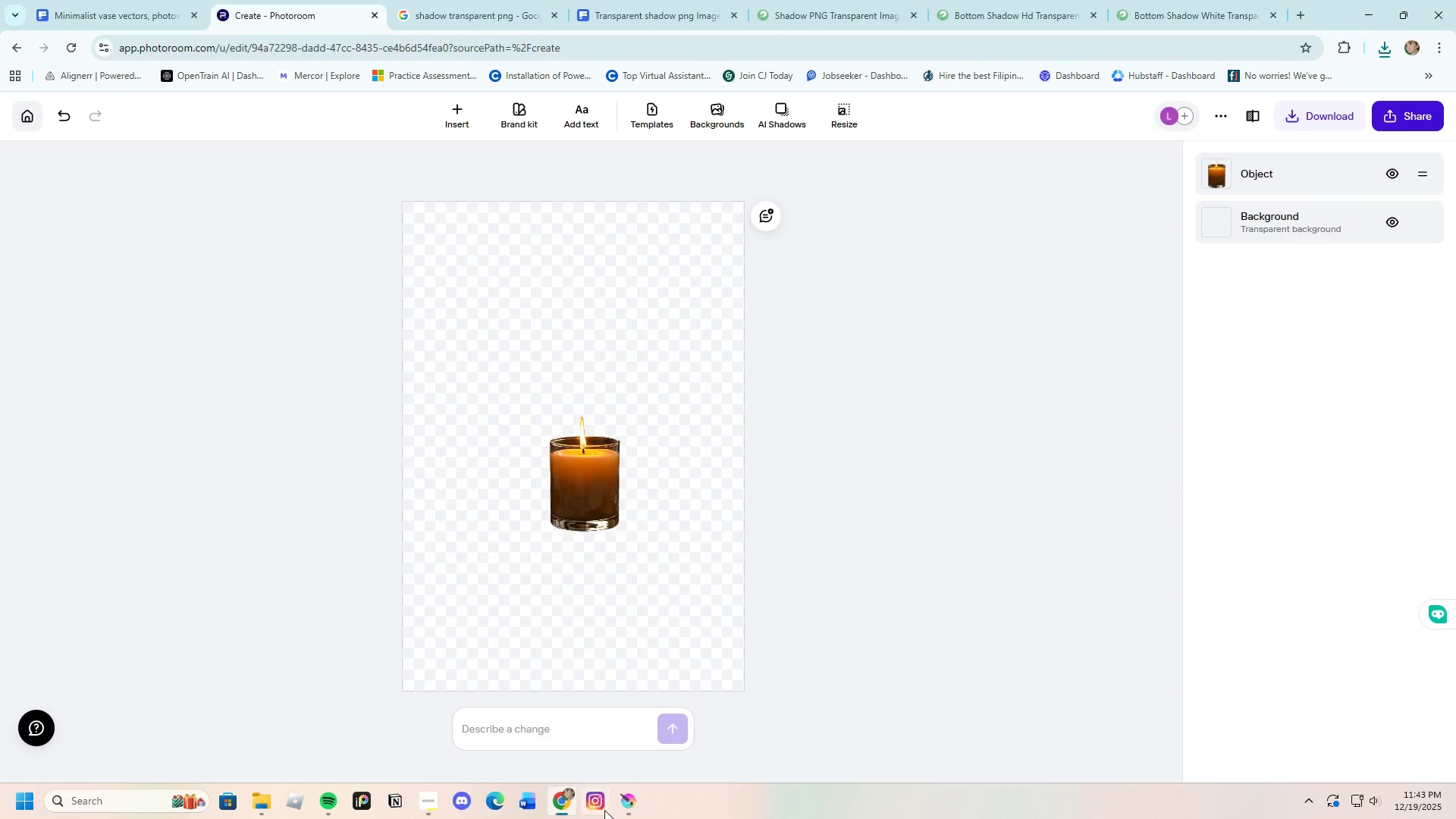 
left_click([626, 805])
 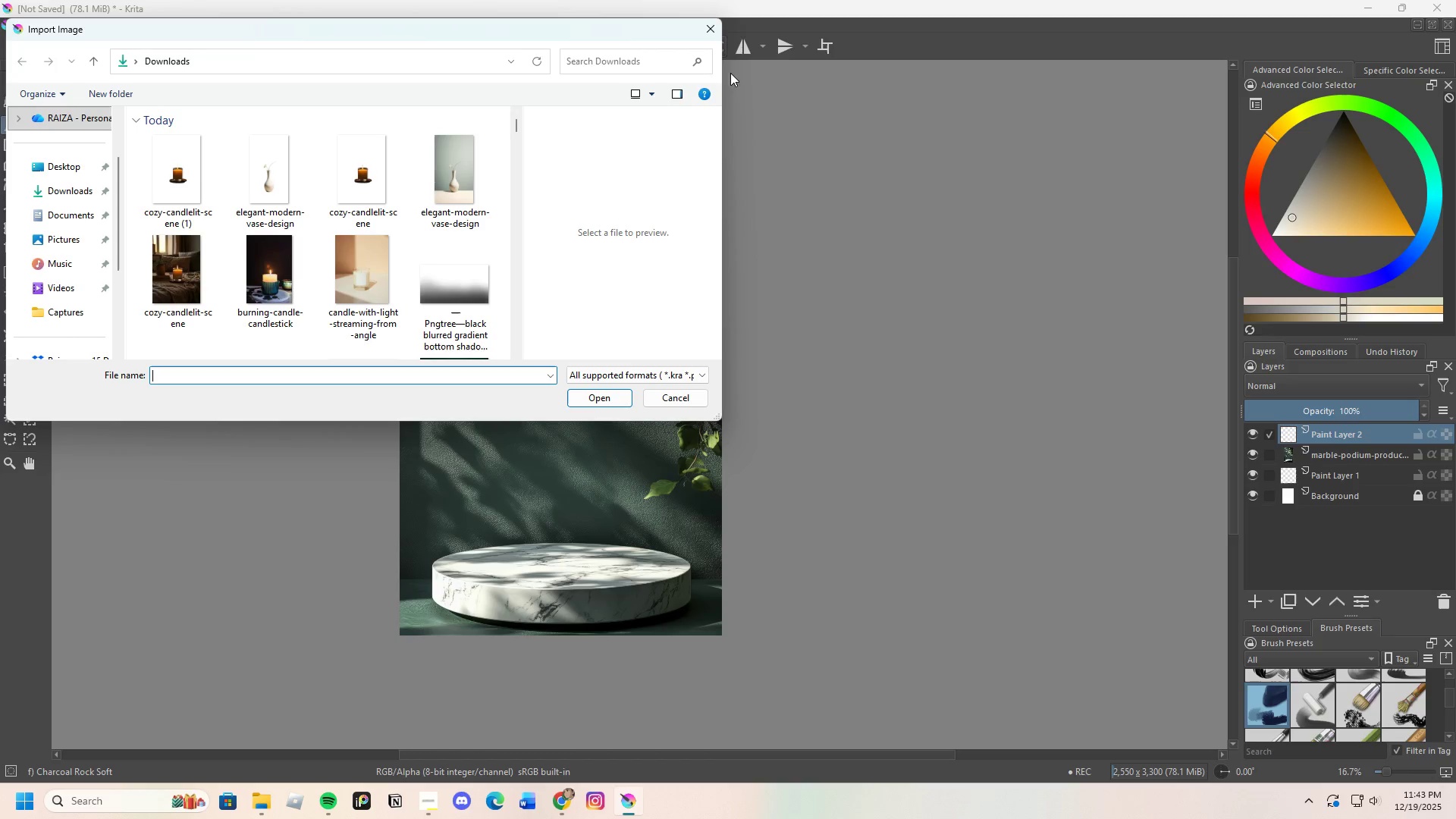 
left_click([704, 32])
 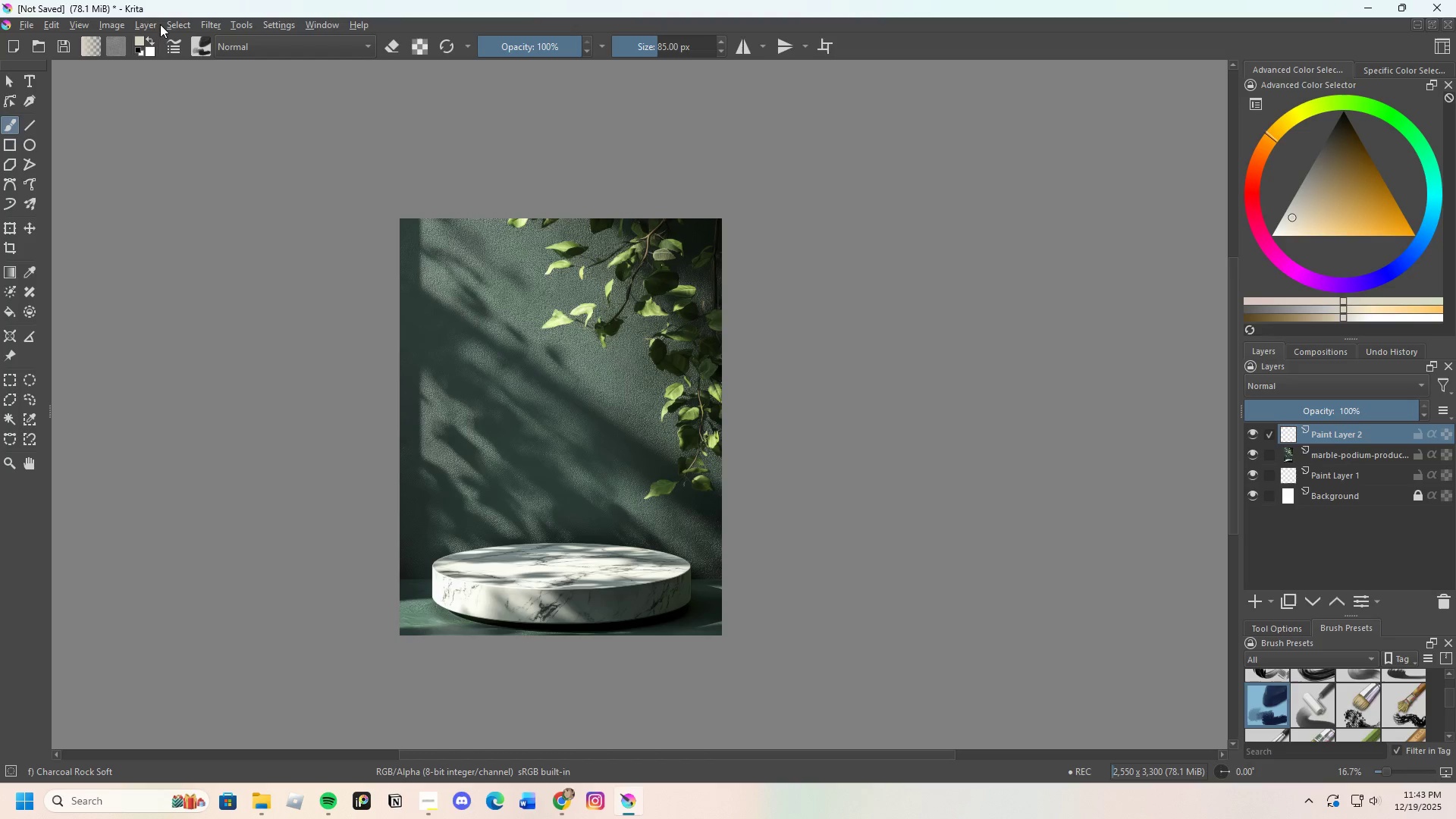 
left_click([149, 25])
 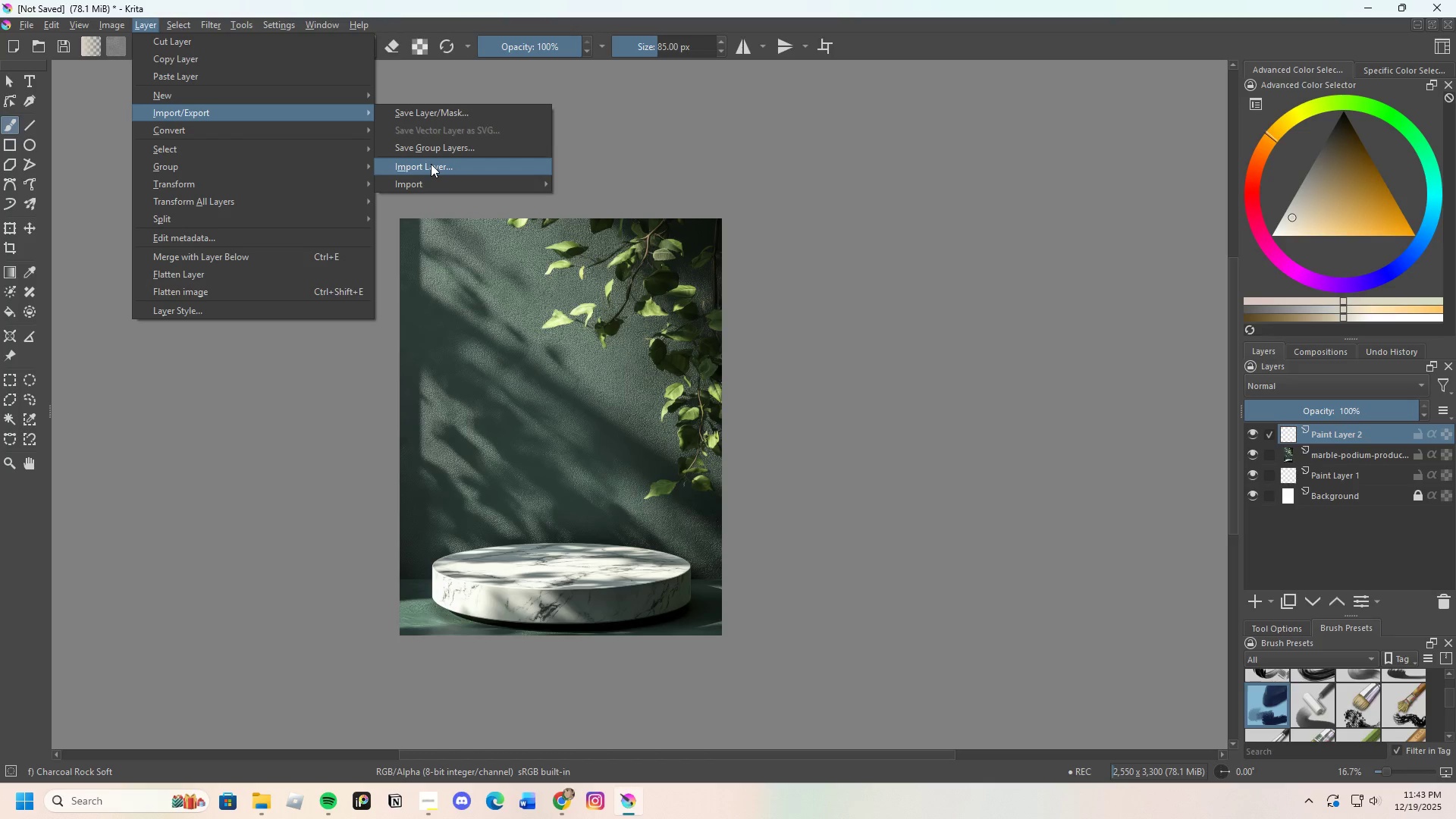 
wait(7.59)
 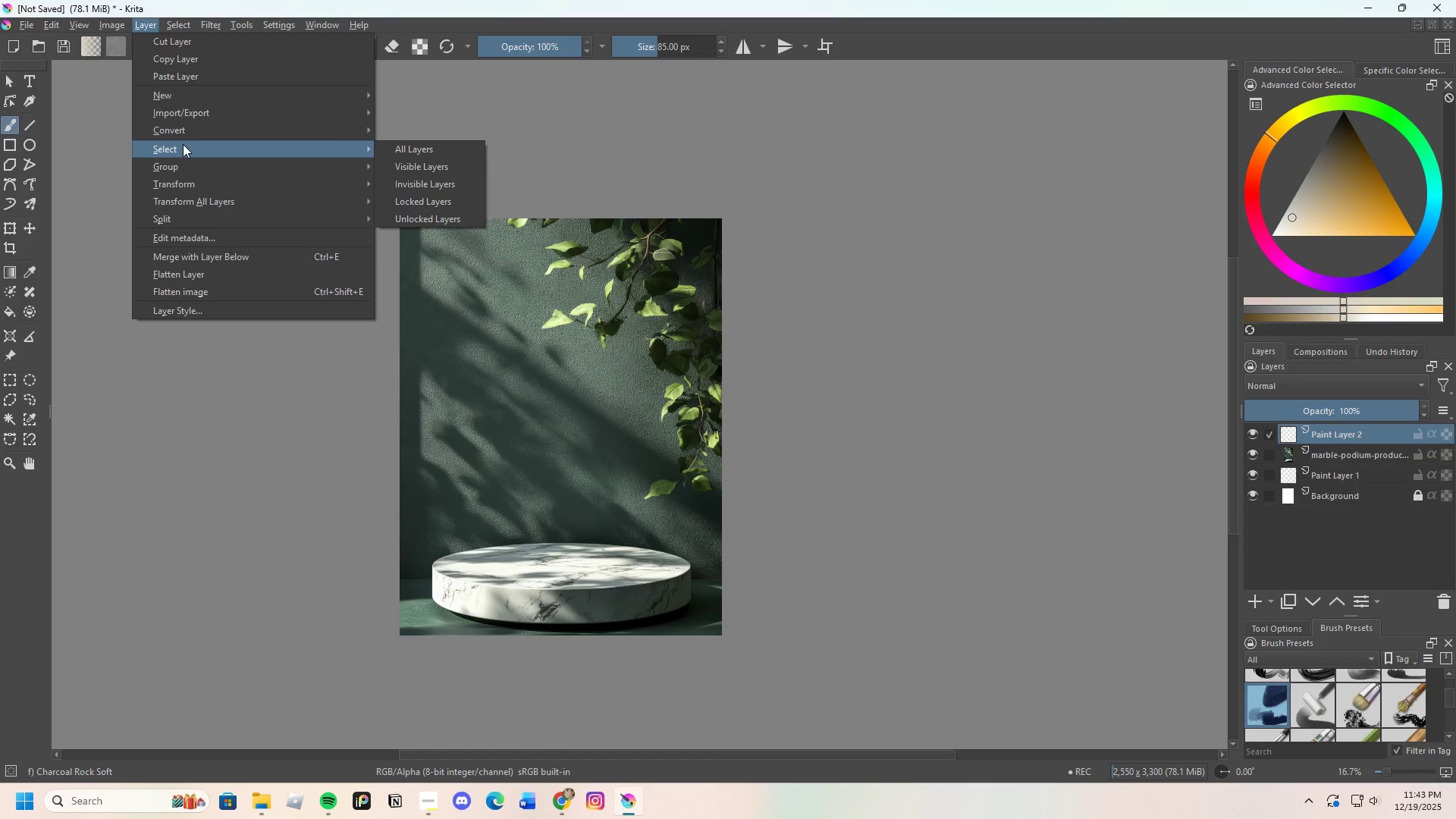 
left_click([453, 168])
 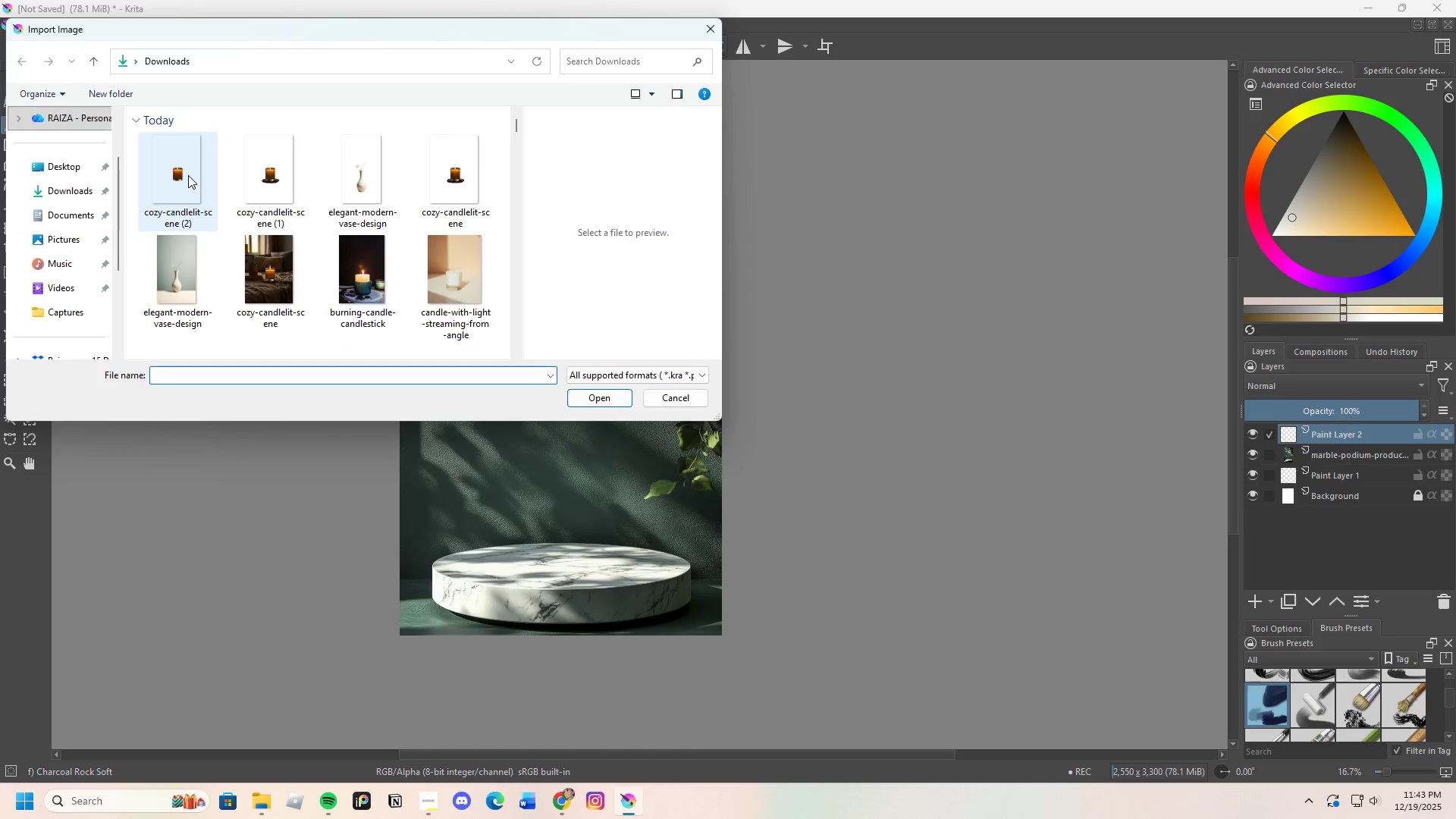 
left_click([189, 174])
 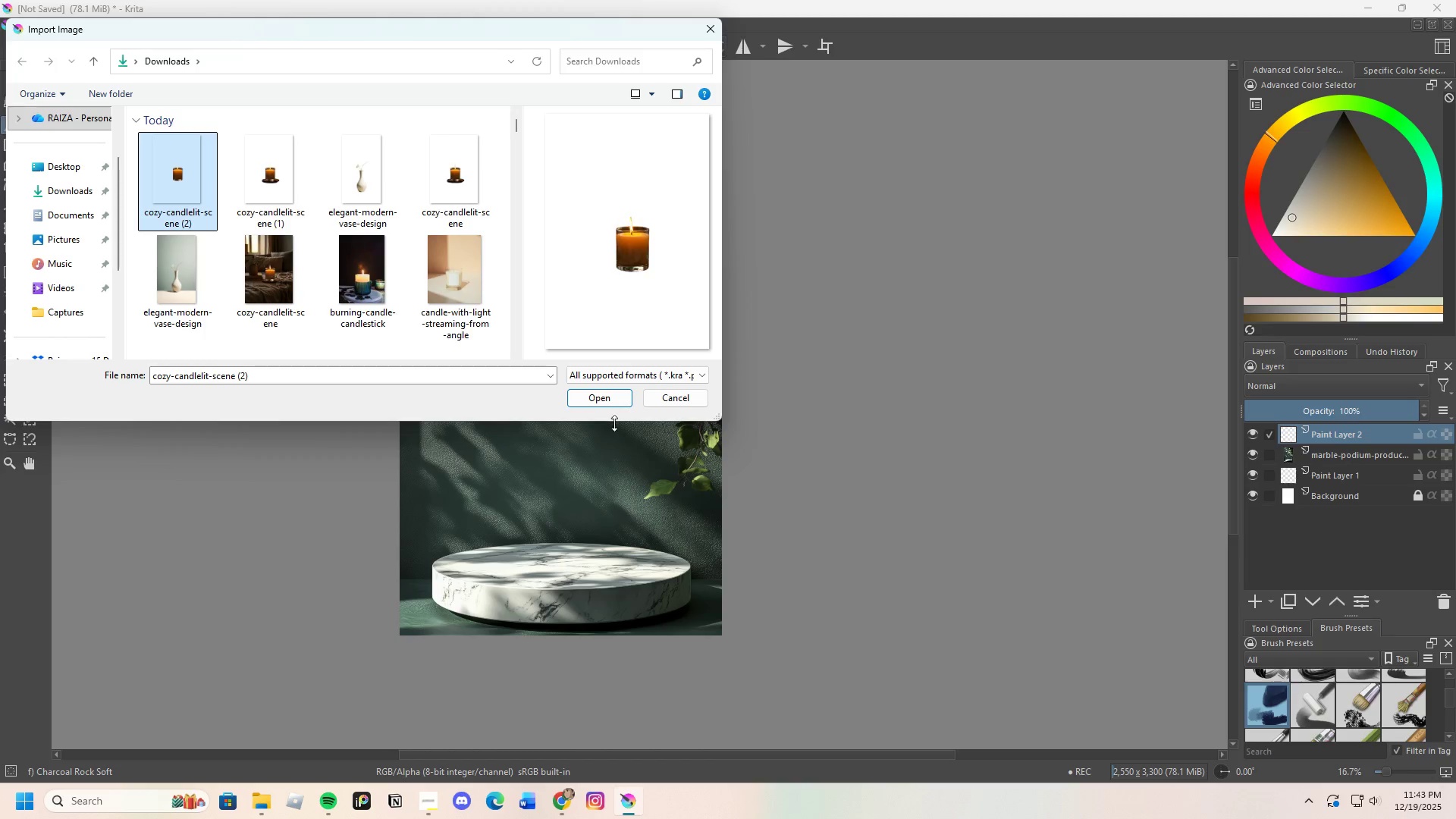 
left_click([598, 396])
 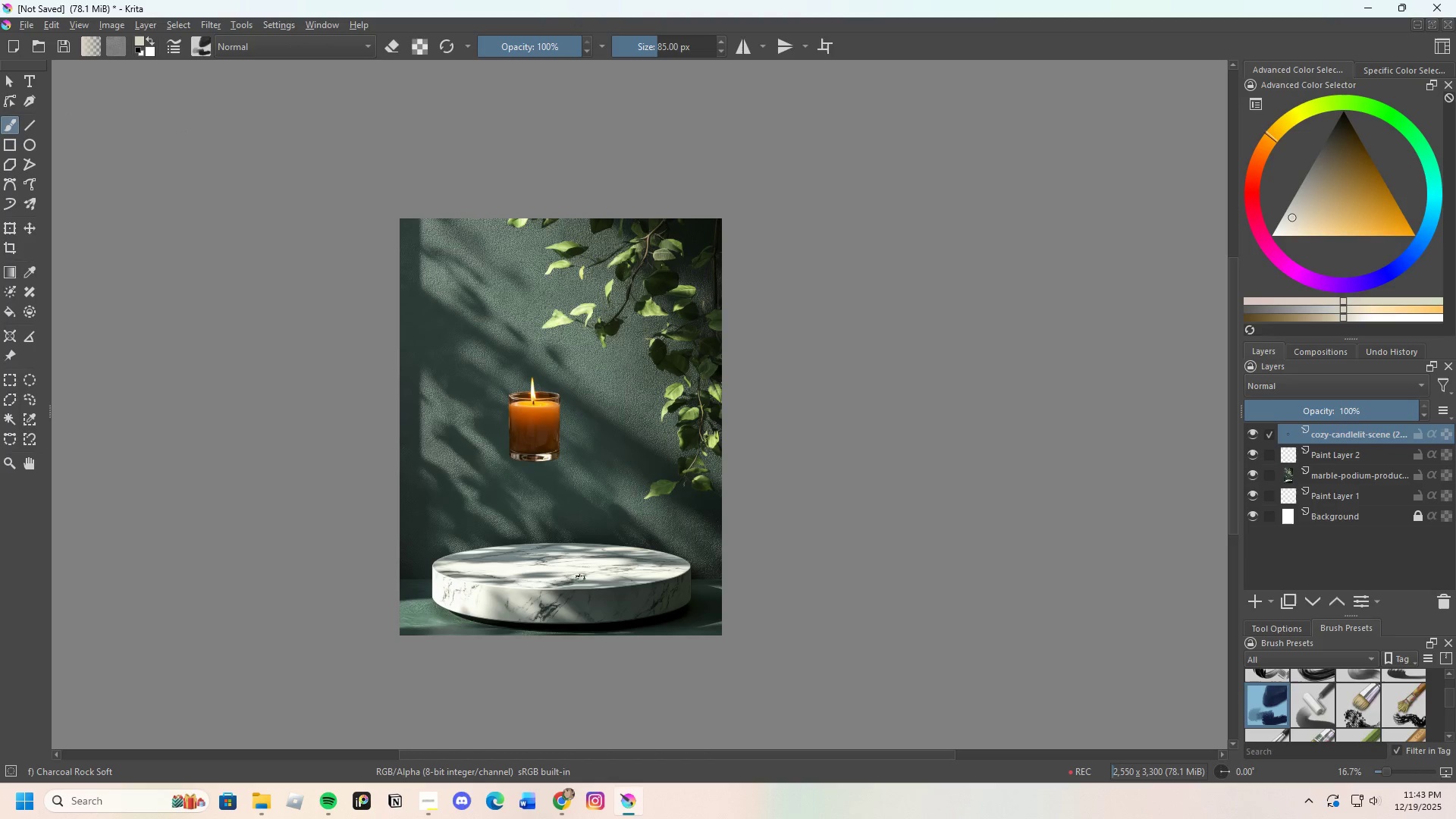 
scroll: coordinate [592, 586], scroll_direction: up, amount: 1.0
 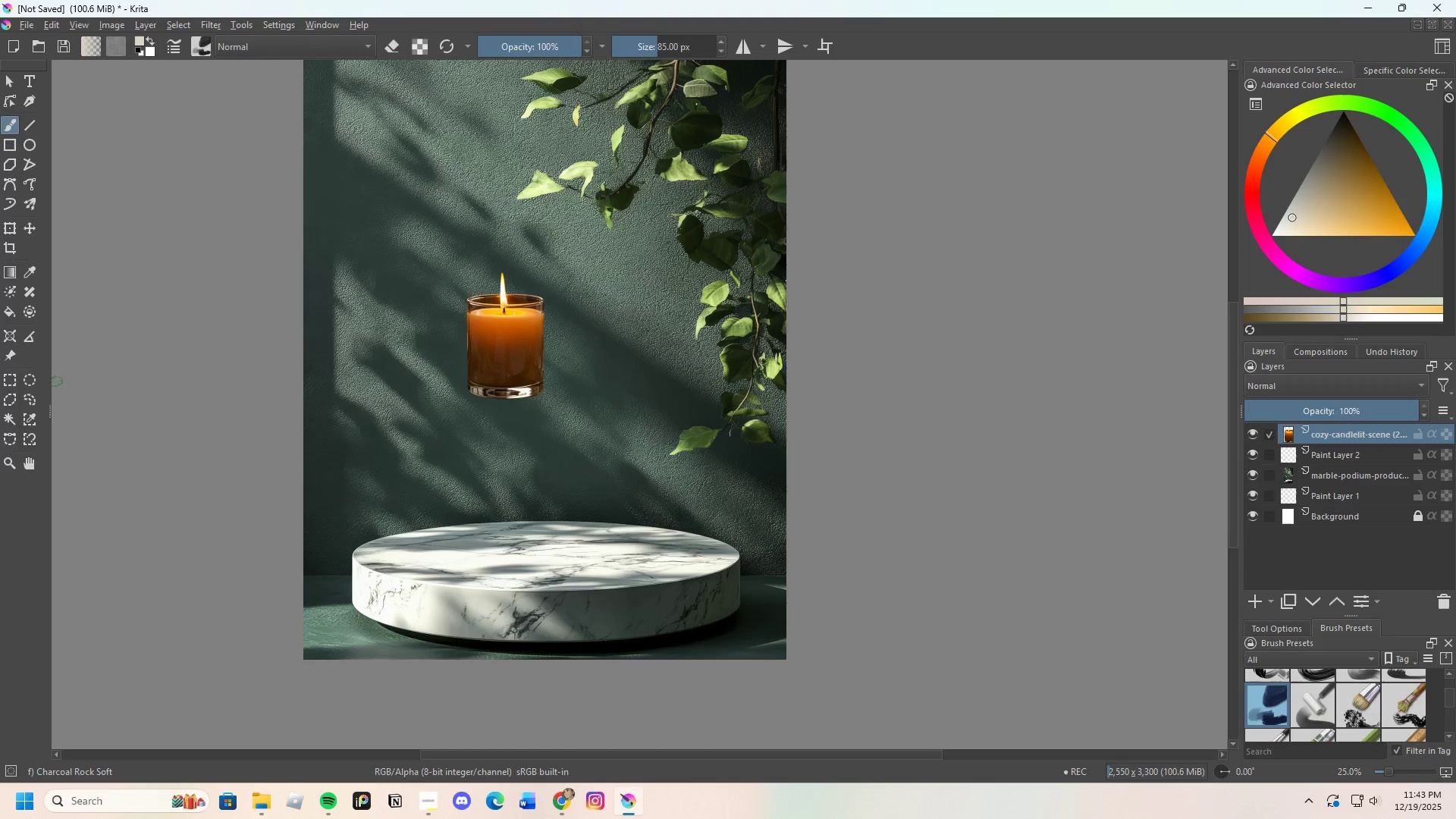 
left_click([14, 232])
 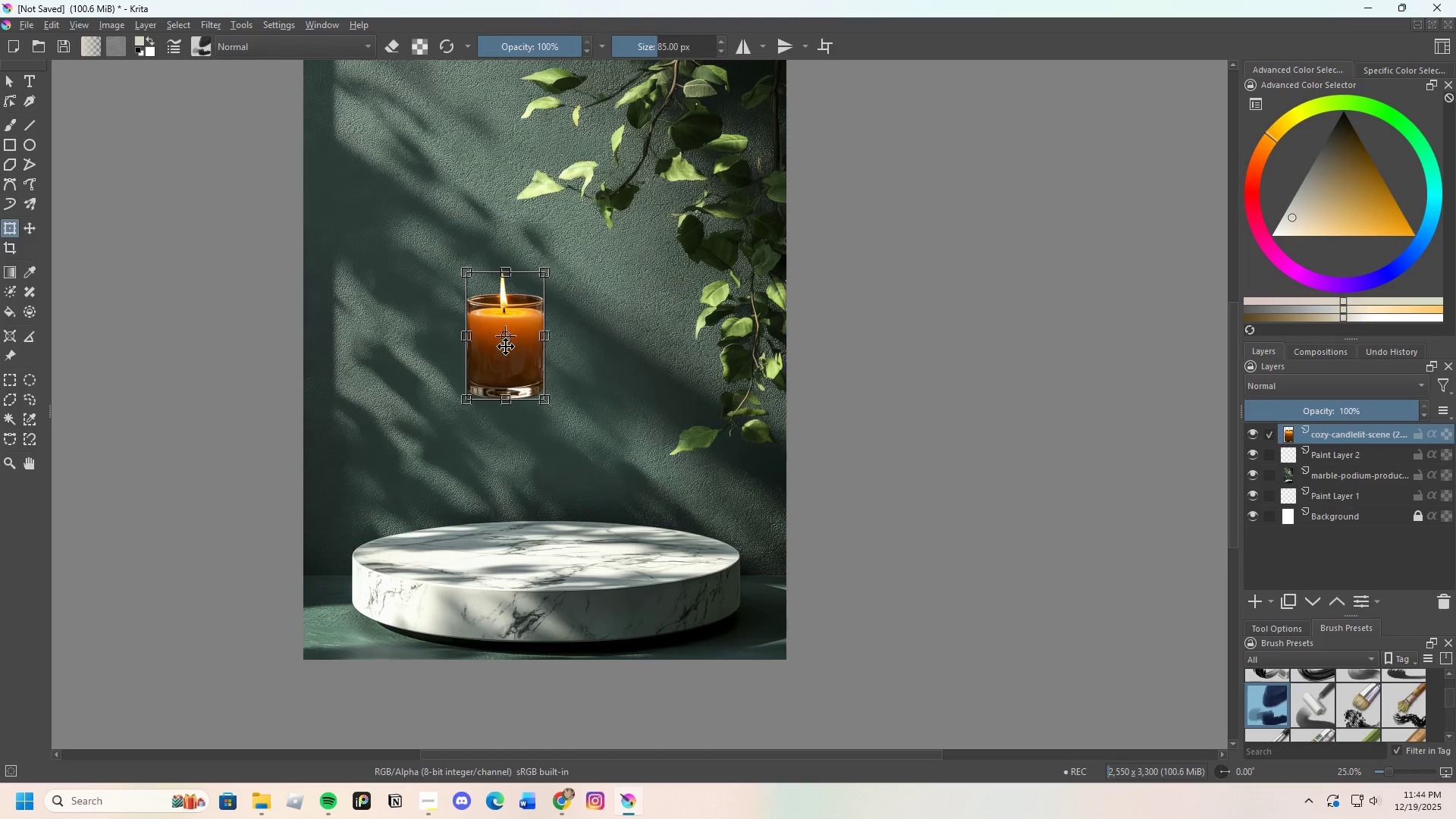 
left_click_drag(start_coordinate=[510, 361], to_coordinate=[542, 513])
 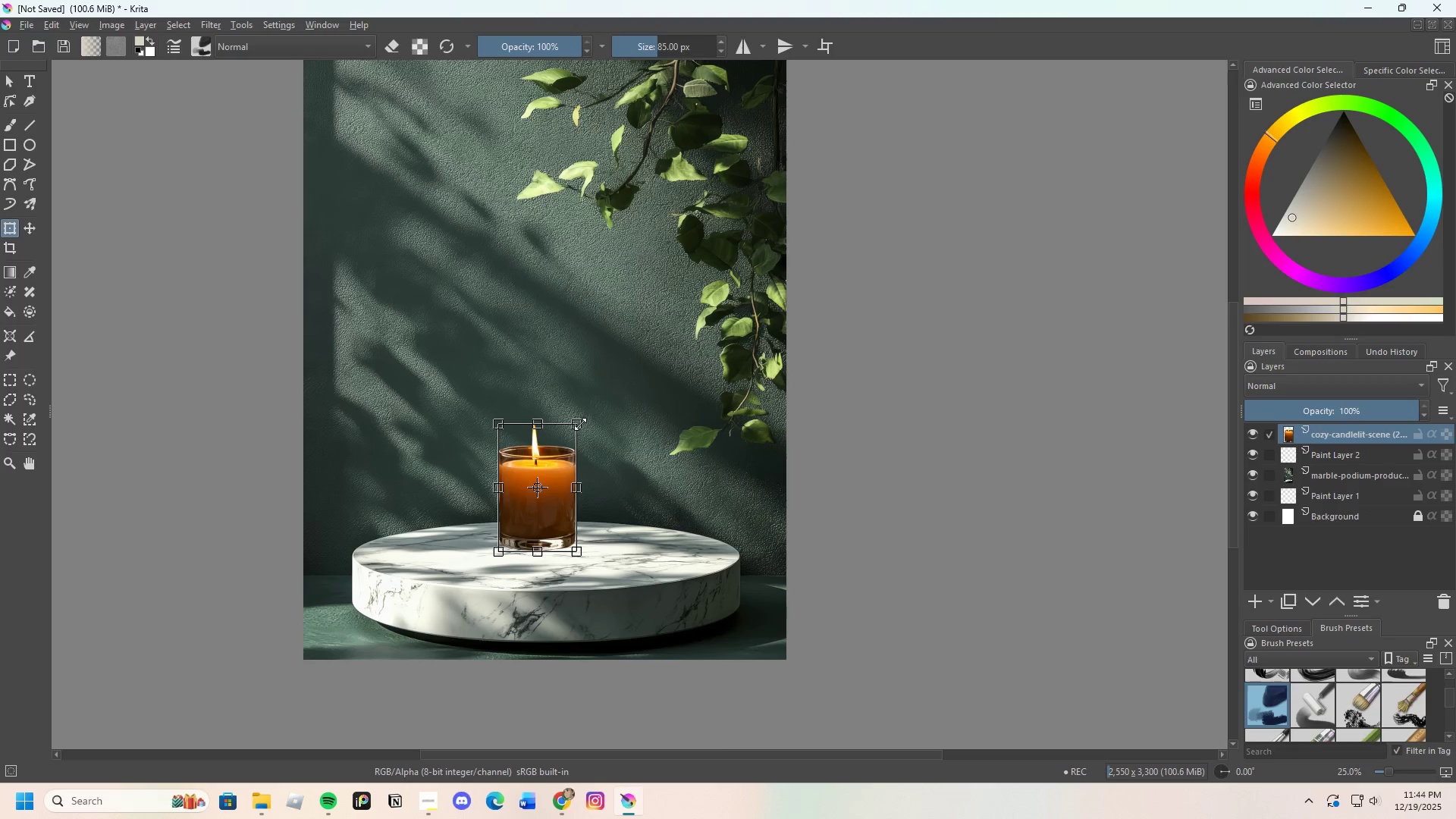 
left_click_drag(start_coordinate=[579, 425], to_coordinate=[667, 281])
 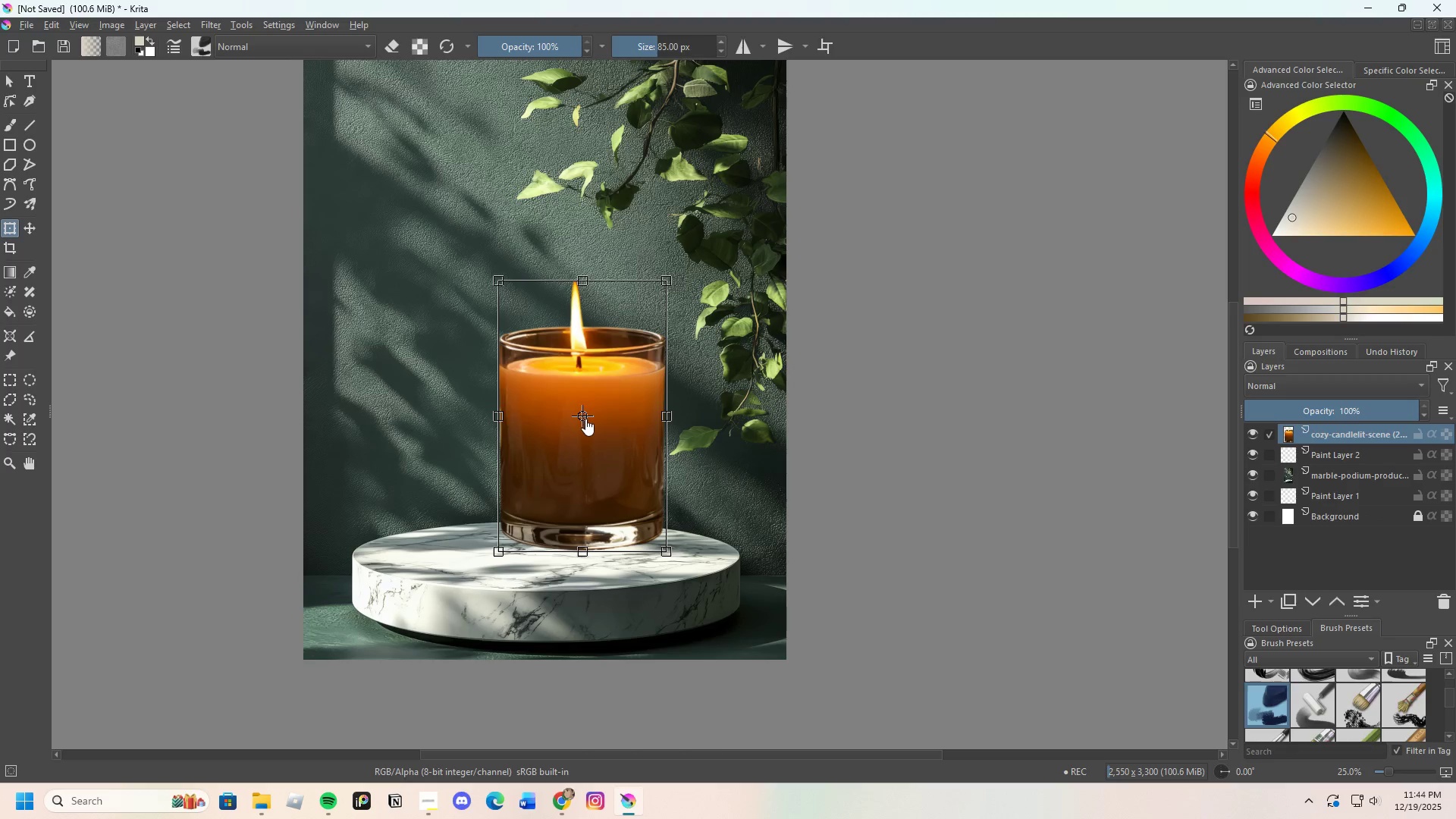 
left_click_drag(start_coordinate=[587, 419], to_coordinate=[542, 426])
 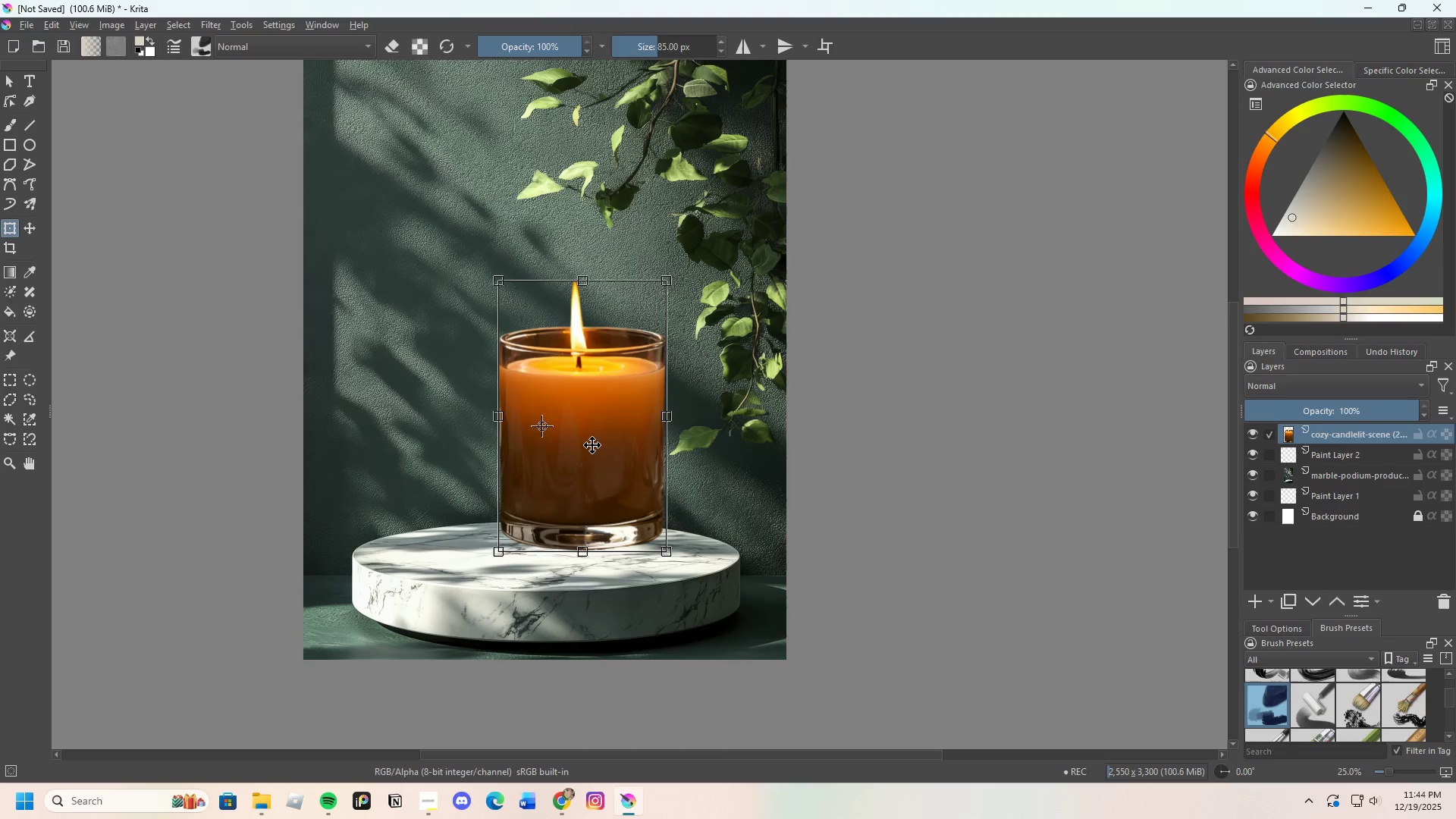 
left_click_drag(start_coordinate=[592, 445], to_coordinate=[553, 462])
 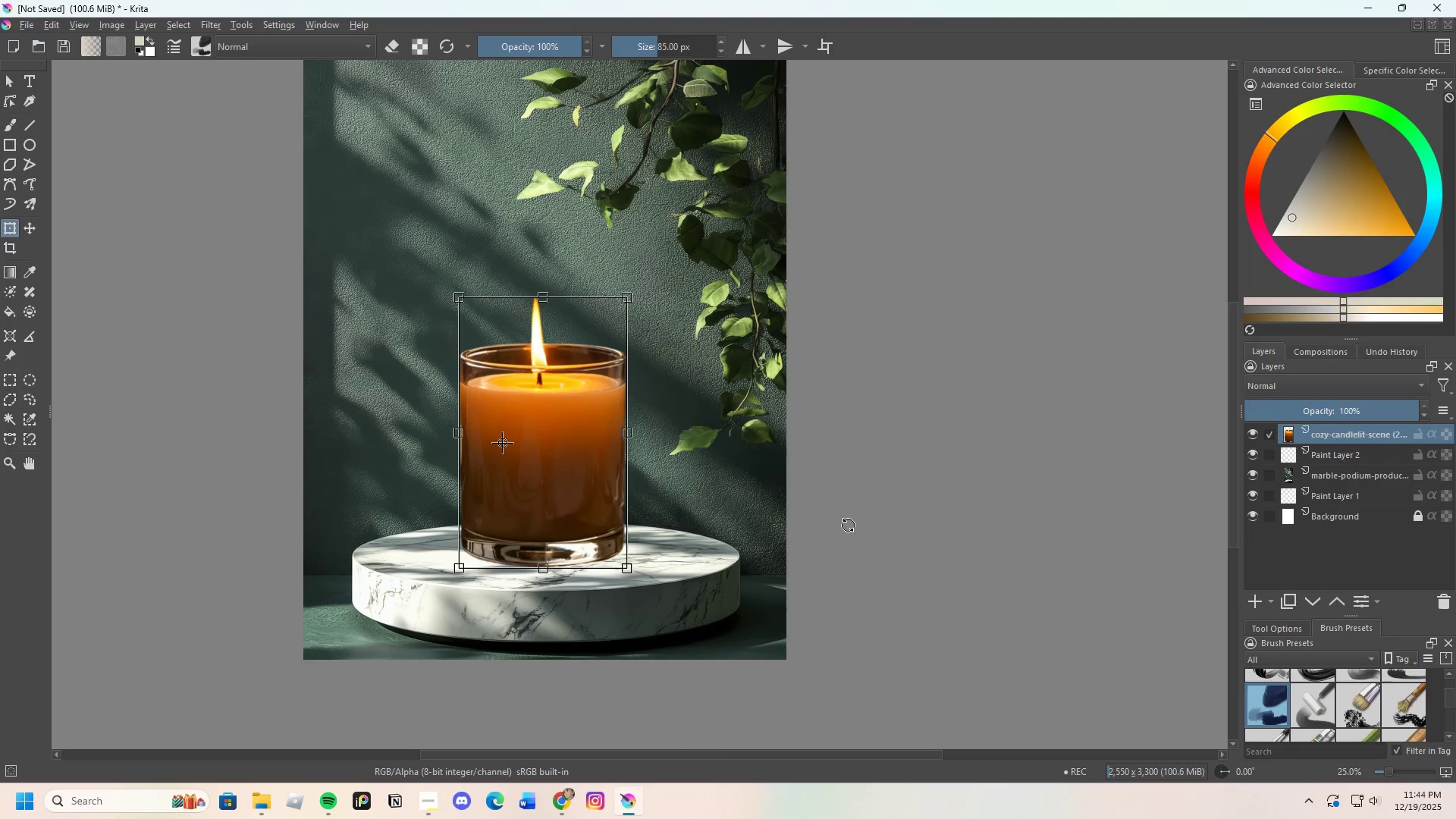 
left_click([848, 525])
 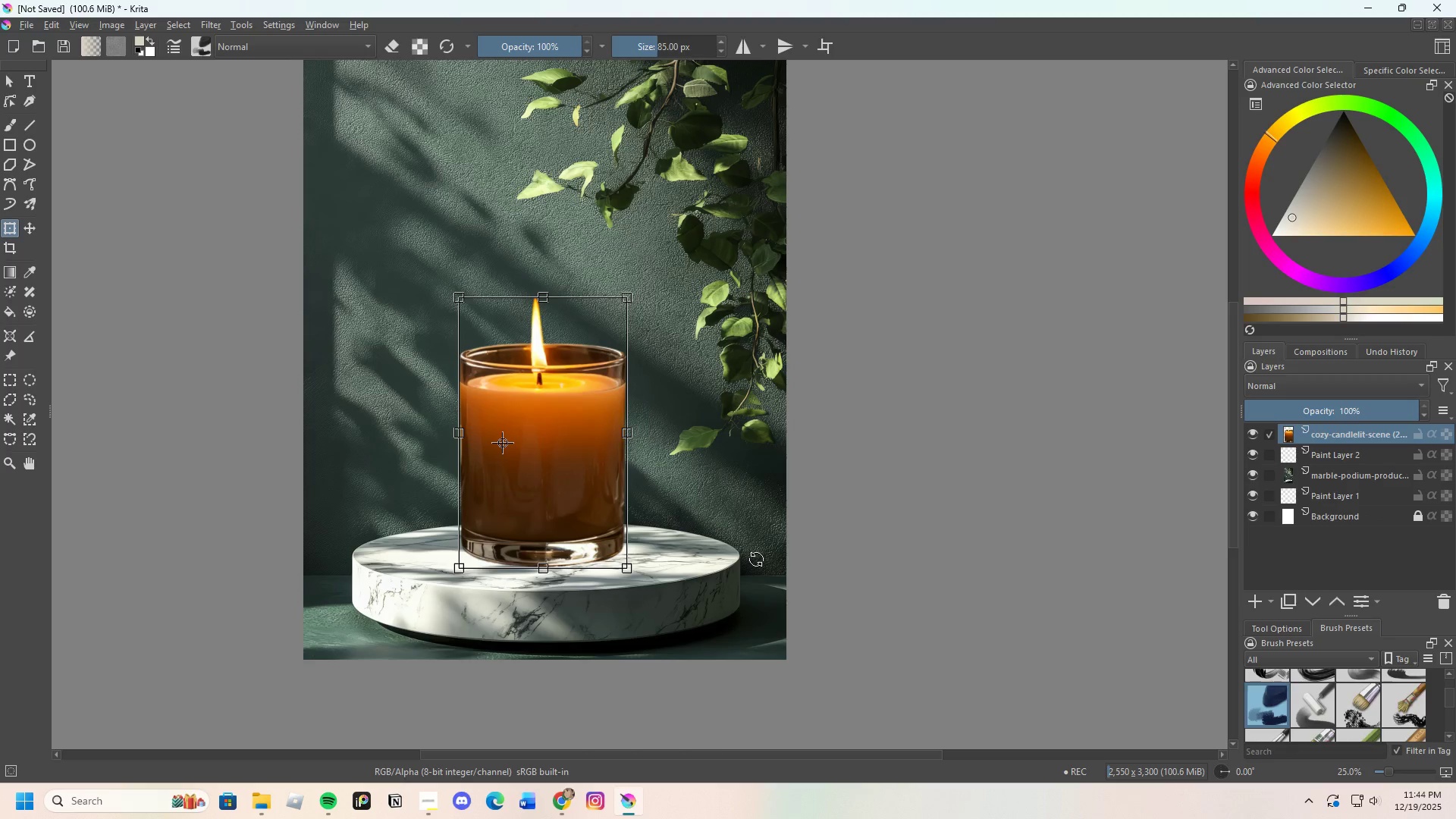 
scroll: coordinate [733, 570], scroll_direction: down, amount: 3.0
 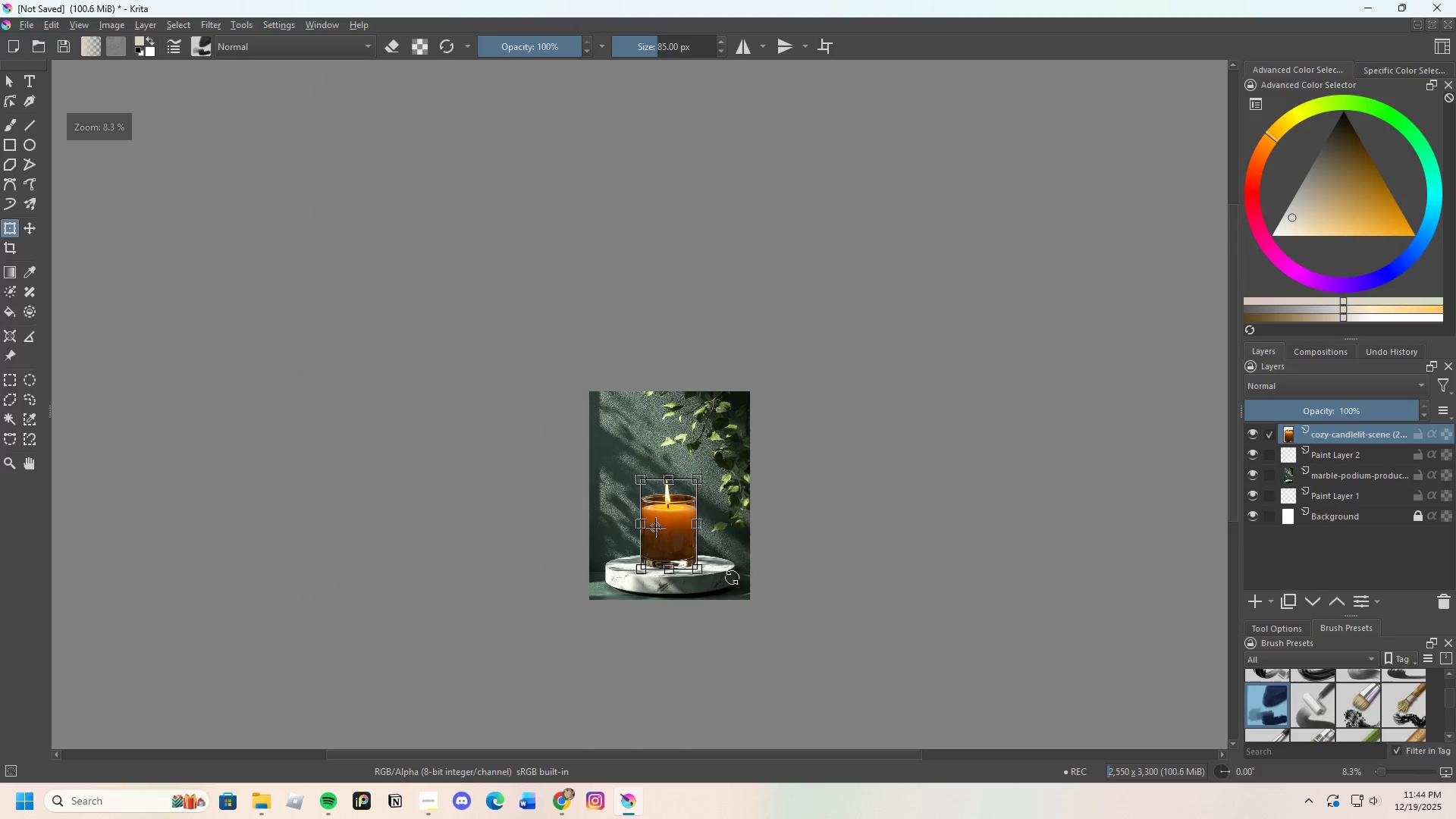 
scroll: coordinate [732, 579], scroll_direction: up, amount: 3.0
 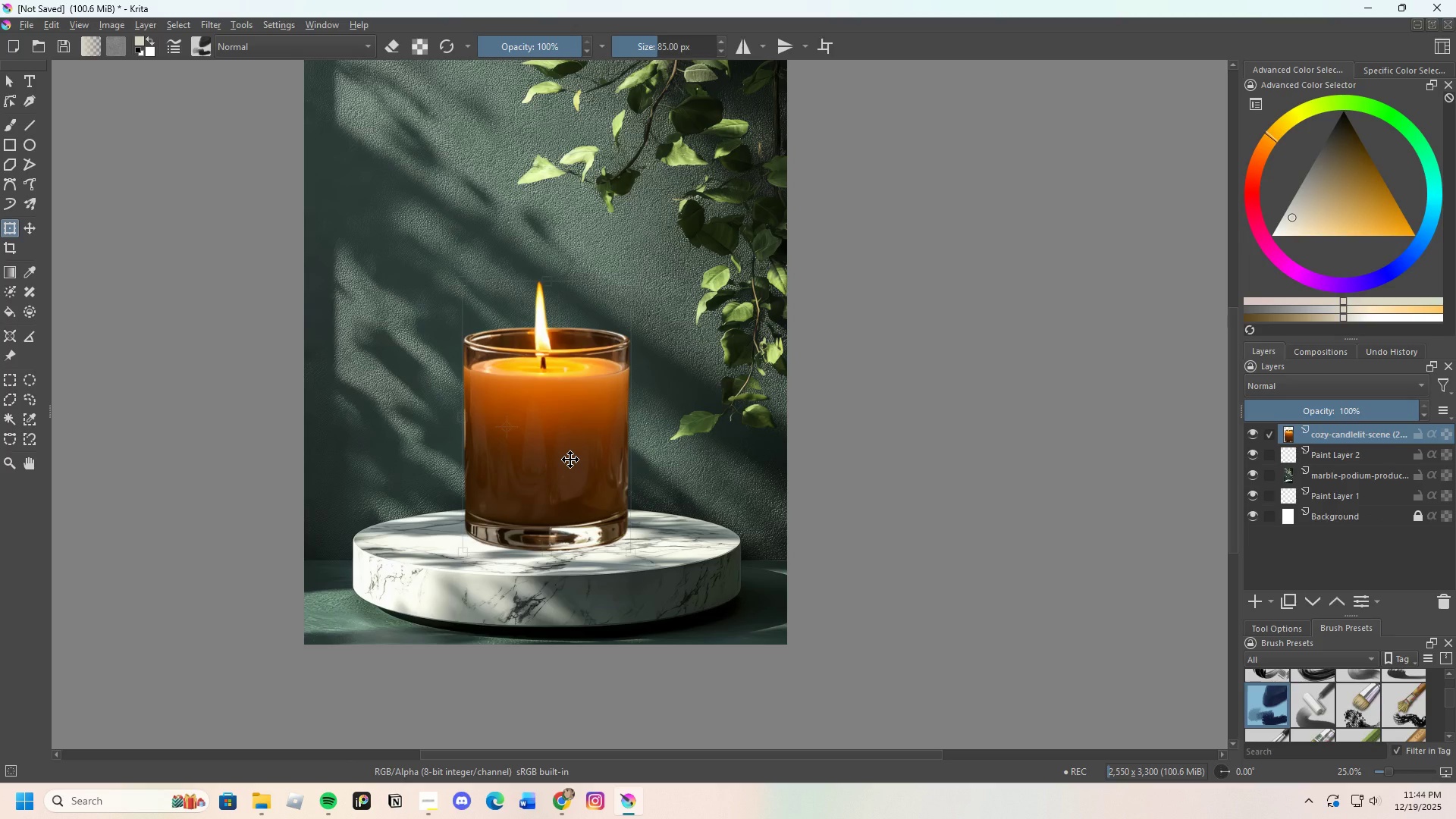 
left_click([712, 507])
 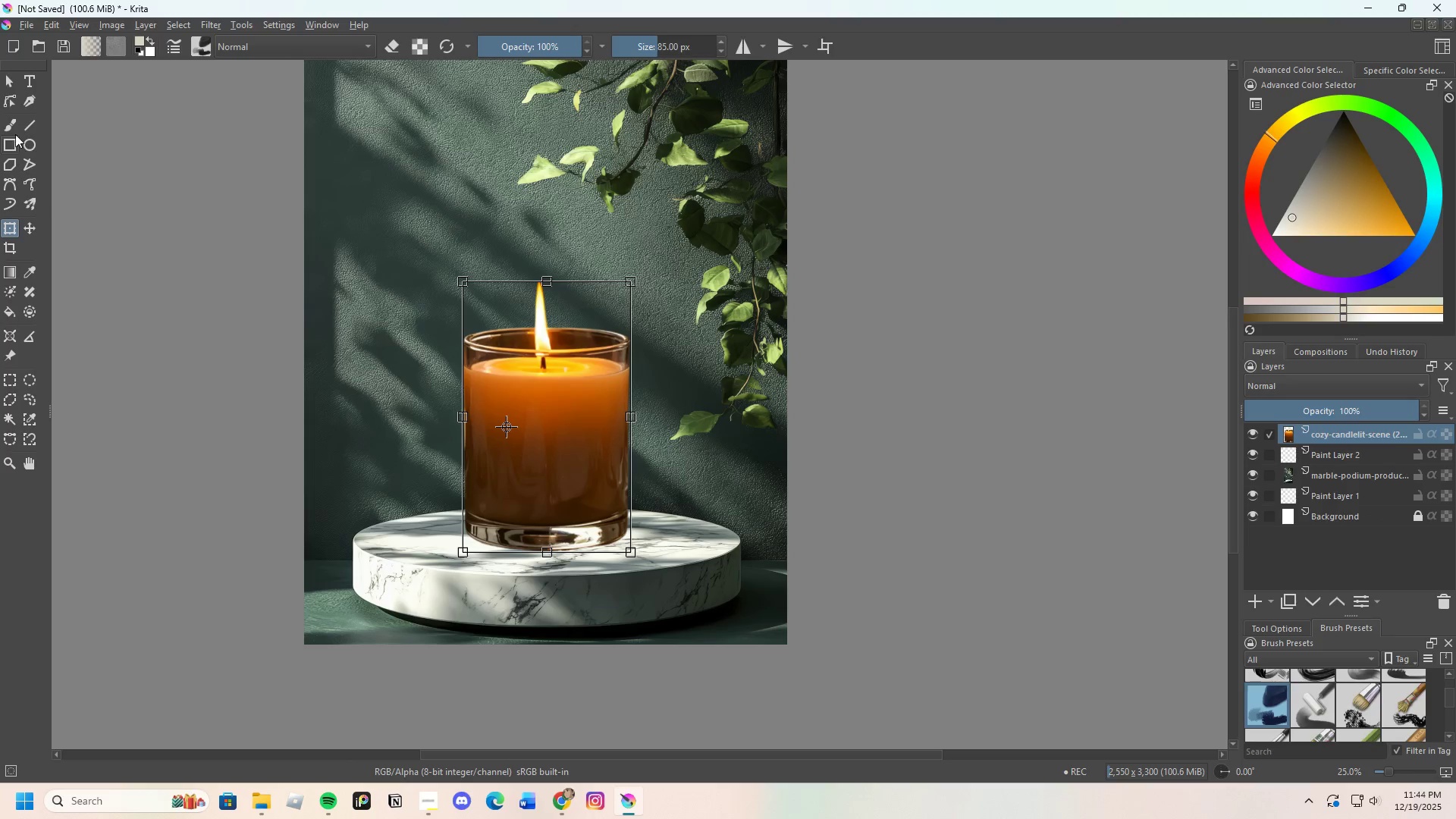 
left_click([5, 127])
 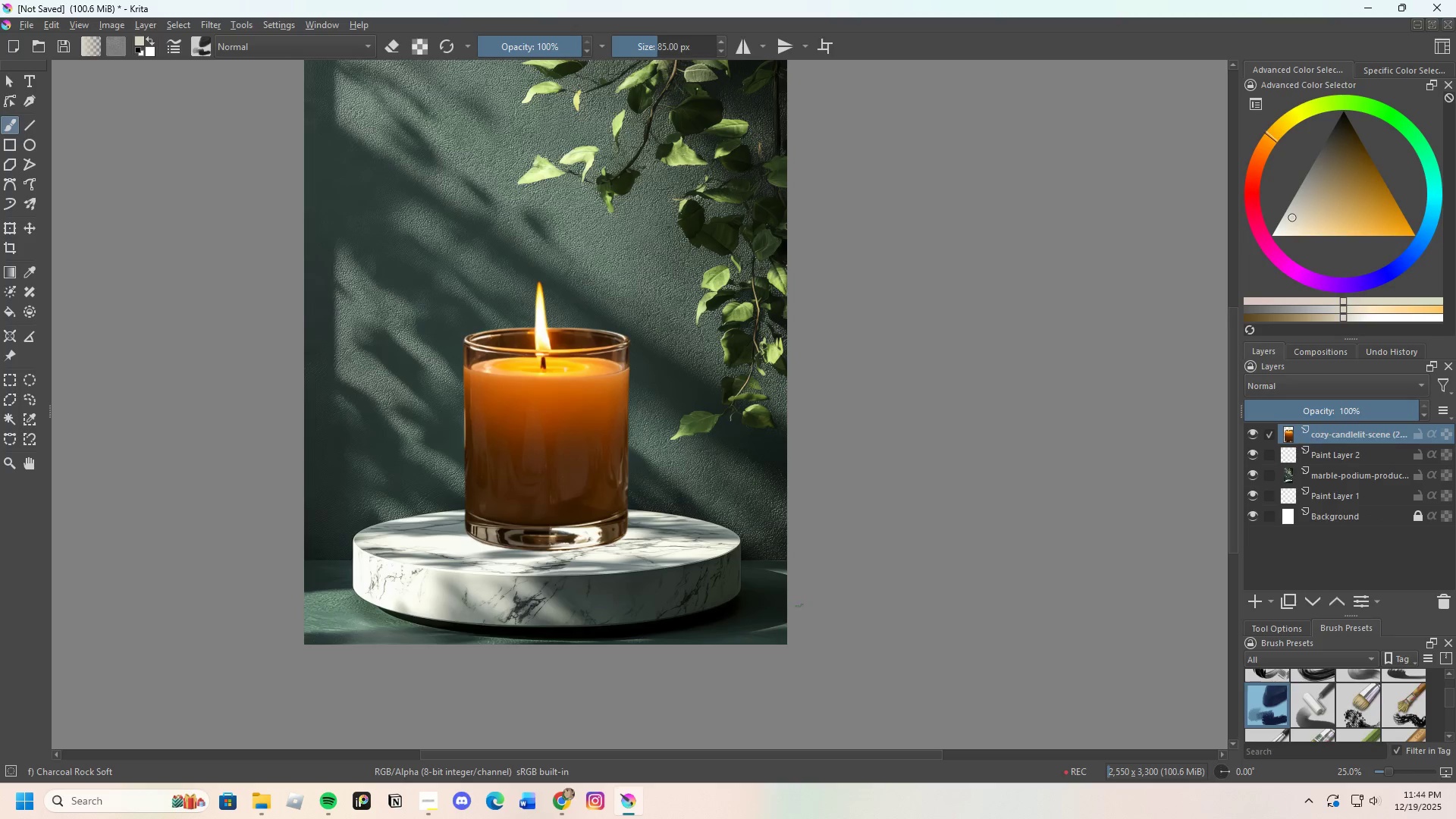 
scroll: coordinate [789, 620], scroll_direction: down, amount: 3.0
 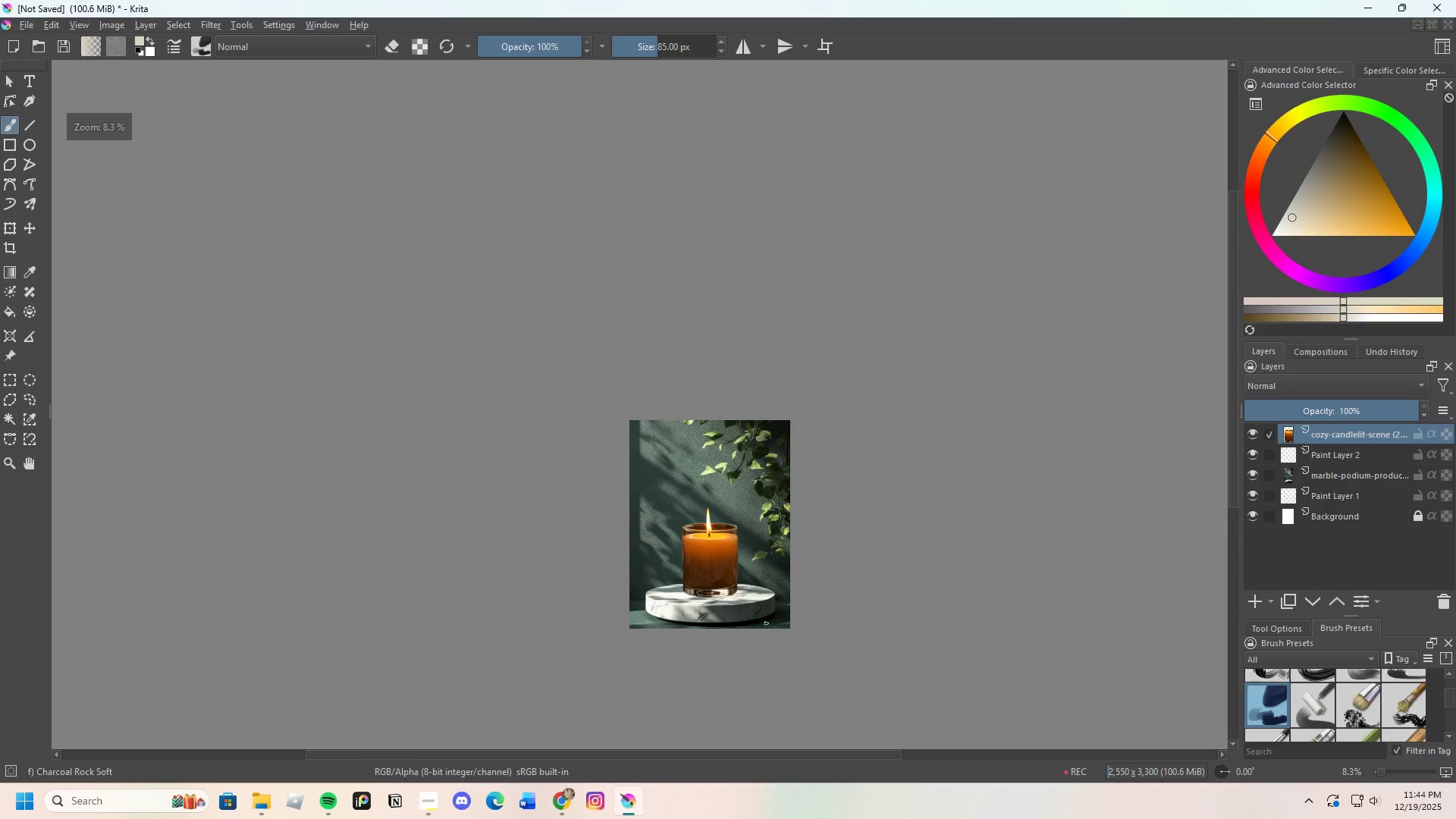 
scroll: coordinate [707, 586], scroll_direction: up, amount: 3.0
 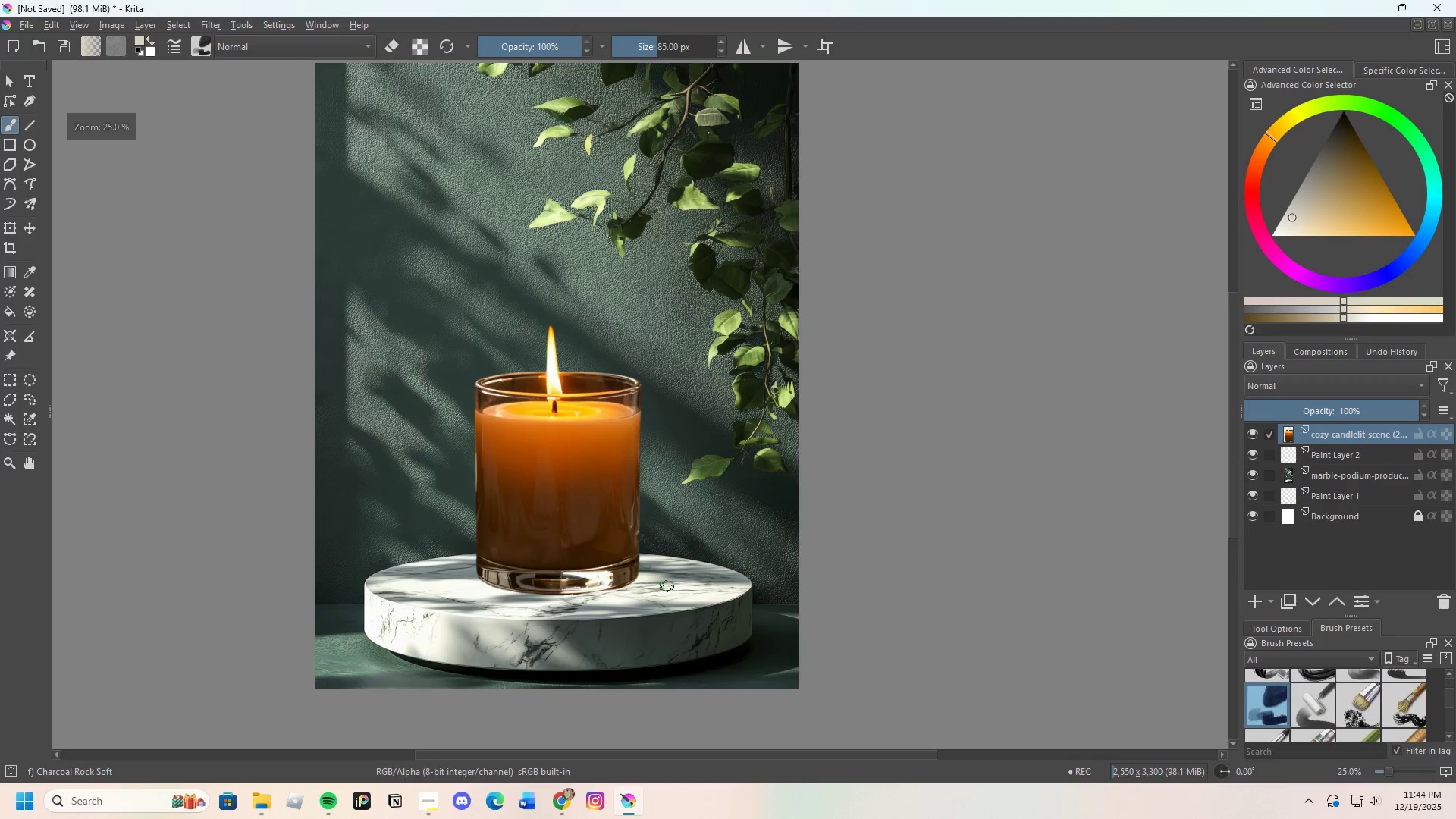 
scroll: coordinate [625, 579], scroll_direction: none, amount: 0.0
 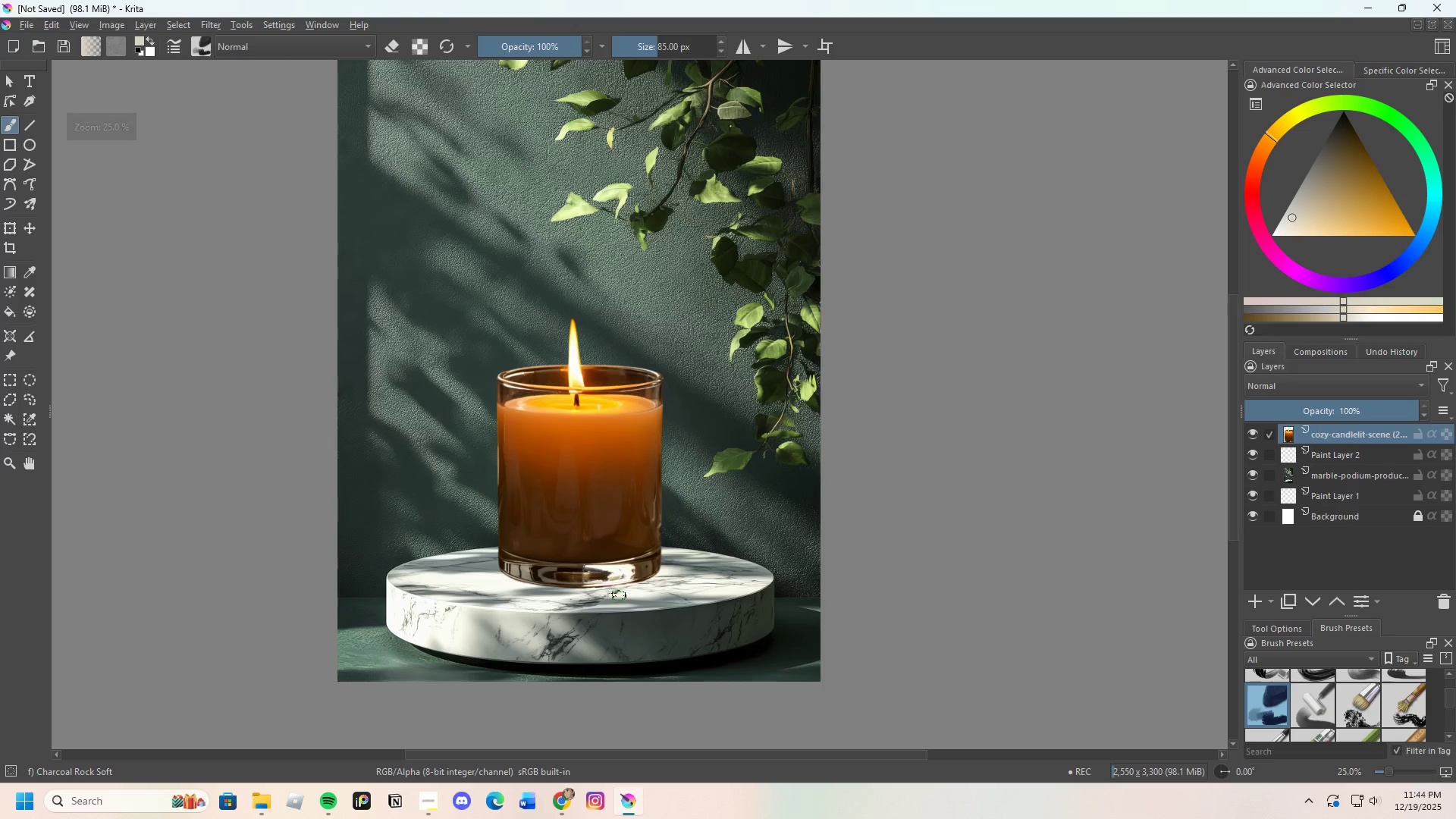 
scroll: coordinate [617, 612], scroll_direction: down, amount: 1.0
 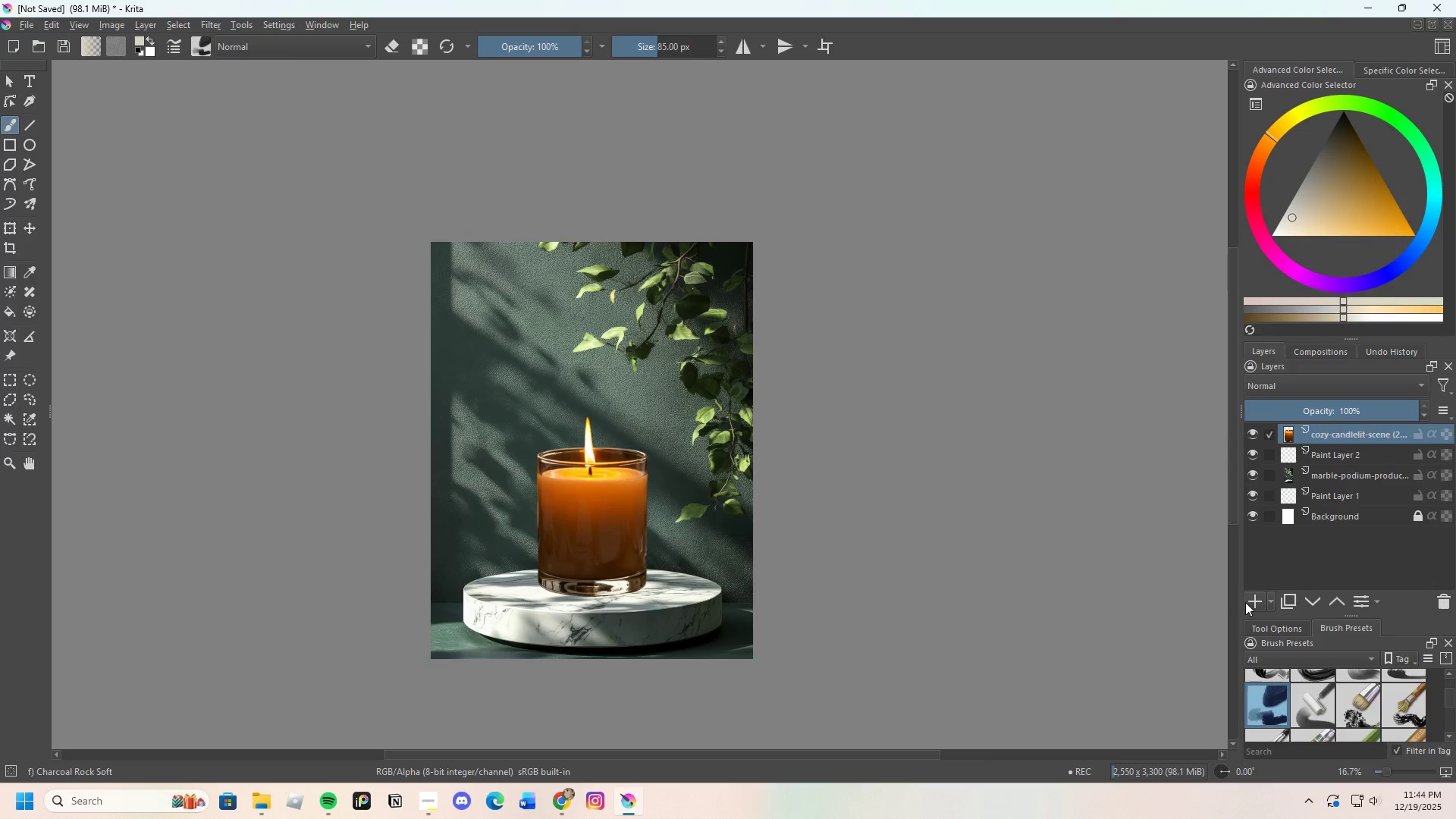 
left_click([1250, 602])
 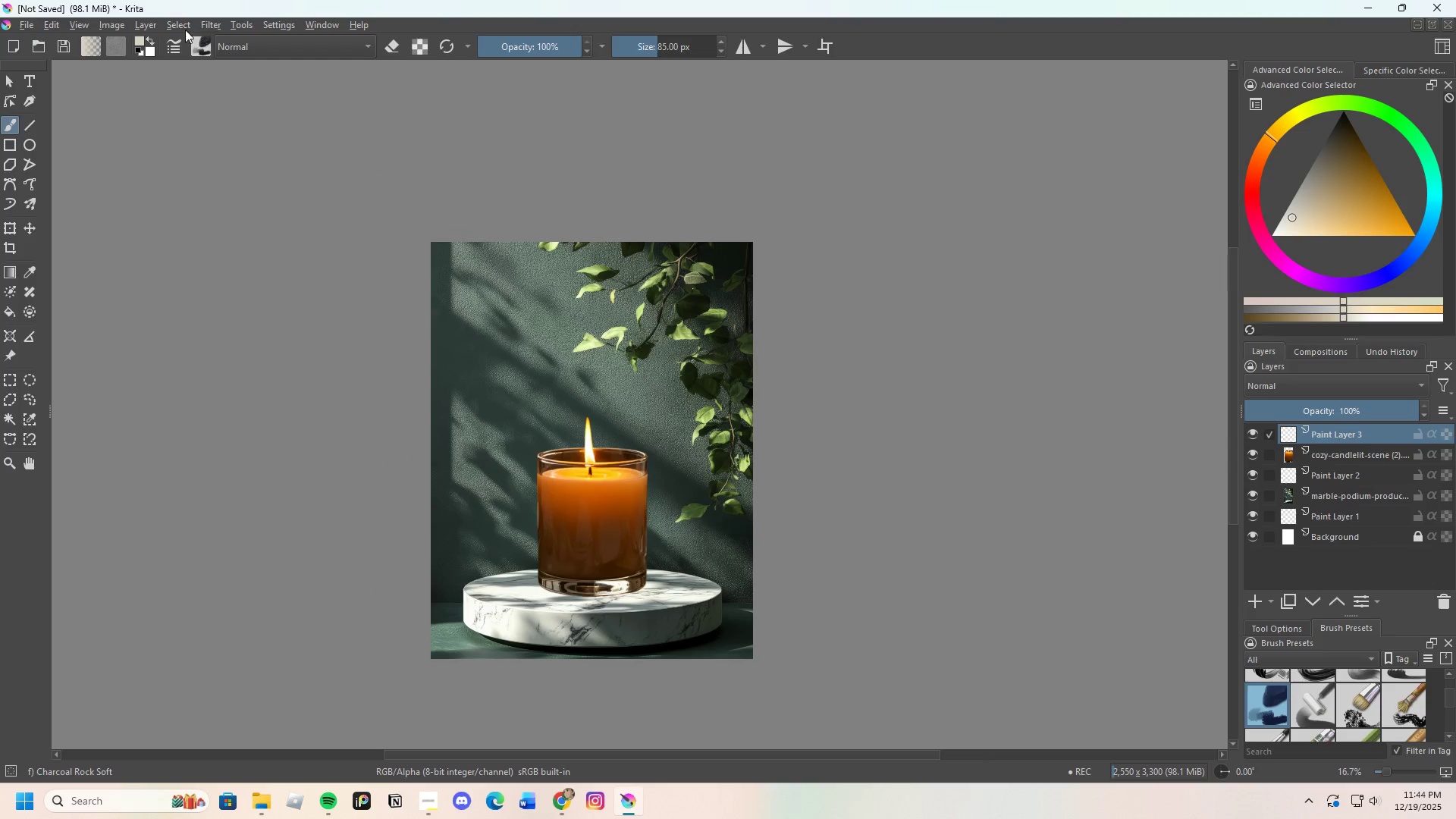 
left_click([149, 24])
 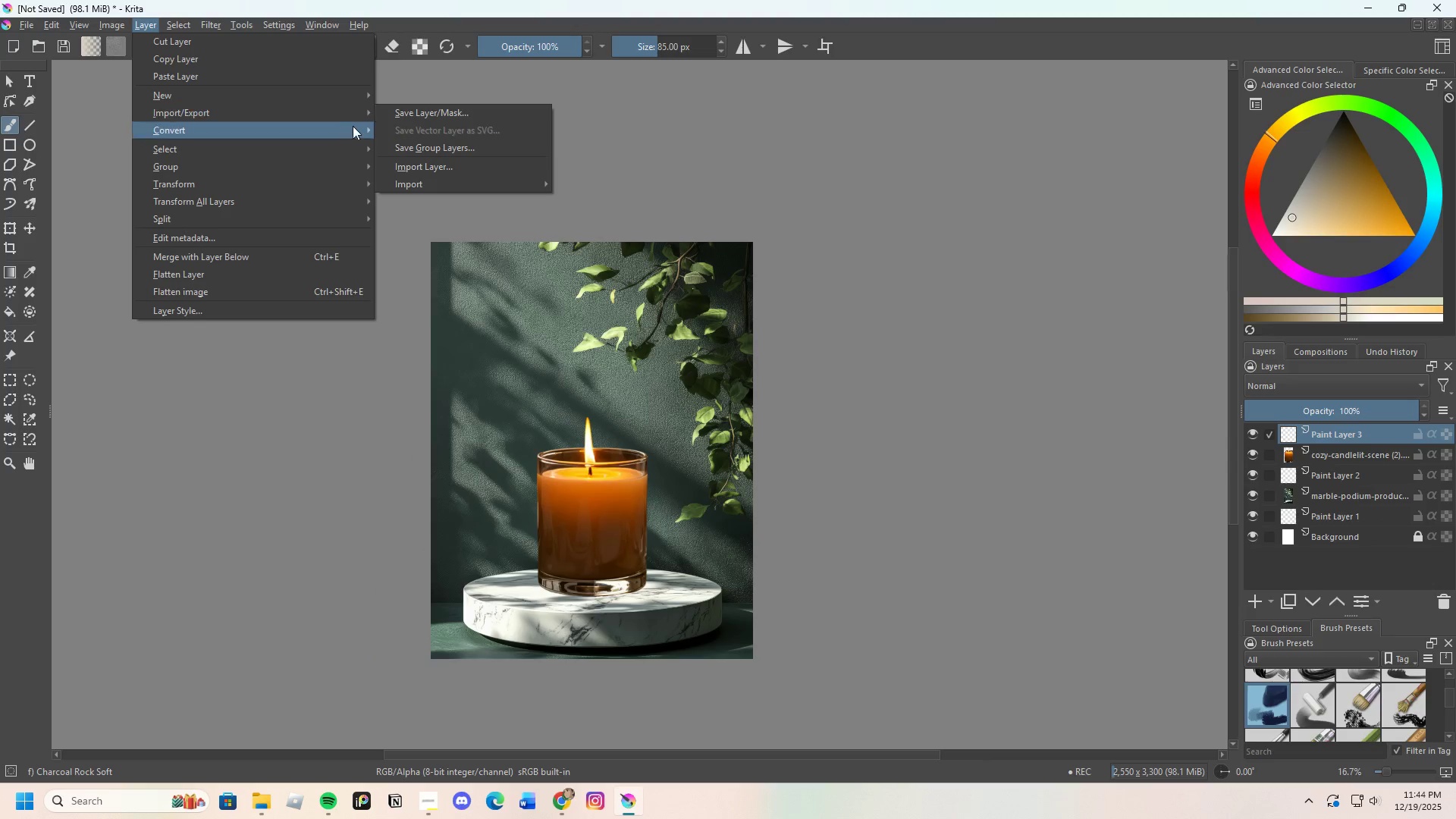 
wait(5.88)
 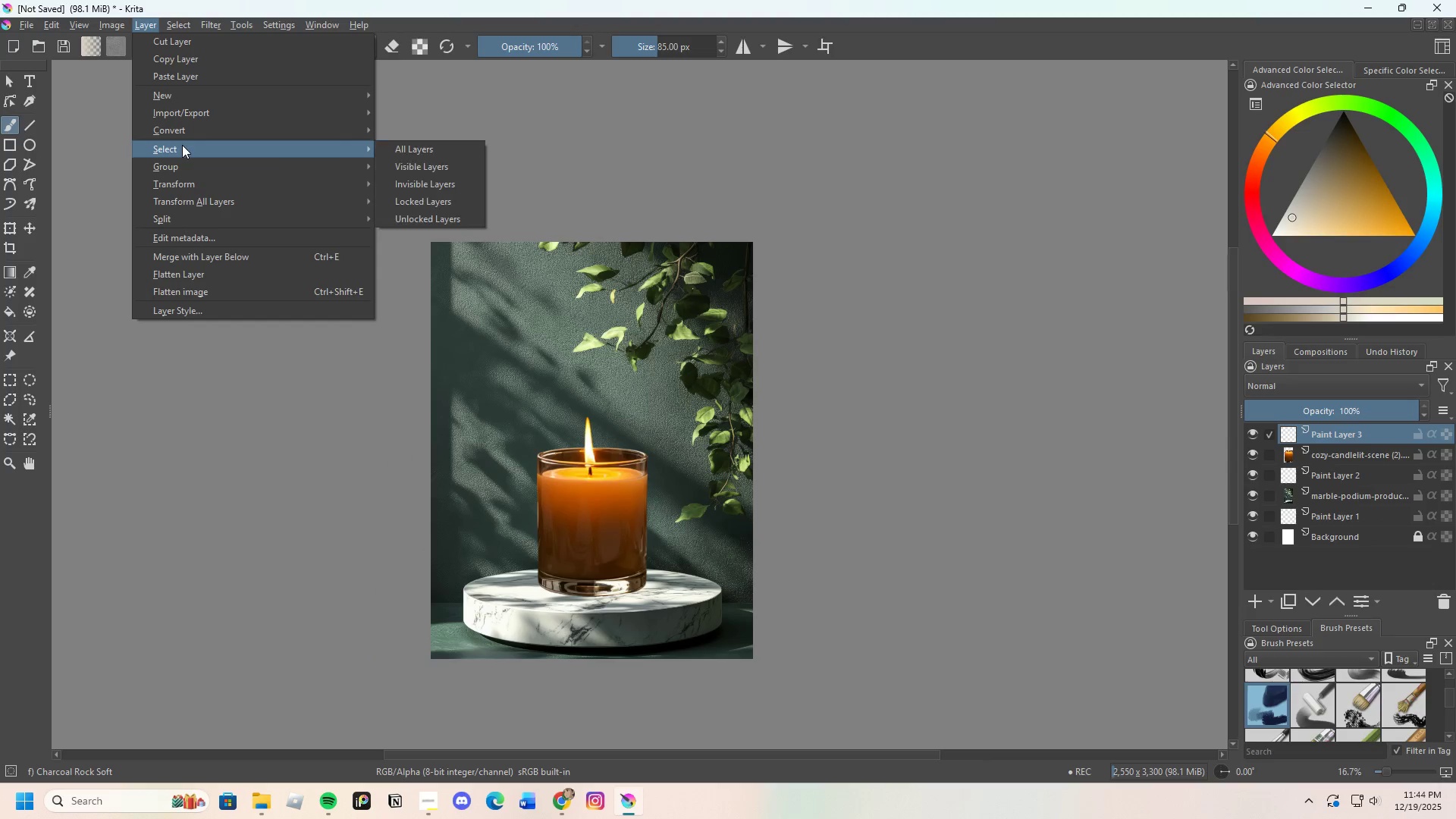 
left_click([439, 168])
 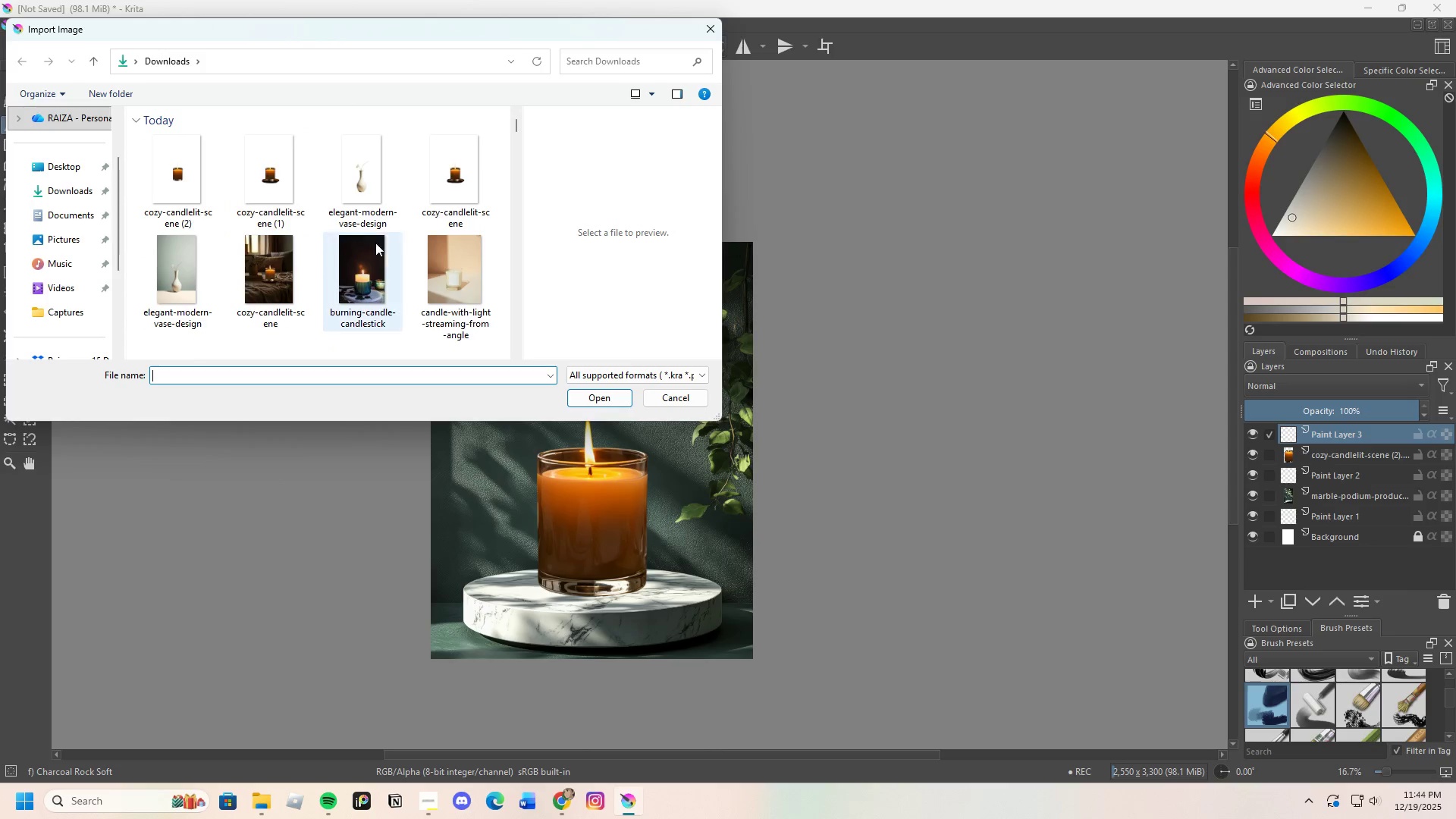 
left_click([347, 184])
 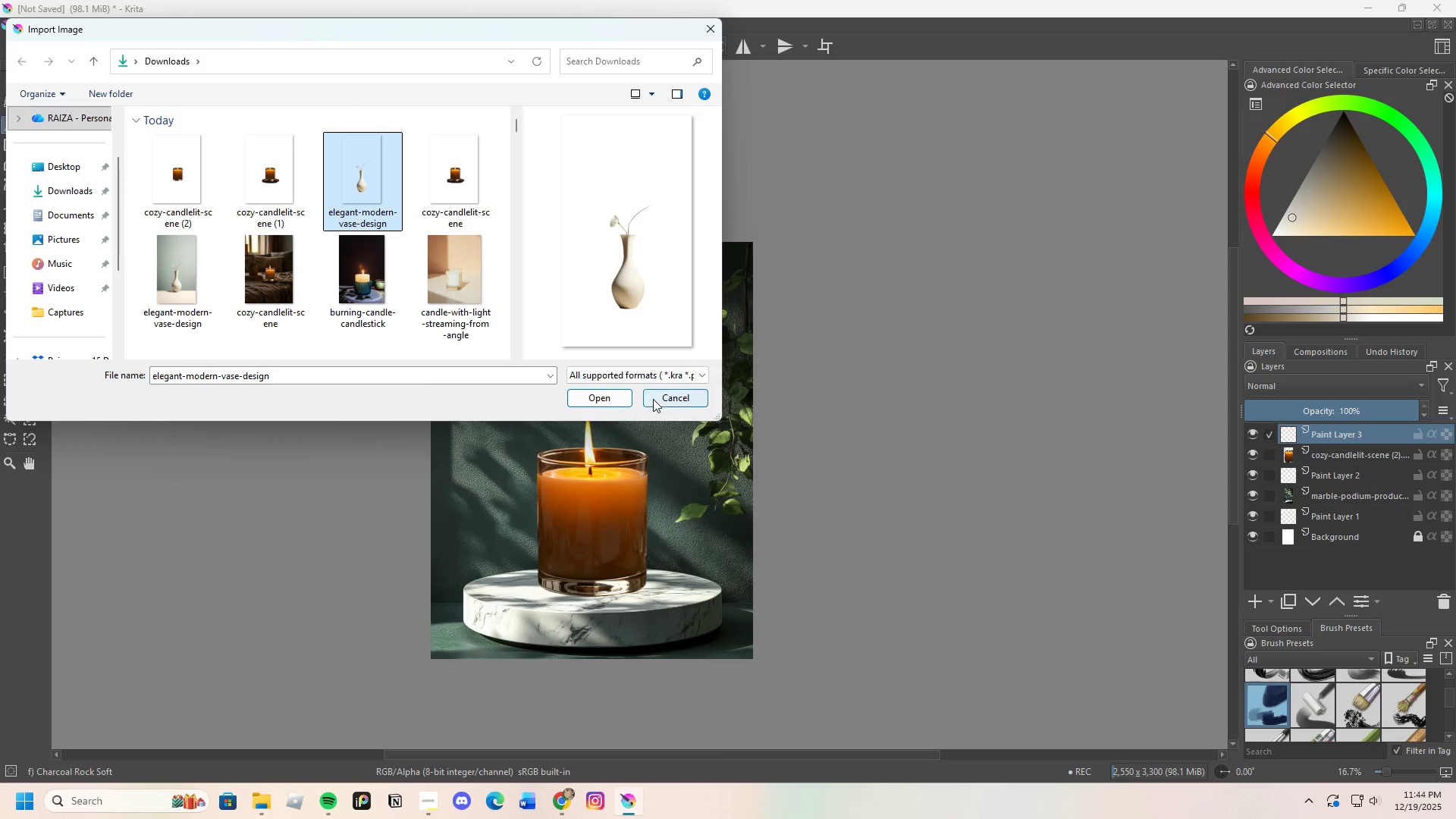 
left_click([611, 399])
 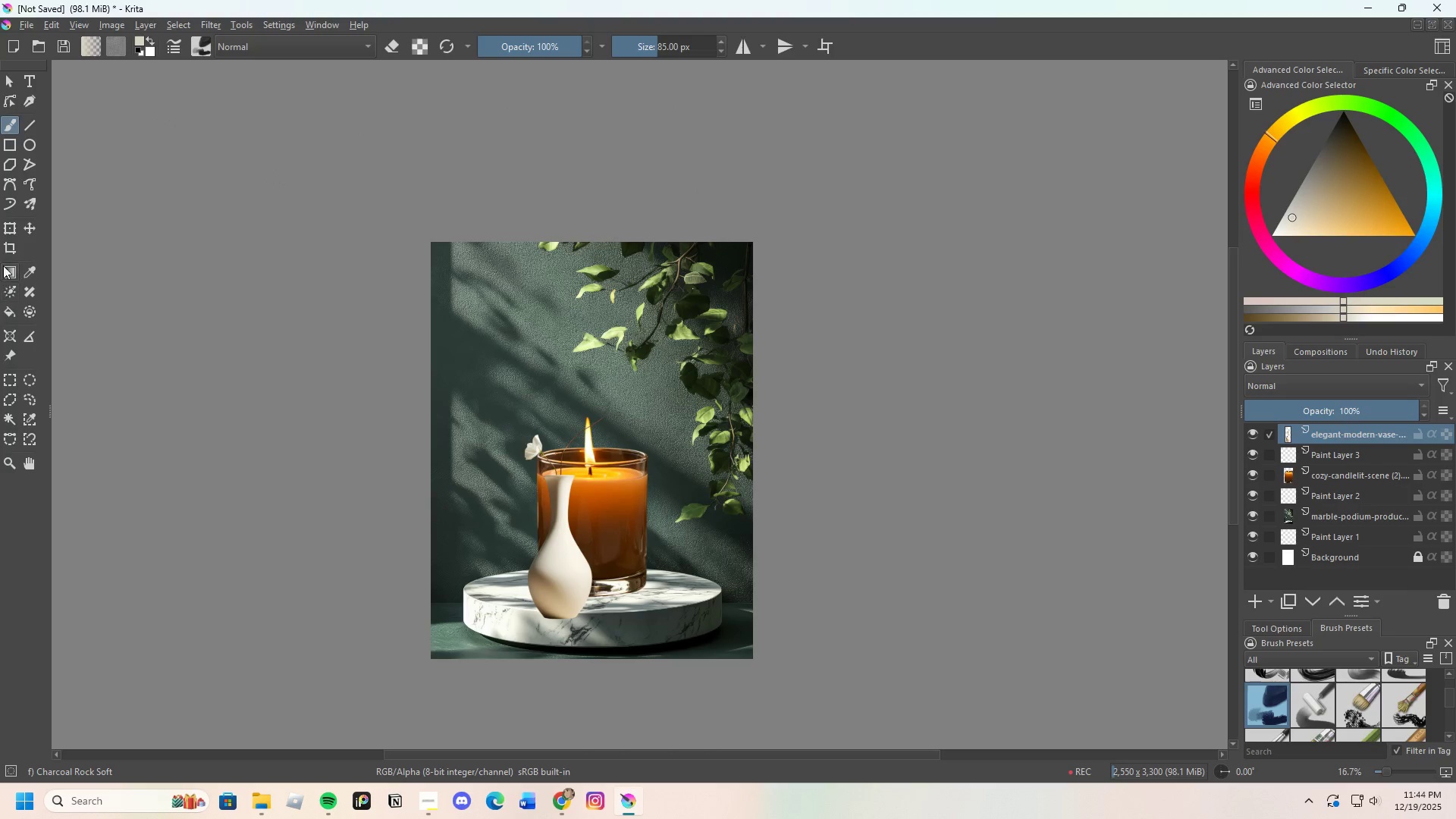 
left_click([11, 228])
 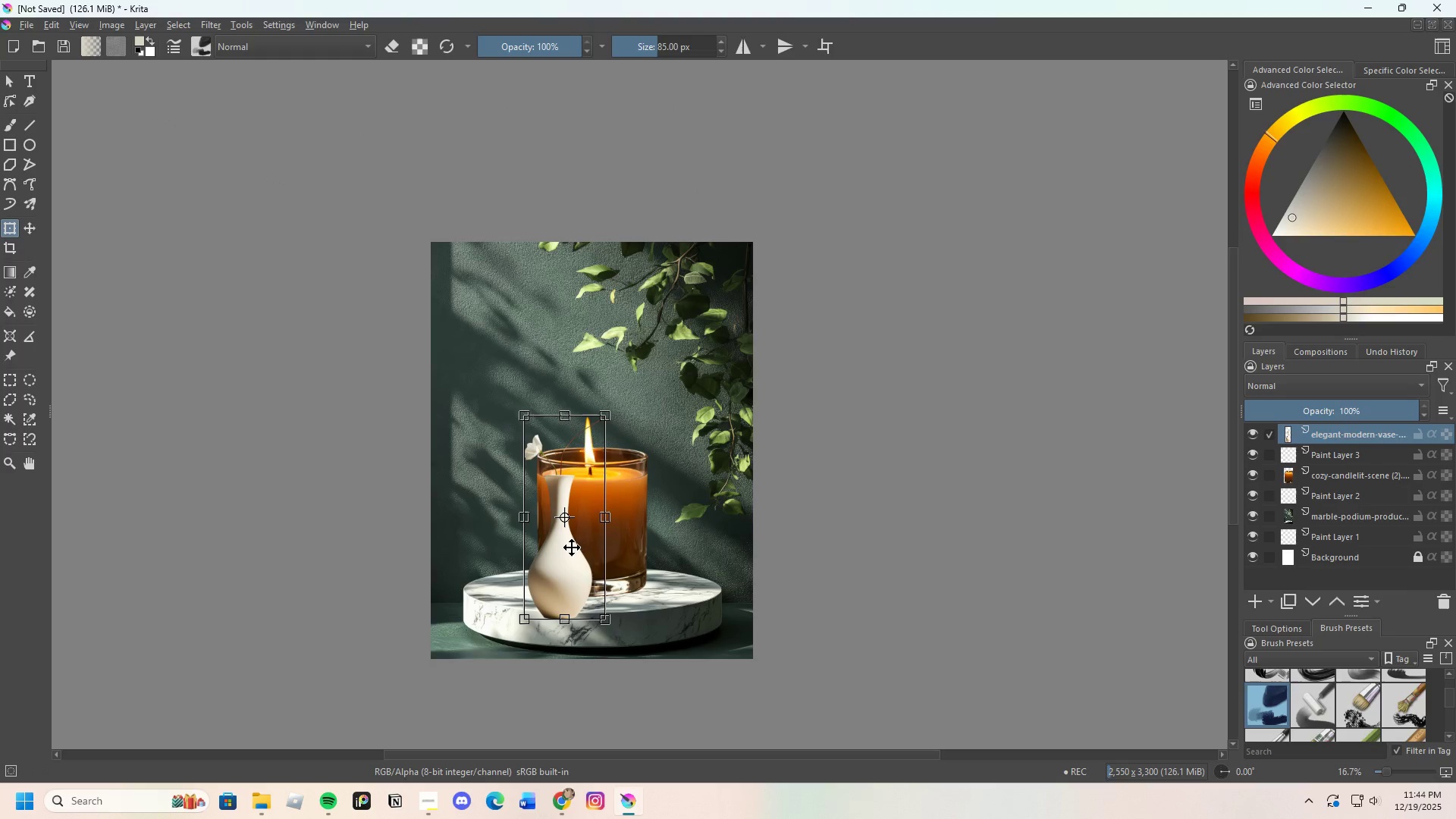 
left_click_drag(start_coordinate=[565, 556], to_coordinate=[457, 449])
 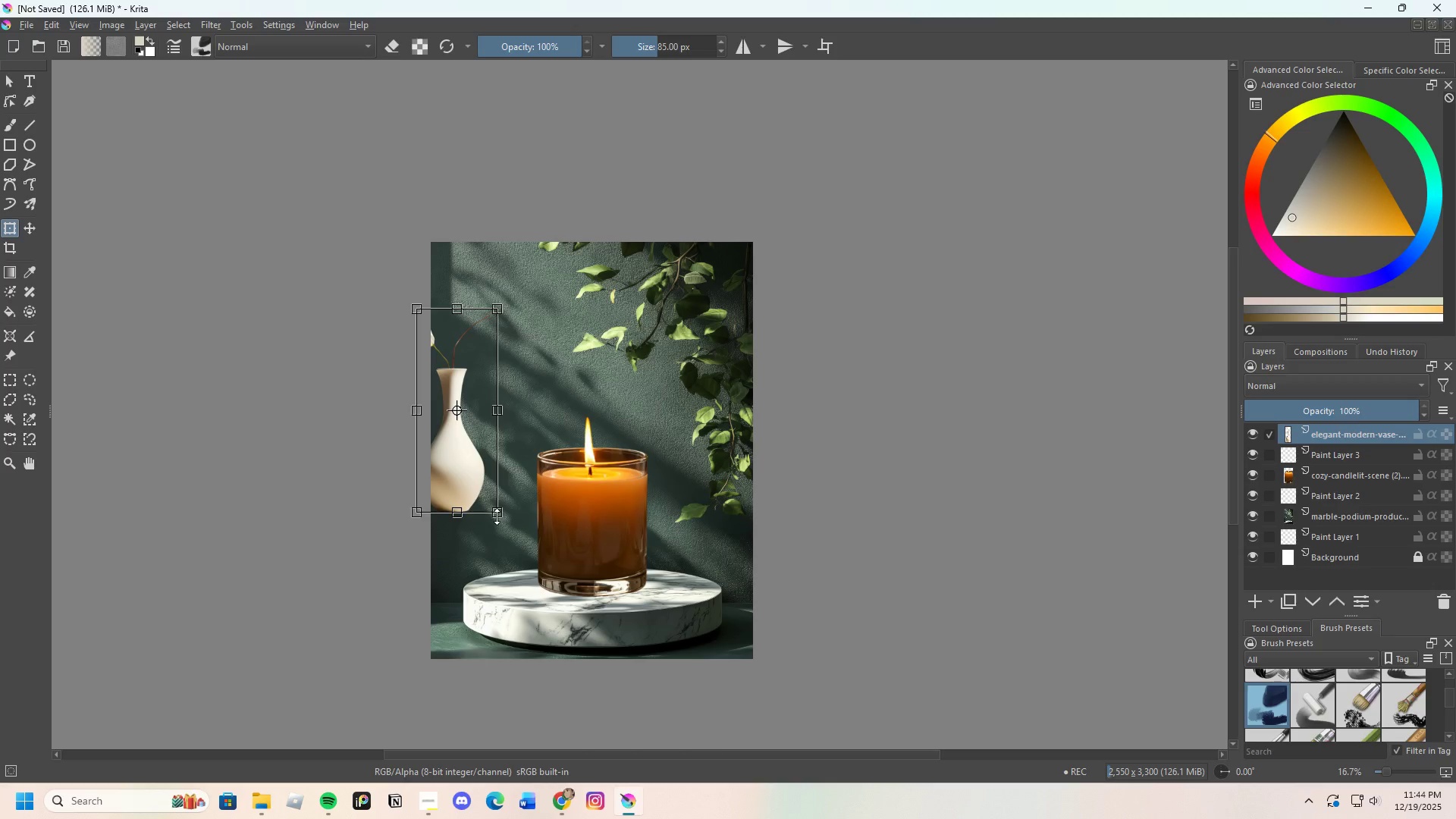 
left_click_drag(start_coordinate=[497, 515], to_coordinate=[546, 592])
 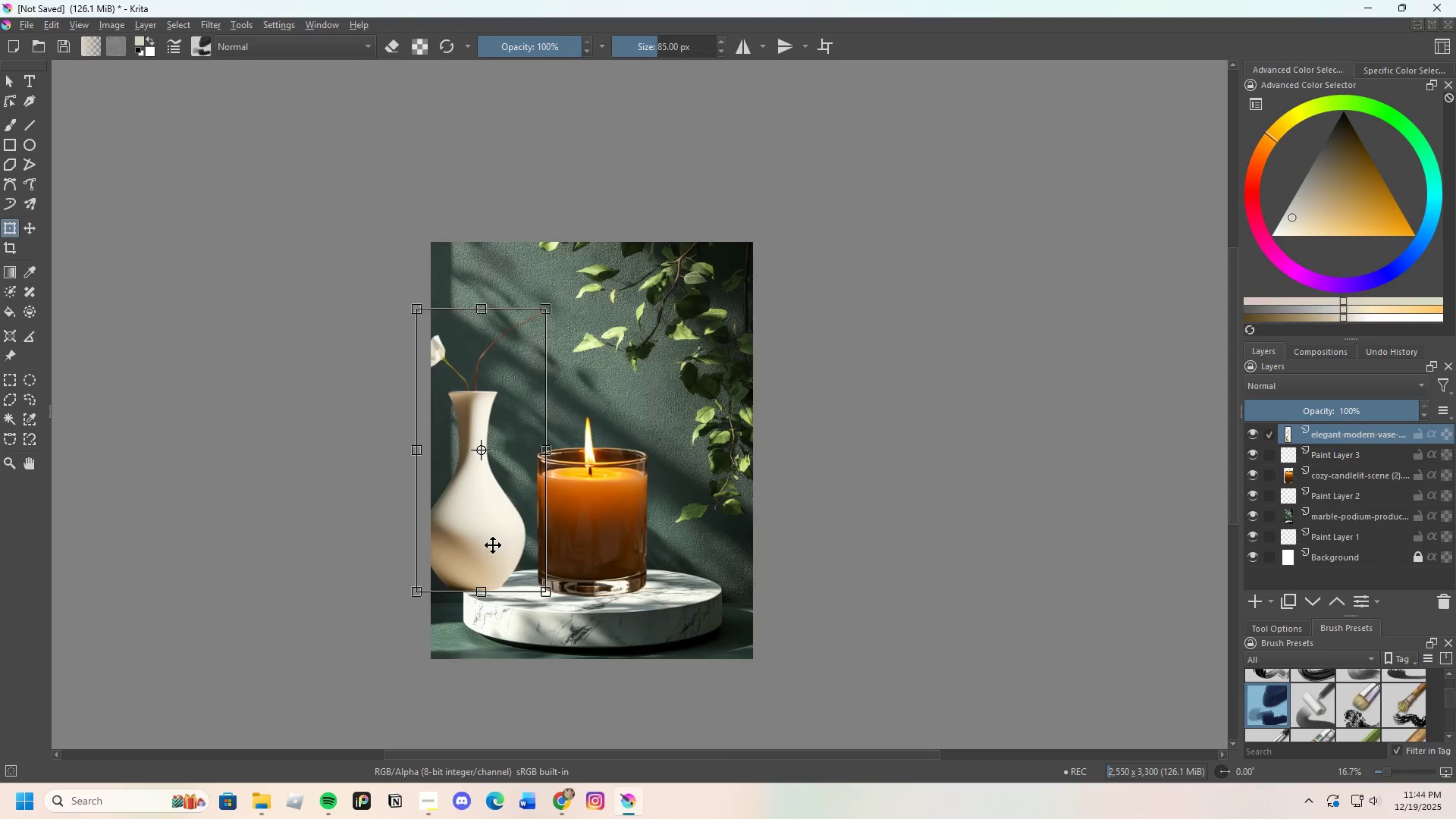 
left_click_drag(start_coordinate=[493, 545], to_coordinate=[595, 530])
 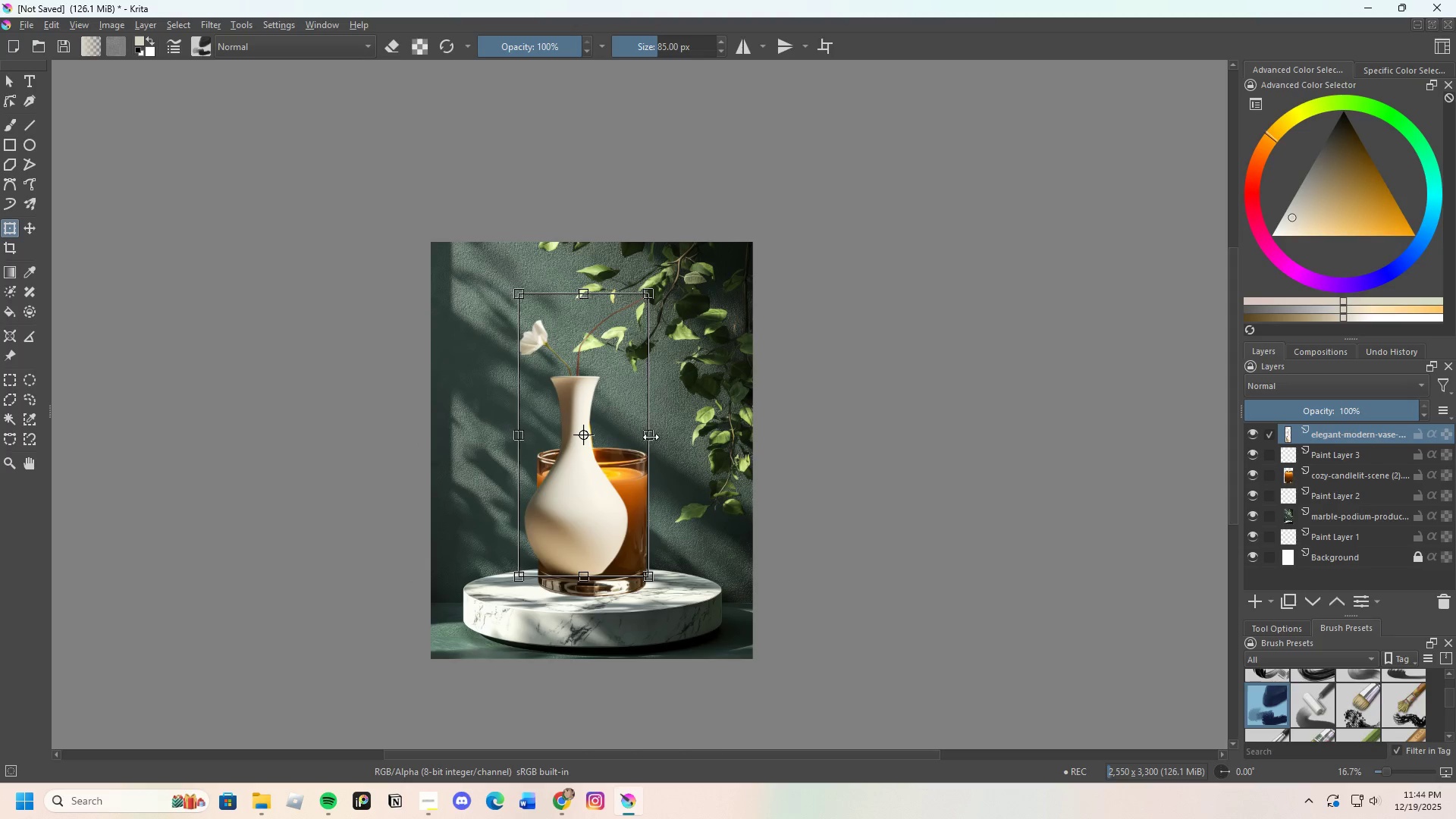 
left_click_drag(start_coordinate=[651, 437], to_coordinate=[458, 415])
 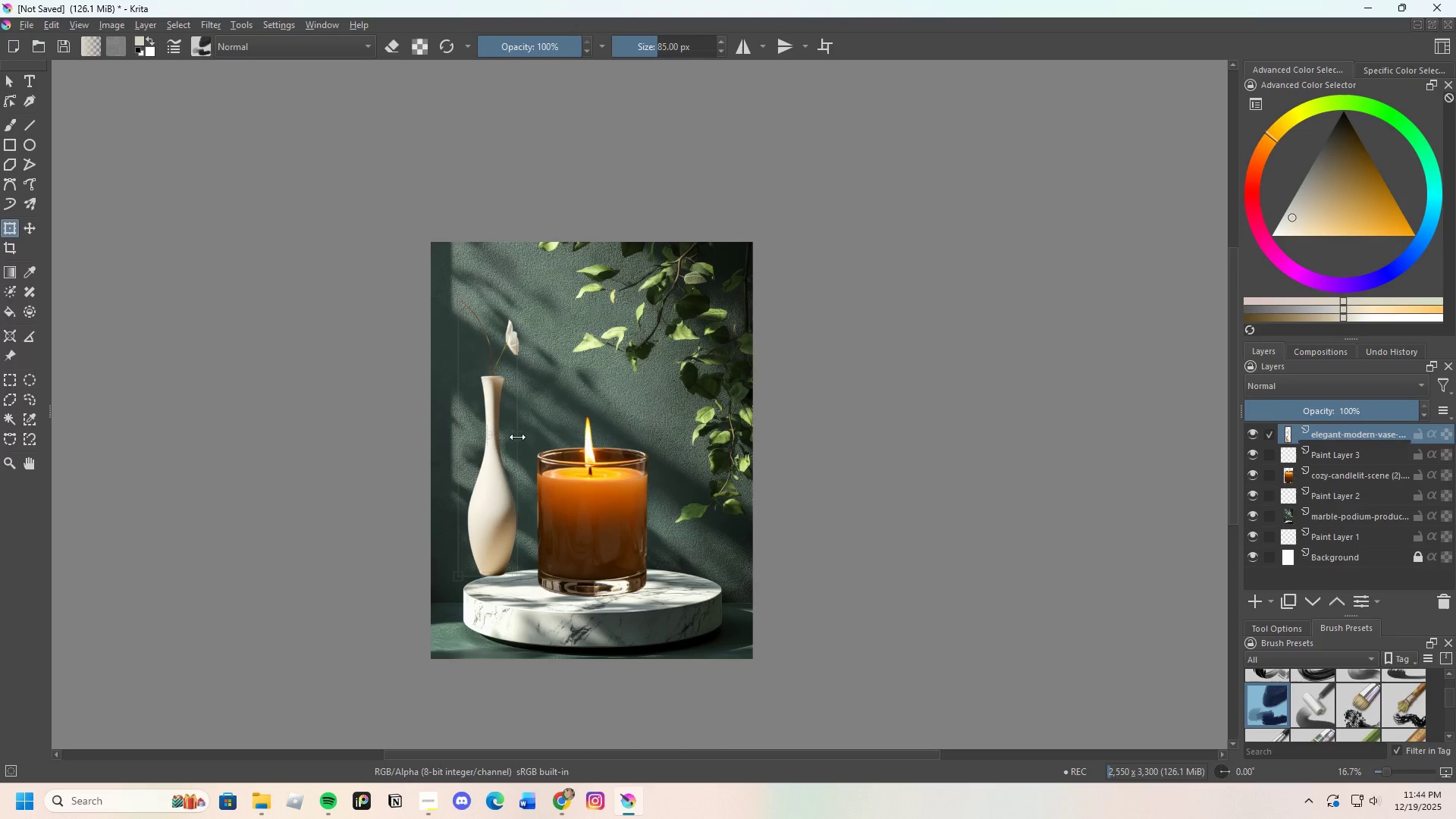 
left_click_drag(start_coordinate=[516, 437], to_coordinate=[596, 451])
 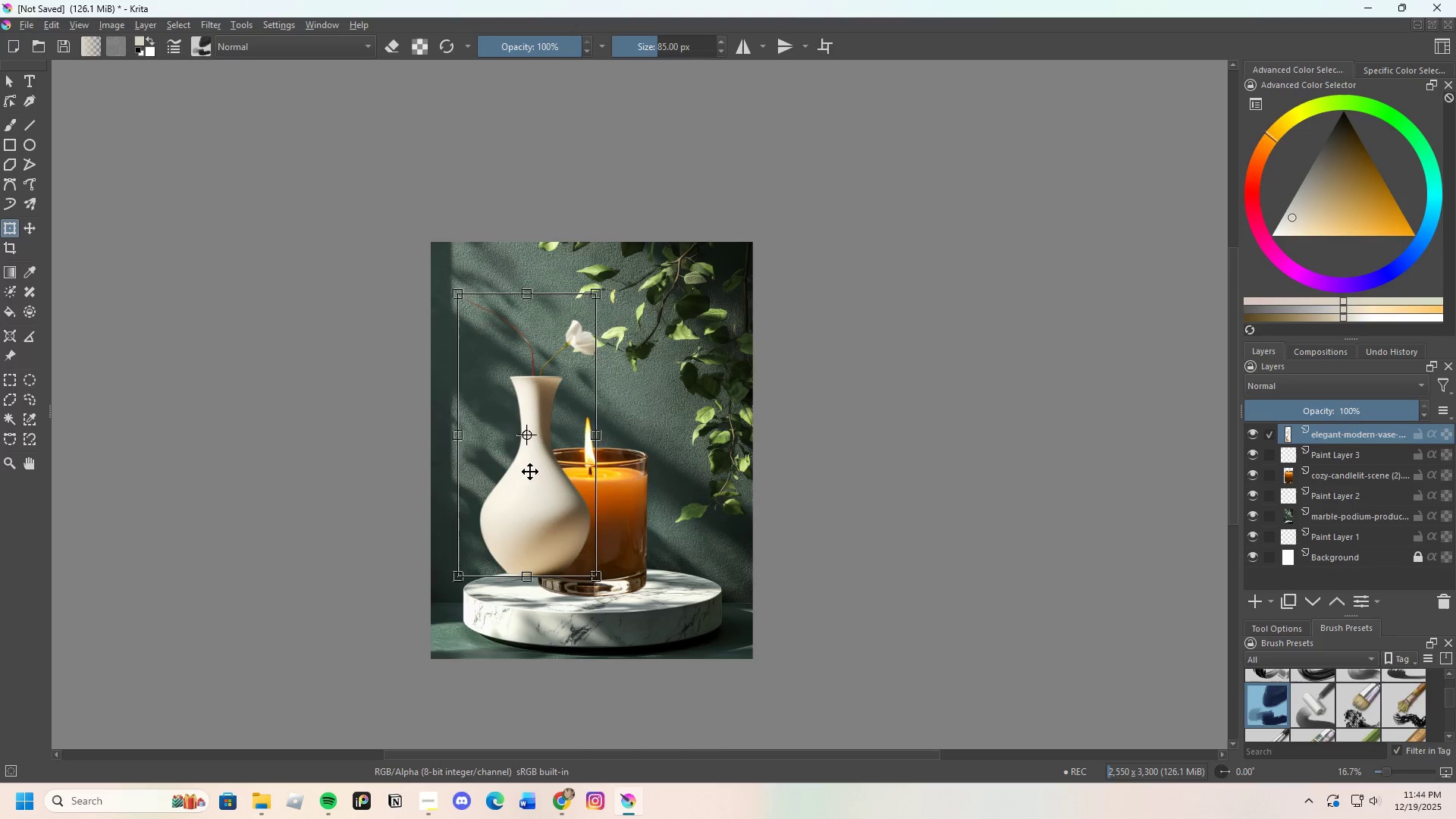 
left_click_drag(start_coordinate=[530, 472], to_coordinate=[451, 542])
 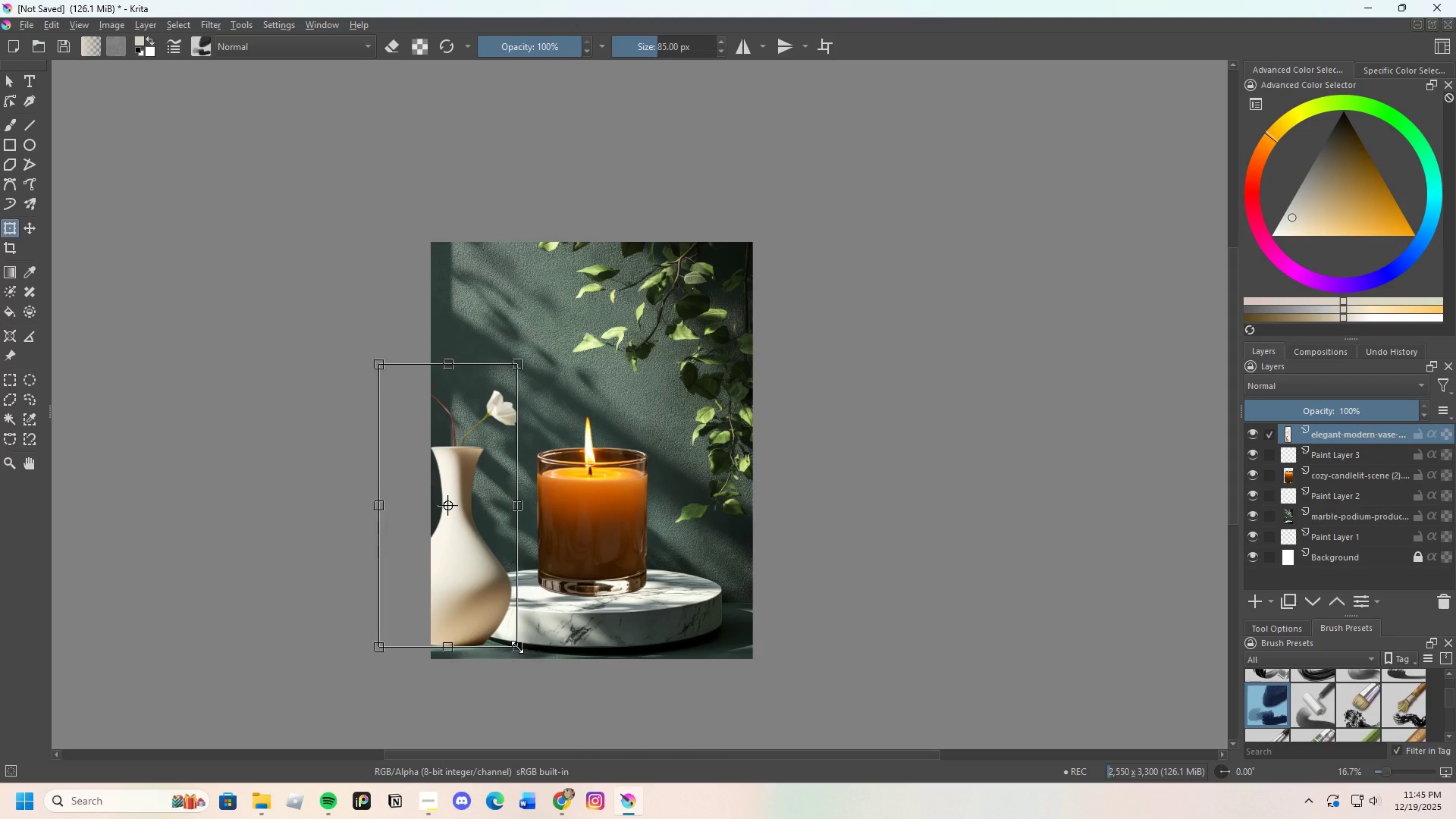 
left_click_drag(start_coordinate=[517, 647], to_coordinate=[547, 657])
 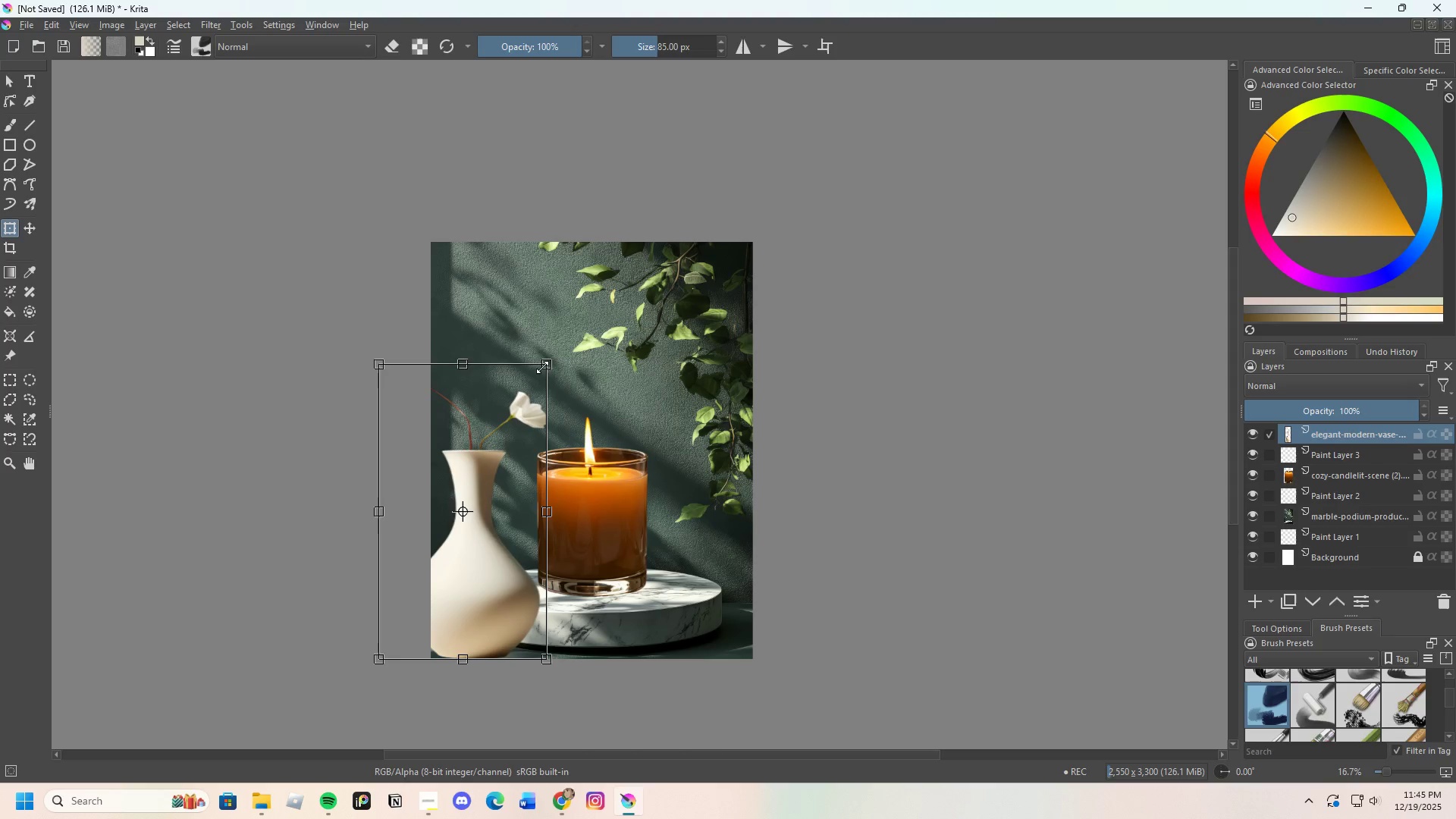 
left_click_drag(start_coordinate=[543, 362], to_coordinate=[539, 356])
 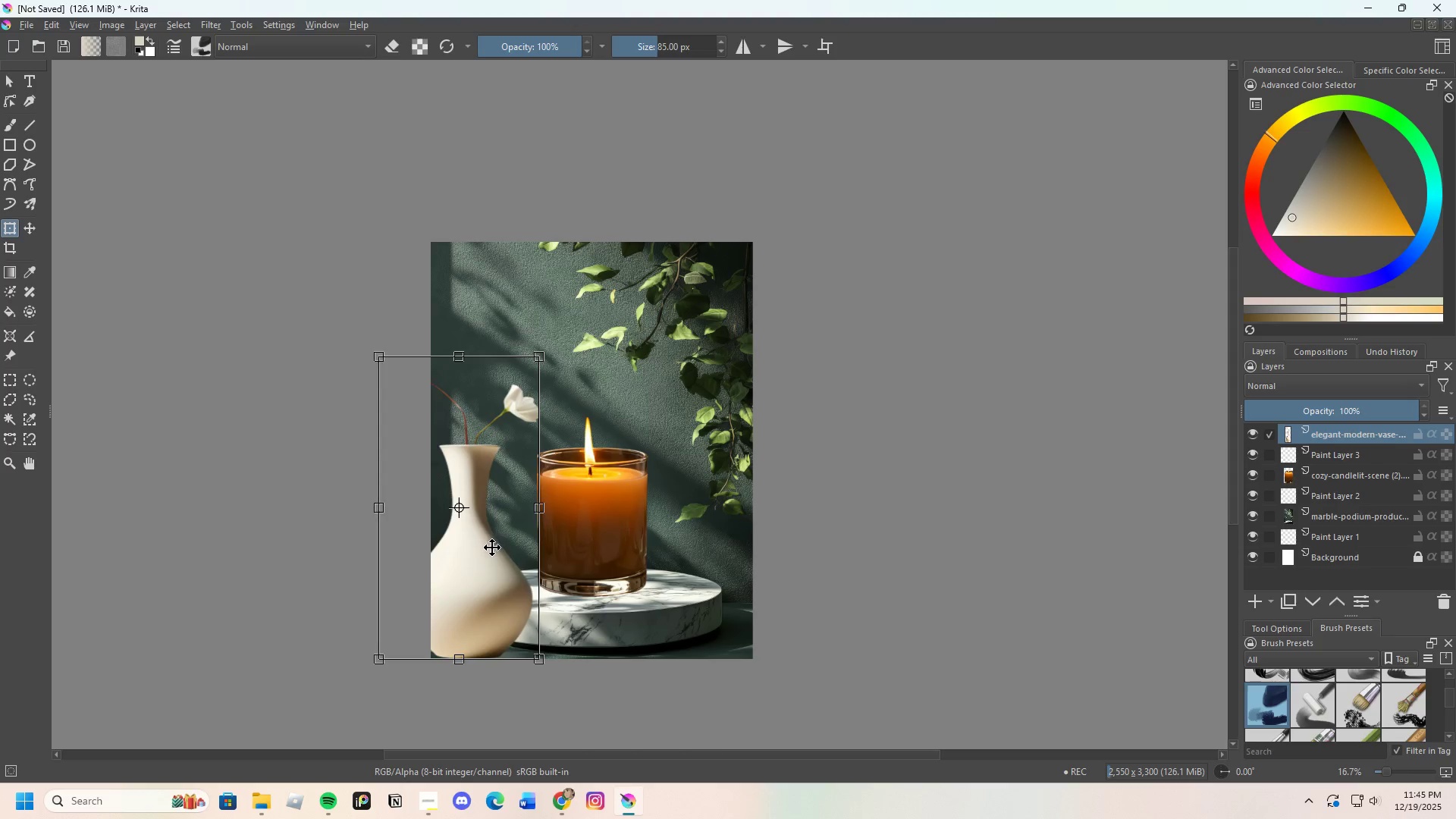 
left_click_drag(start_coordinate=[491, 548], to_coordinate=[484, 503])
 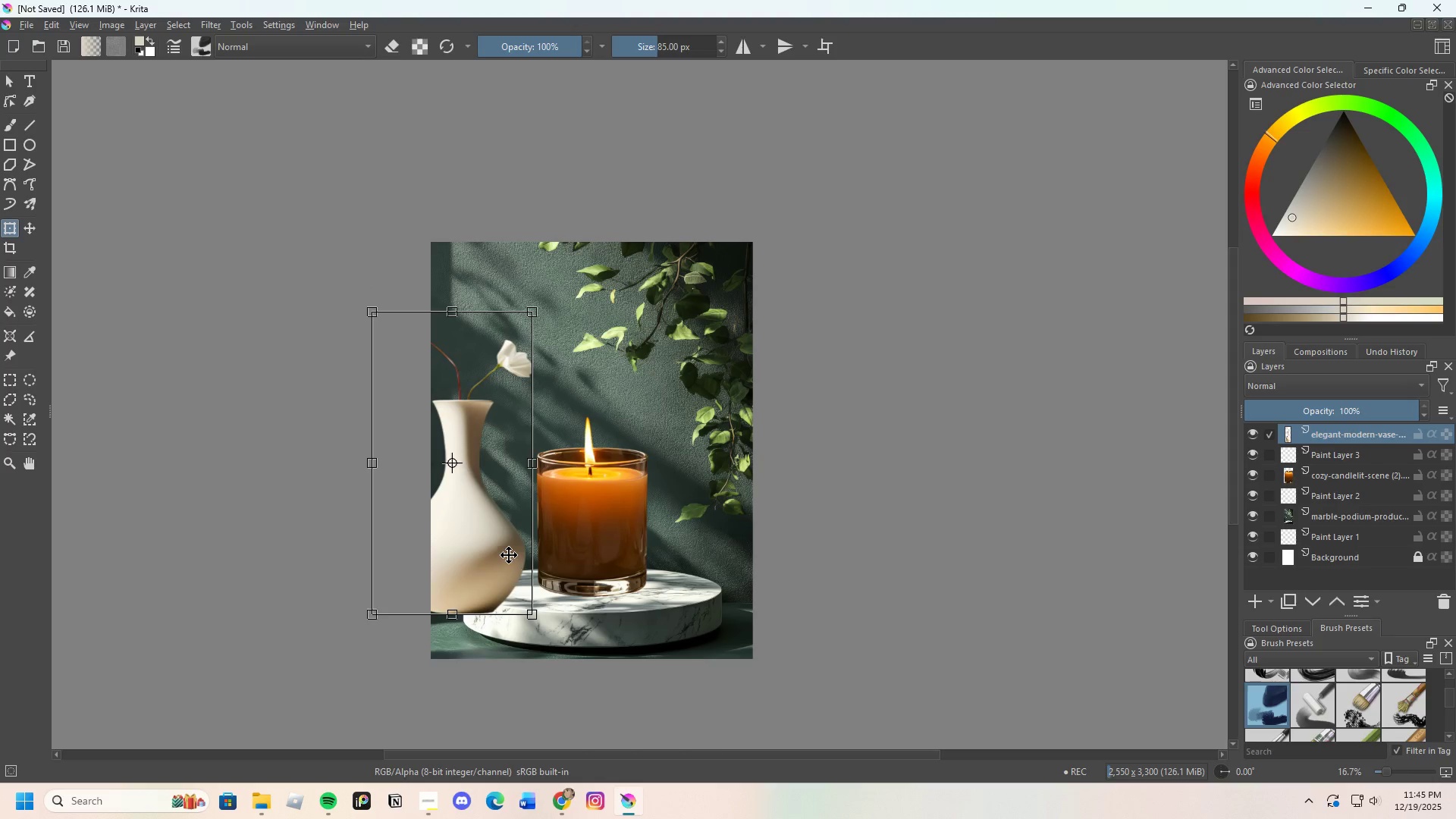 
left_click_drag(start_coordinate=[485, 538], to_coordinate=[477, 608])
 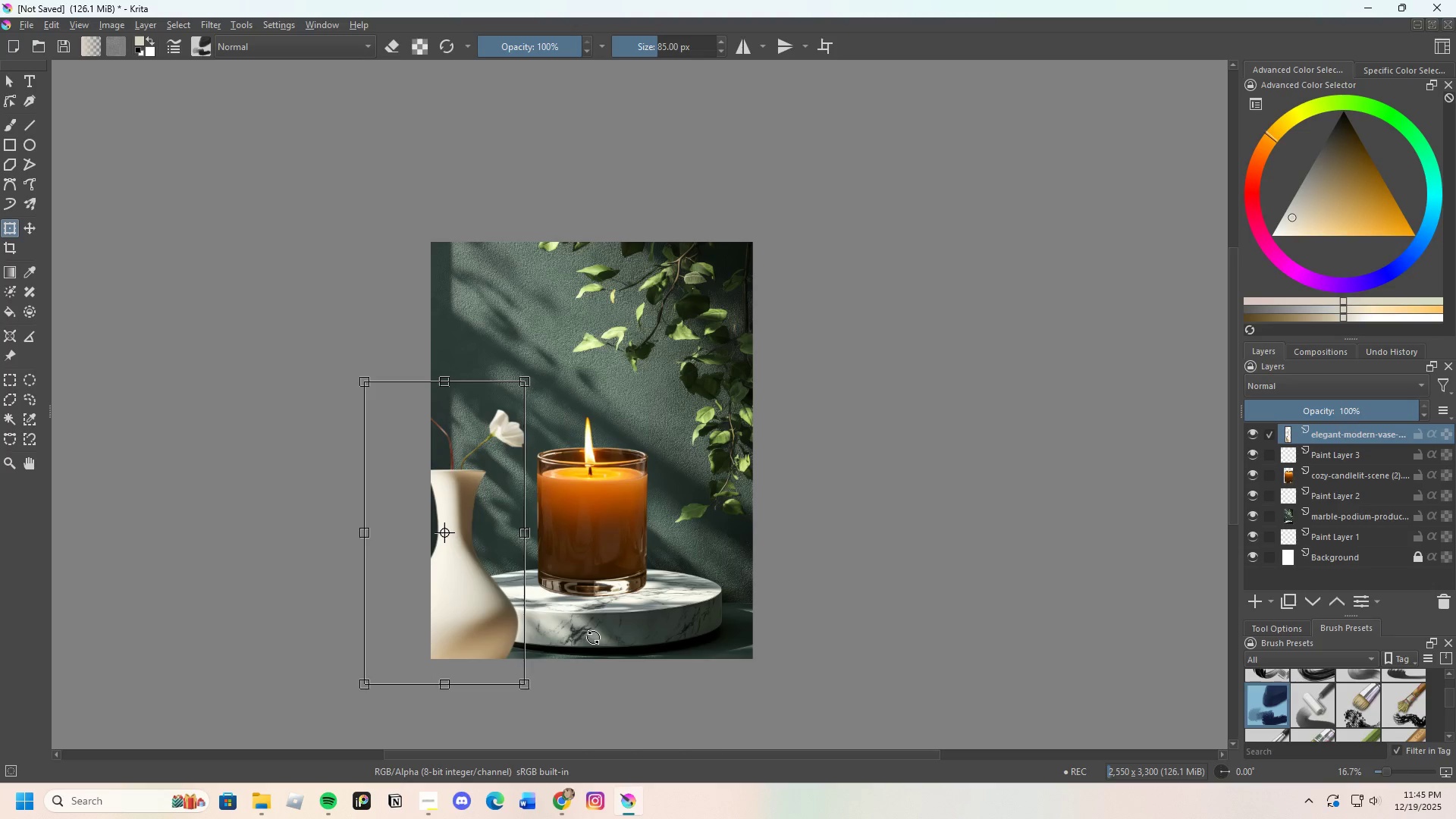 
left_click([593, 637])
 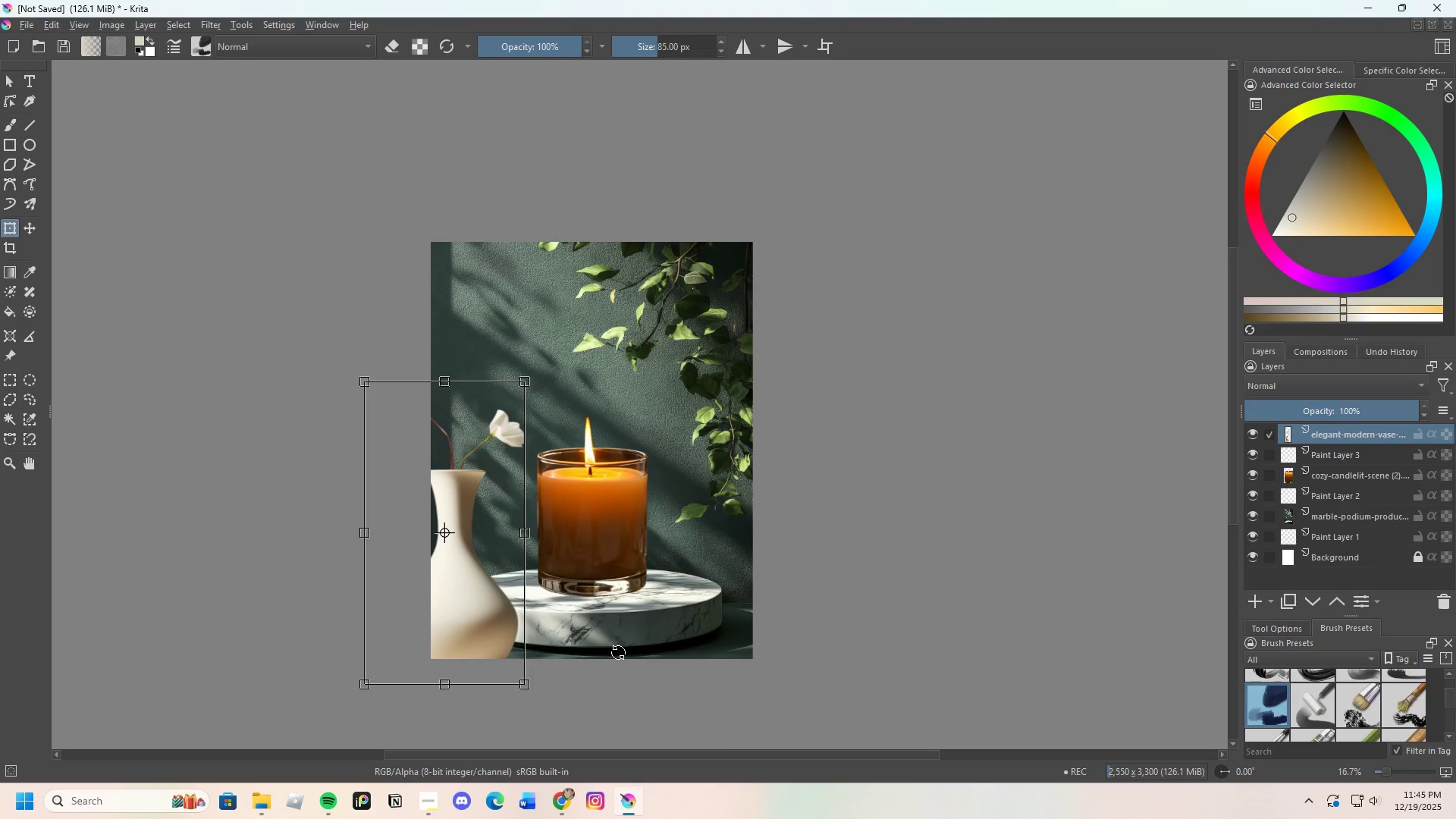 
scroll: coordinate [618, 652], scroll_direction: down, amount: 2.0
 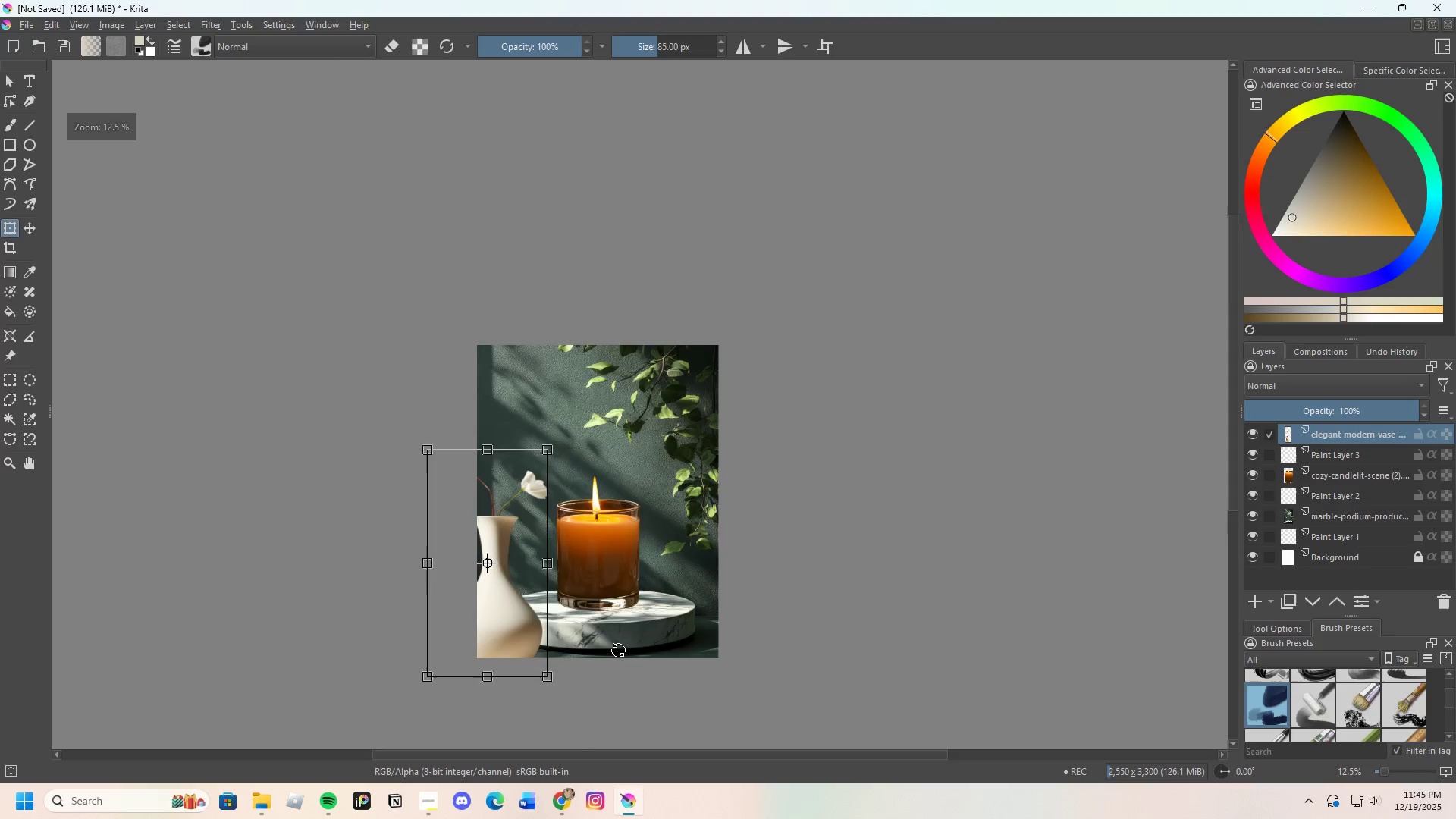 
scroll: coordinate [618, 650], scroll_direction: up, amount: 3.0
 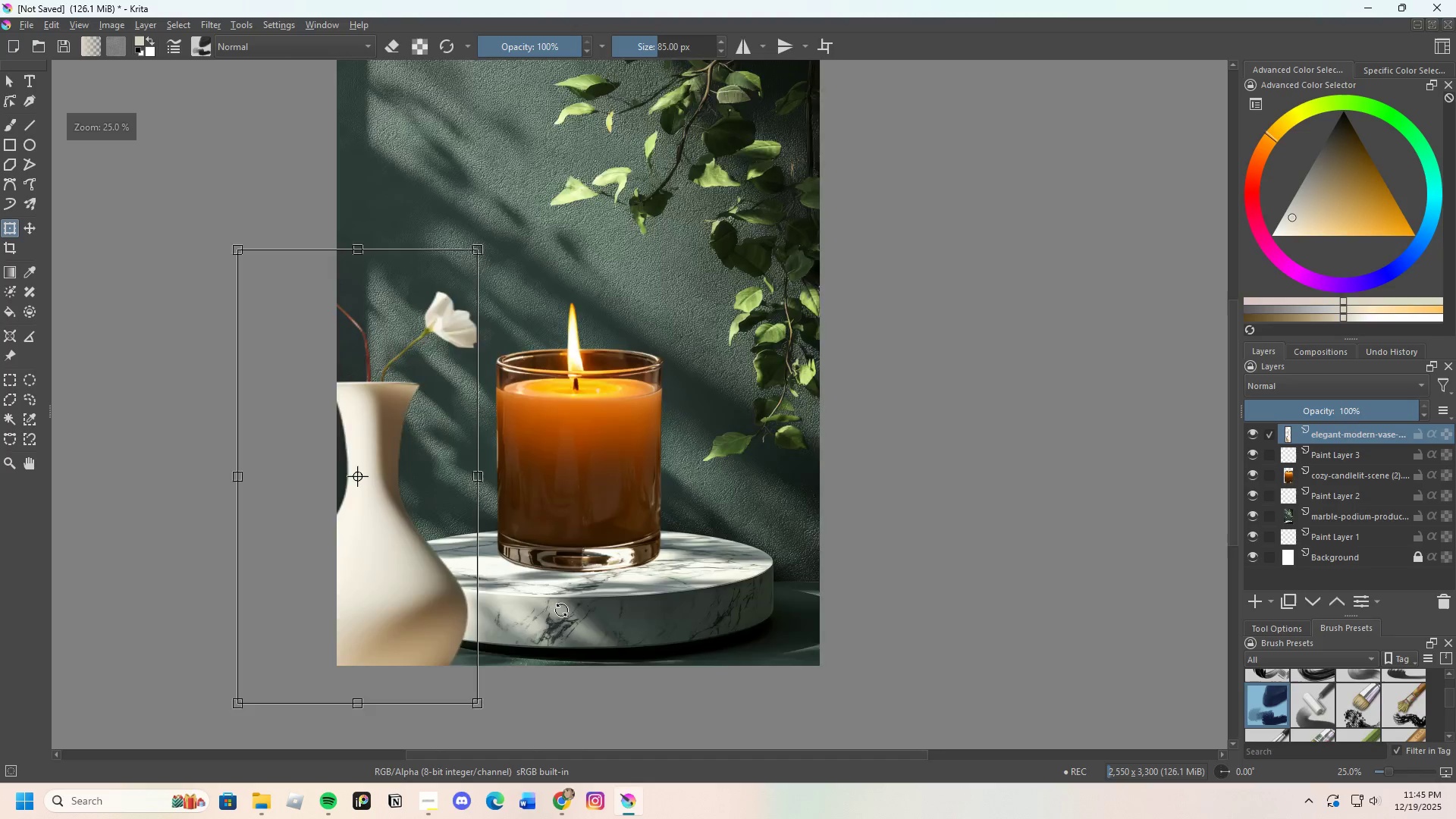 
scroll: coordinate [561, 603], scroll_direction: down, amount: 2.0
 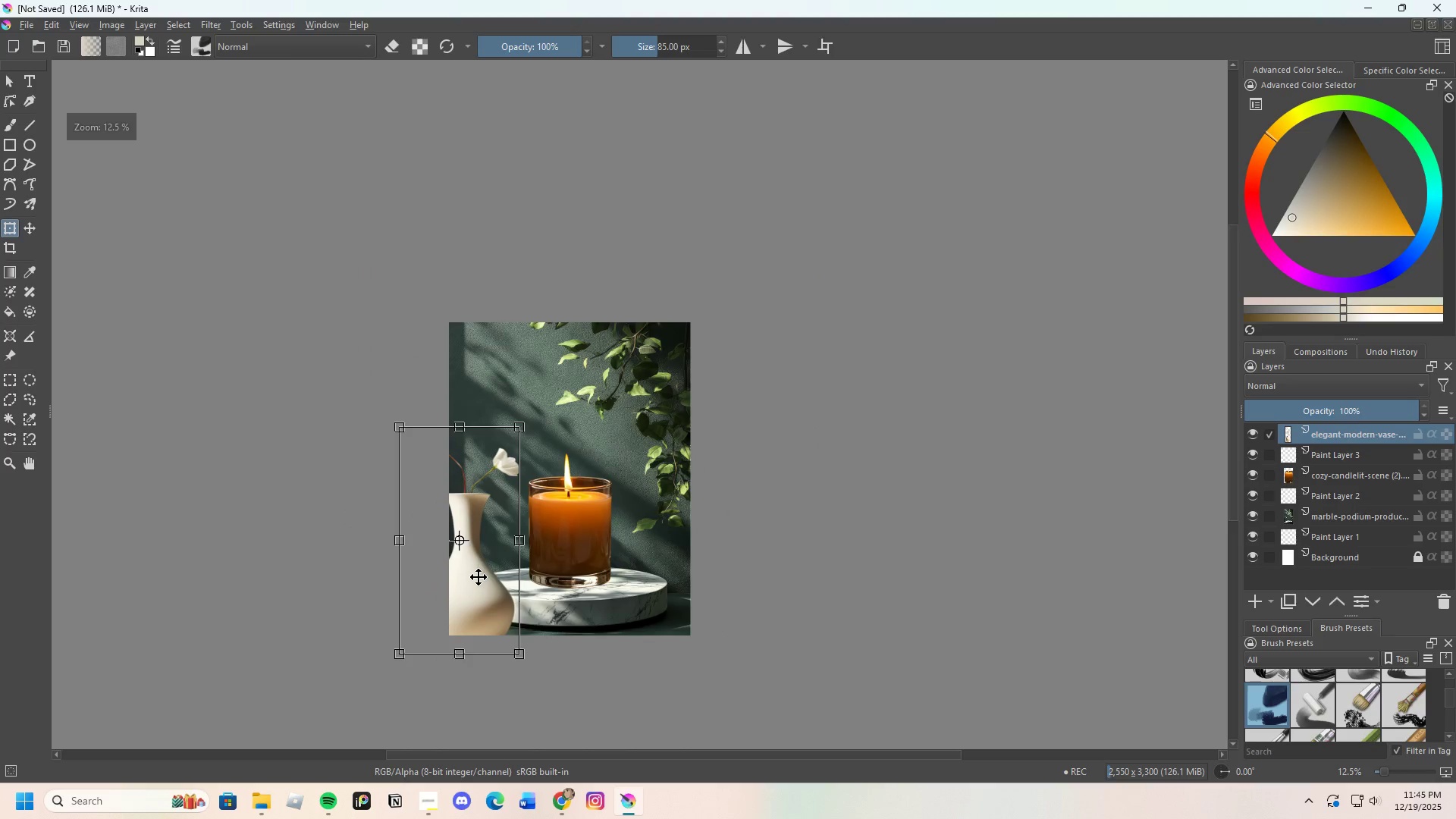 
left_click_drag(start_coordinate=[479, 577], to_coordinate=[488, 524])
 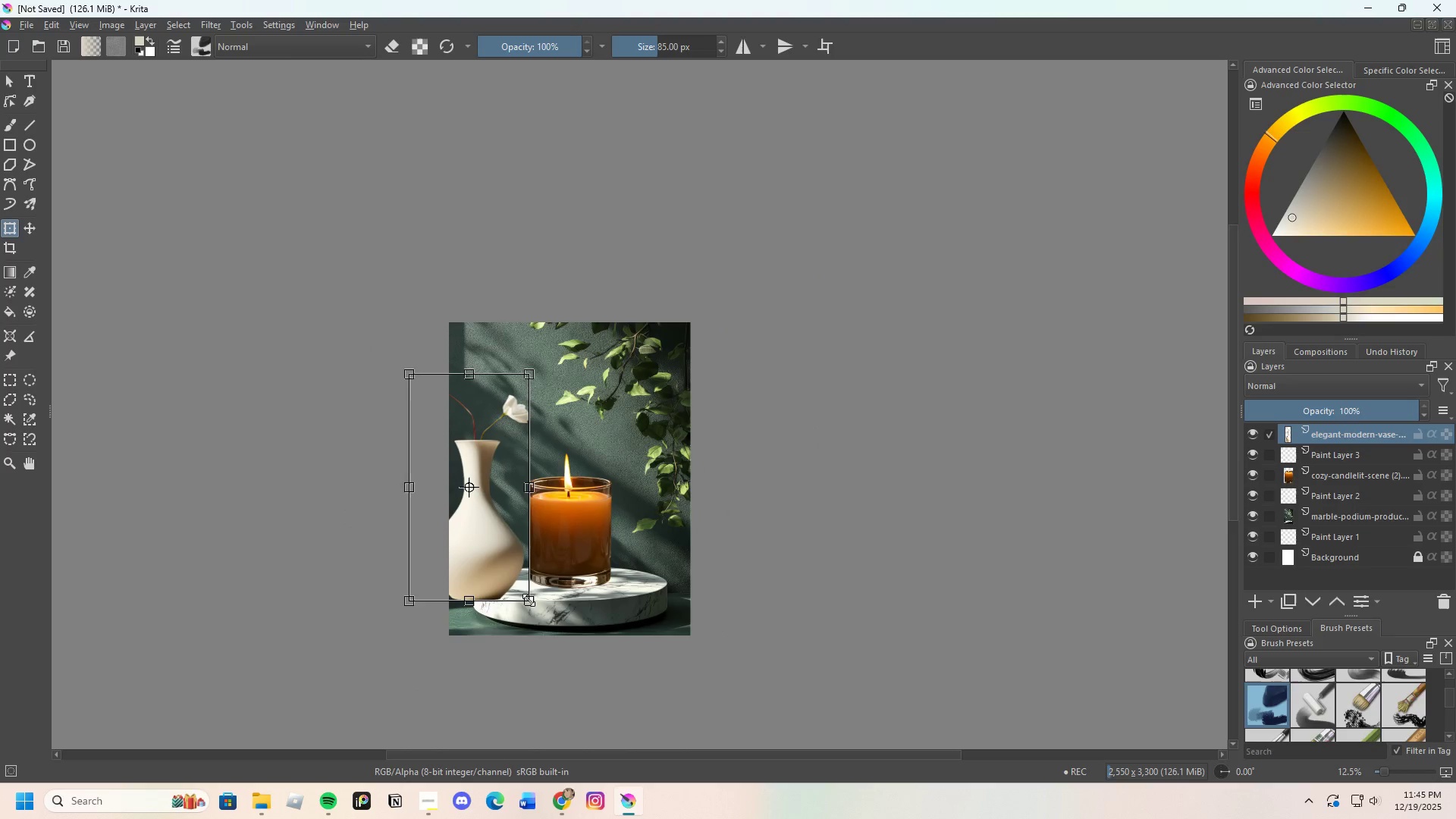 
left_click_drag(start_coordinate=[526, 600], to_coordinate=[556, 626])
 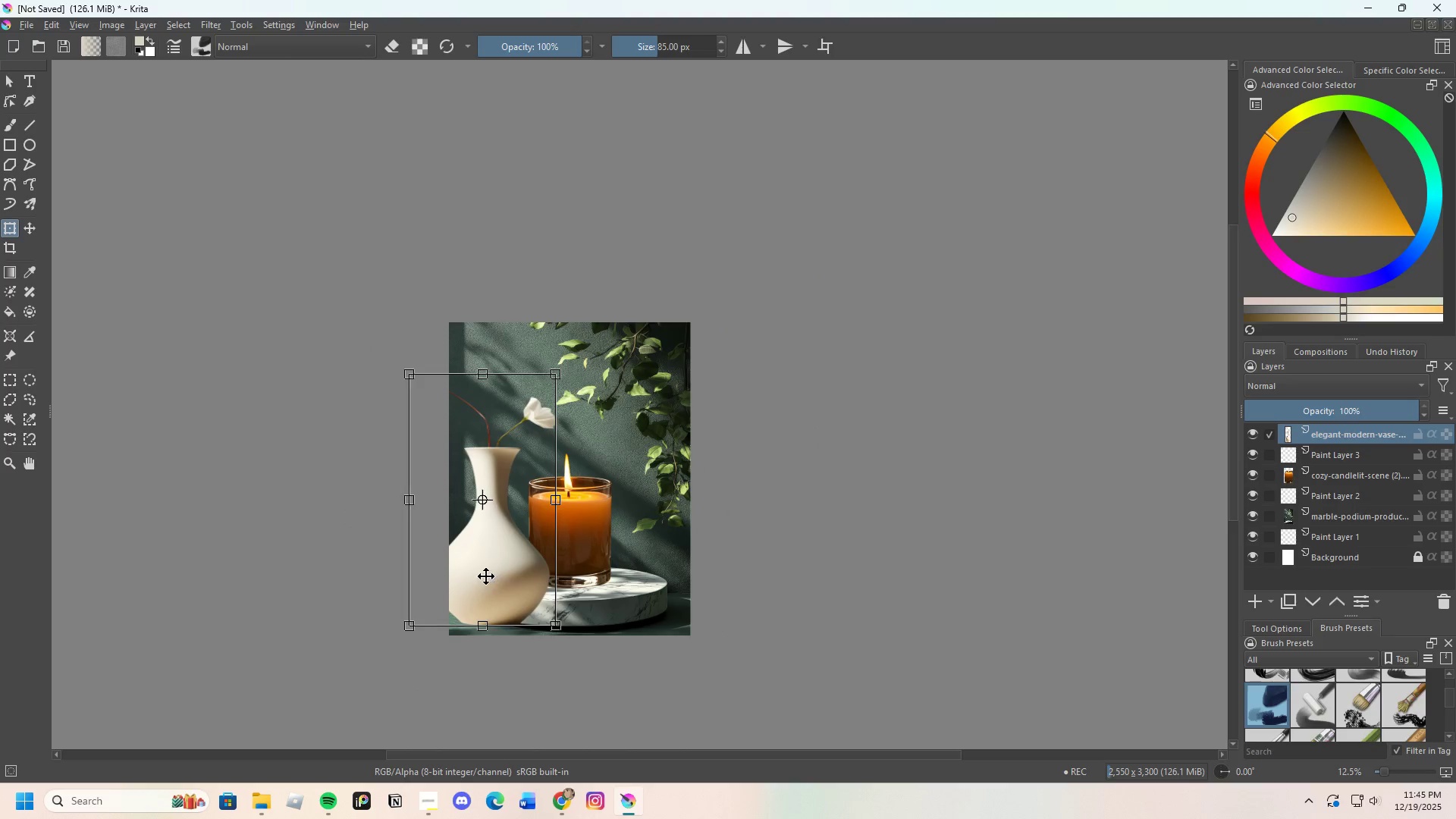 
left_click_drag(start_coordinate=[486, 576], to_coordinate=[470, 554])
 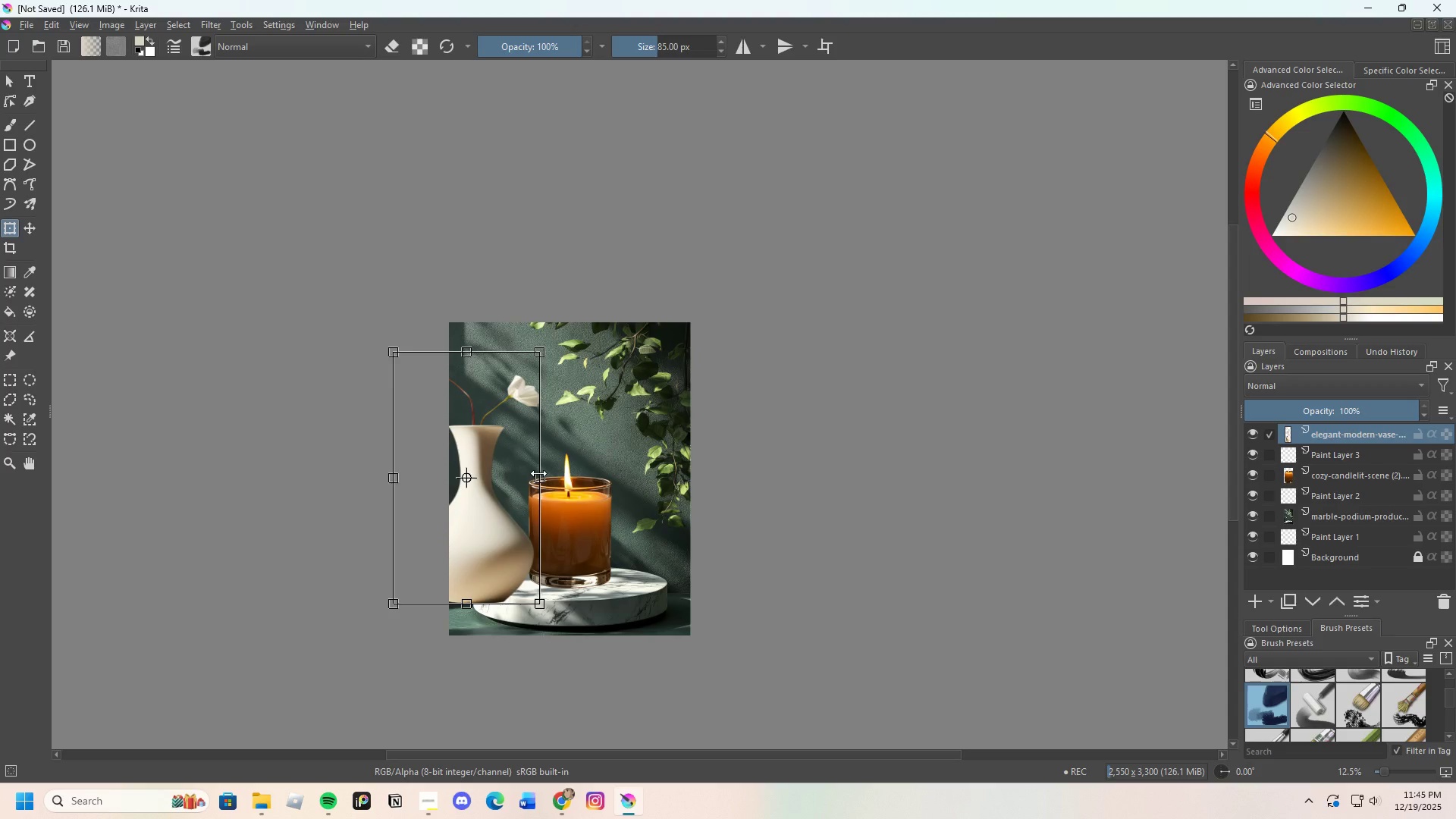 
left_click_drag(start_coordinate=[538, 473], to_coordinate=[519, 476])
 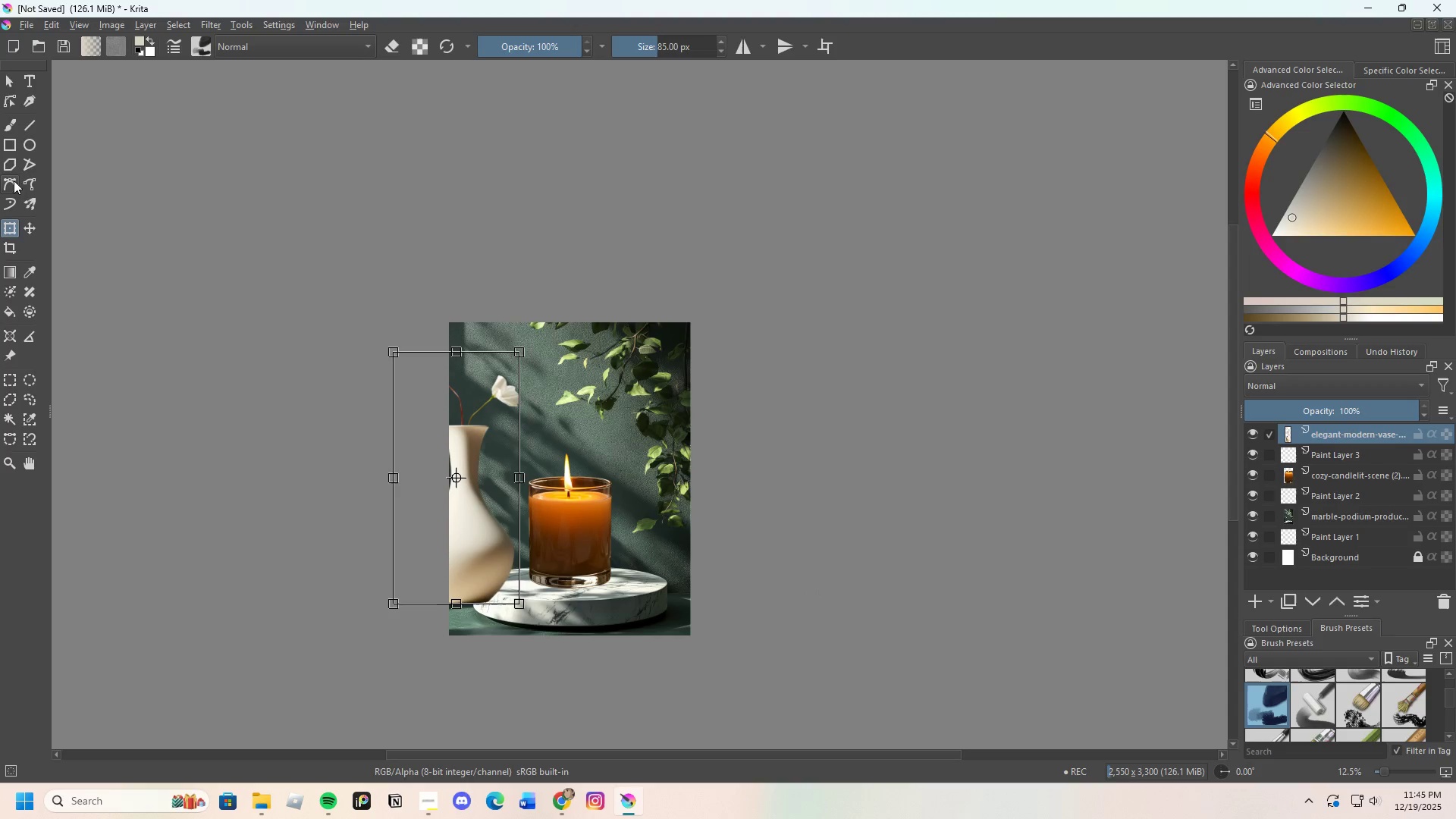 
left_click([6, 122])
 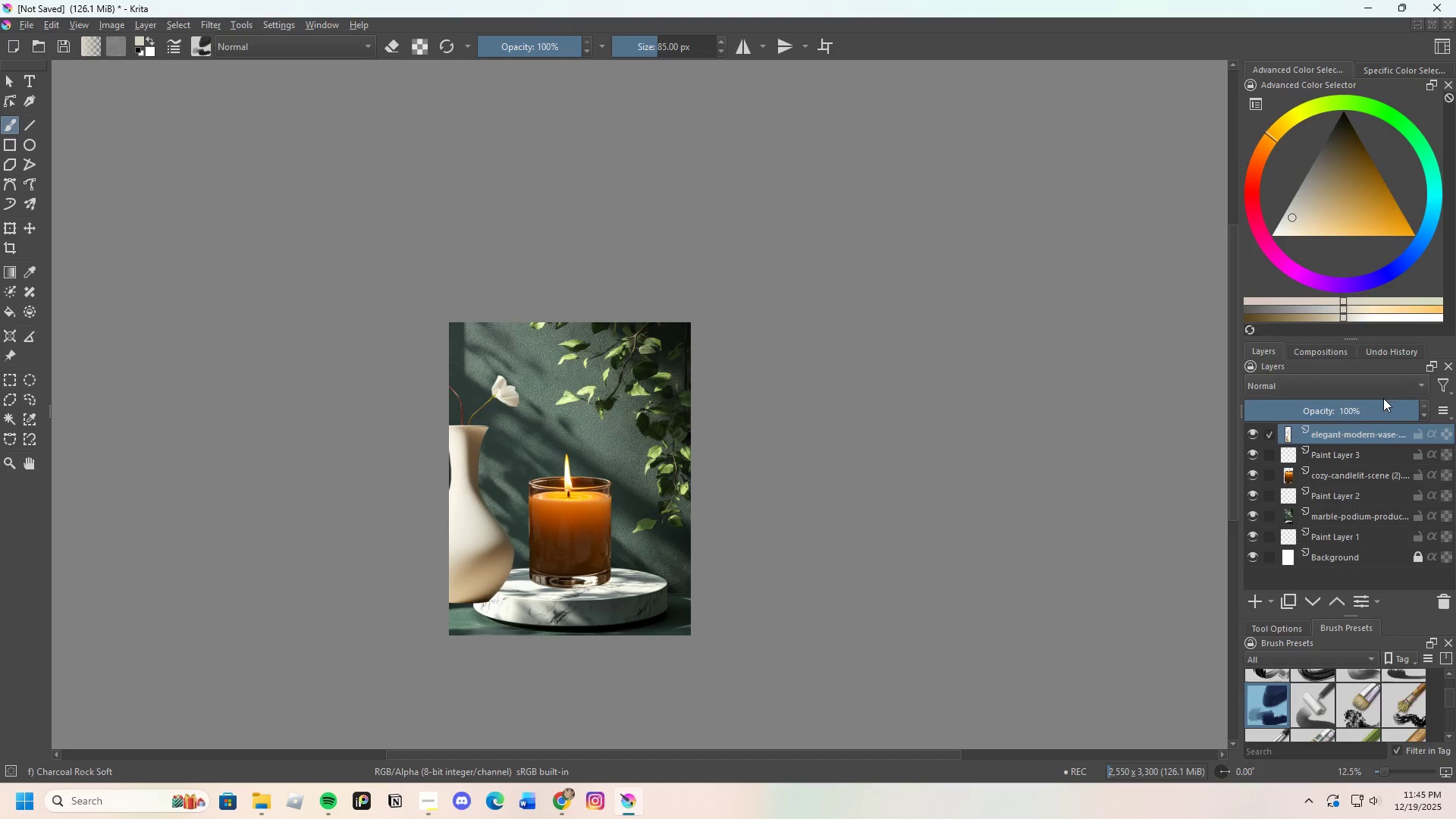 
left_click_drag(start_coordinate=[1395, 410], to_coordinate=[1367, 411])
 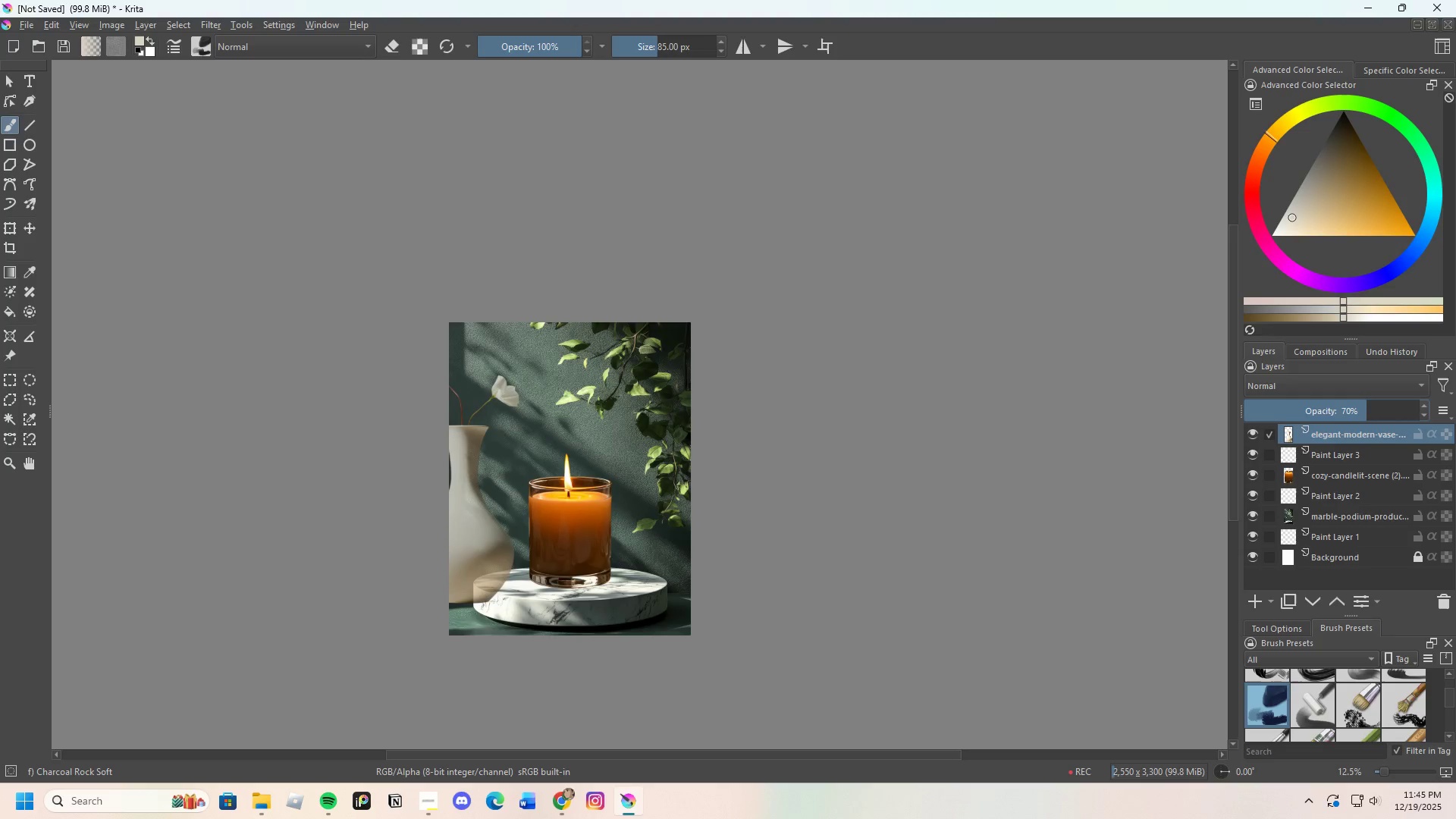 
scroll: coordinate [466, 617], scroll_direction: up, amount: 4.0
 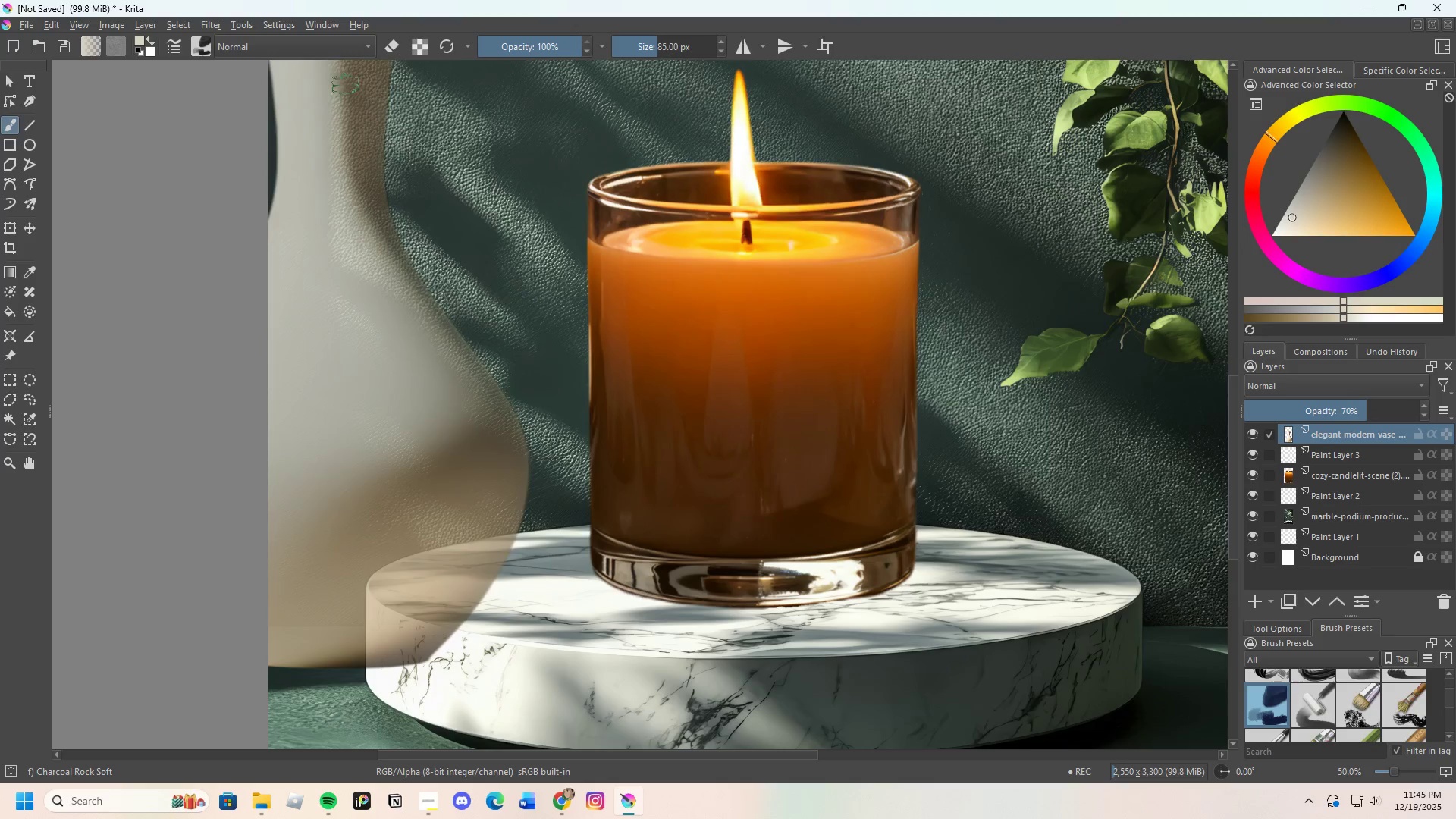 
left_click([399, 49])
 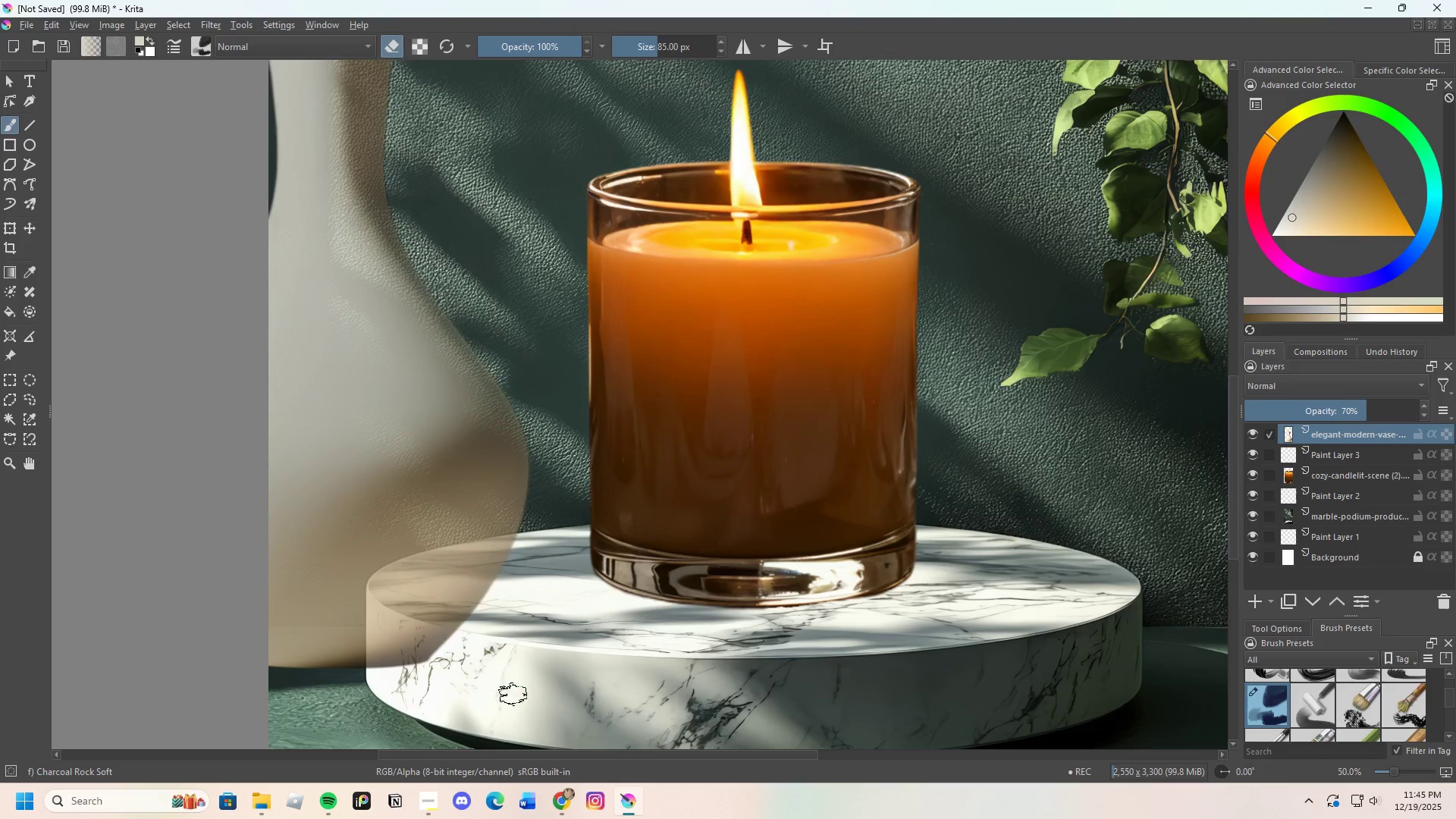 
left_click_drag(start_coordinate=[445, 633], to_coordinate=[361, 679])
 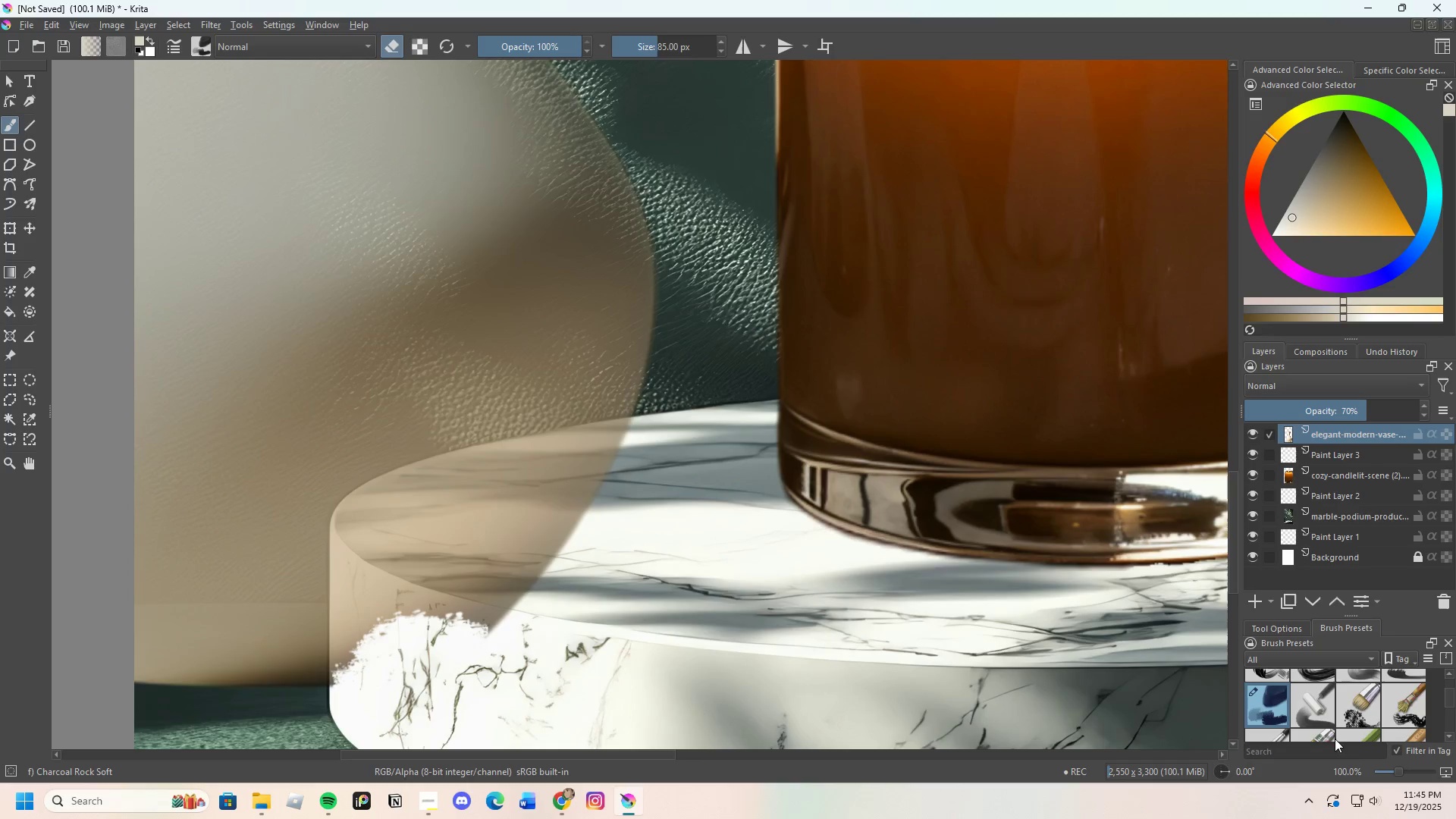 
scroll: coordinate [1340, 731], scroll_direction: up, amount: 7.0
 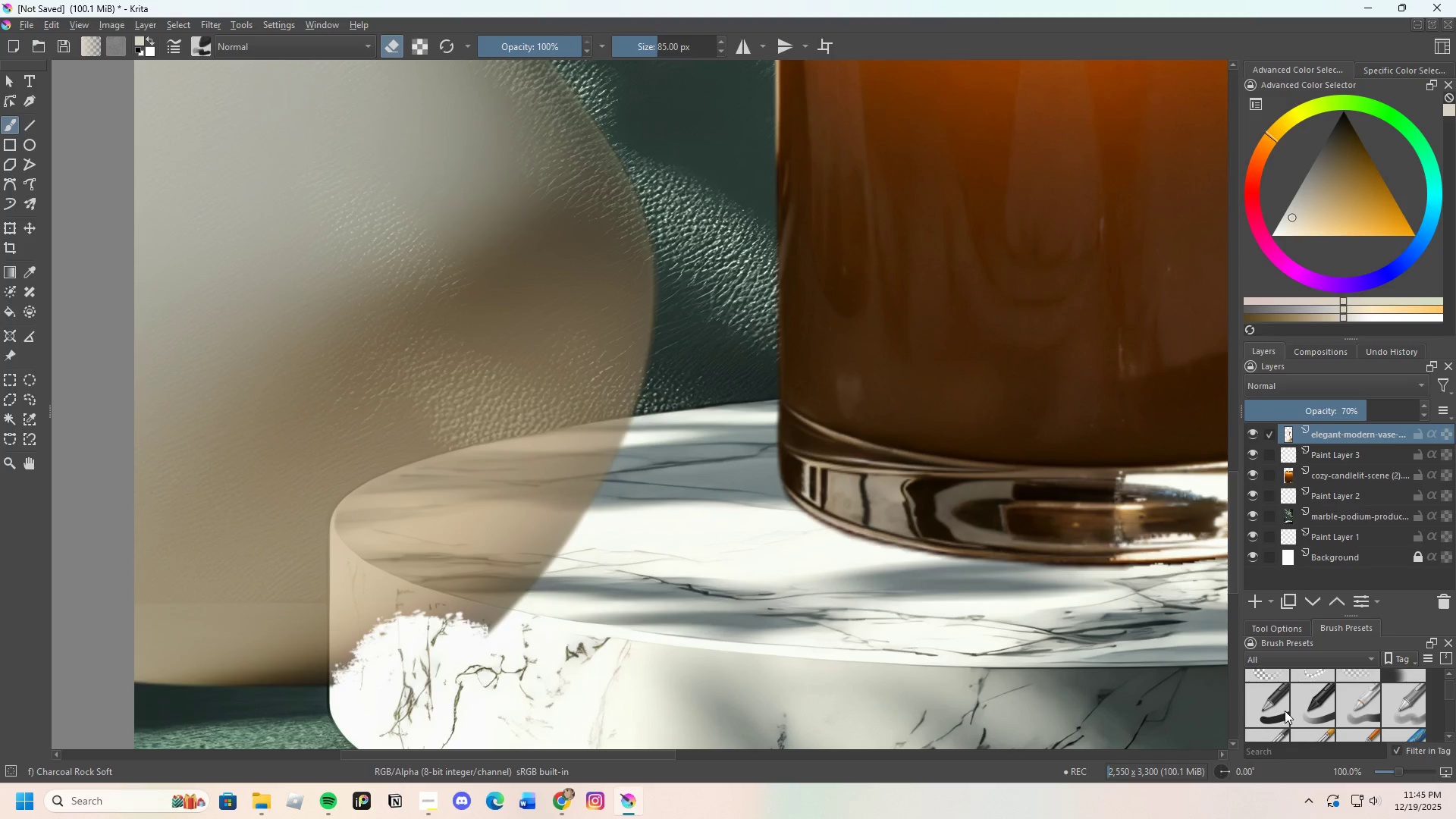 
left_click([1280, 711])
 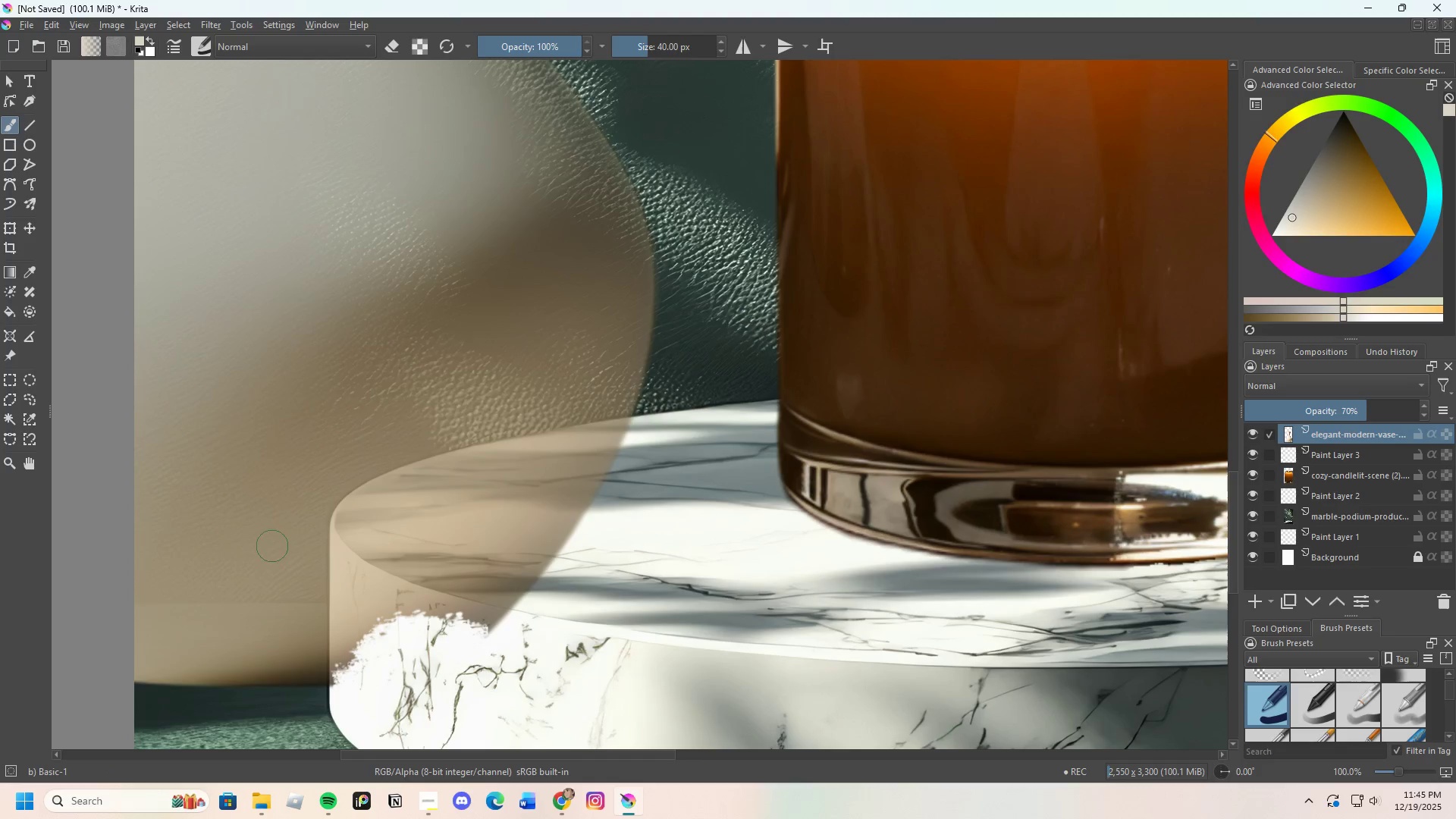 
scroll: coordinate [353, 592], scroll_direction: up, amount: 1.0
 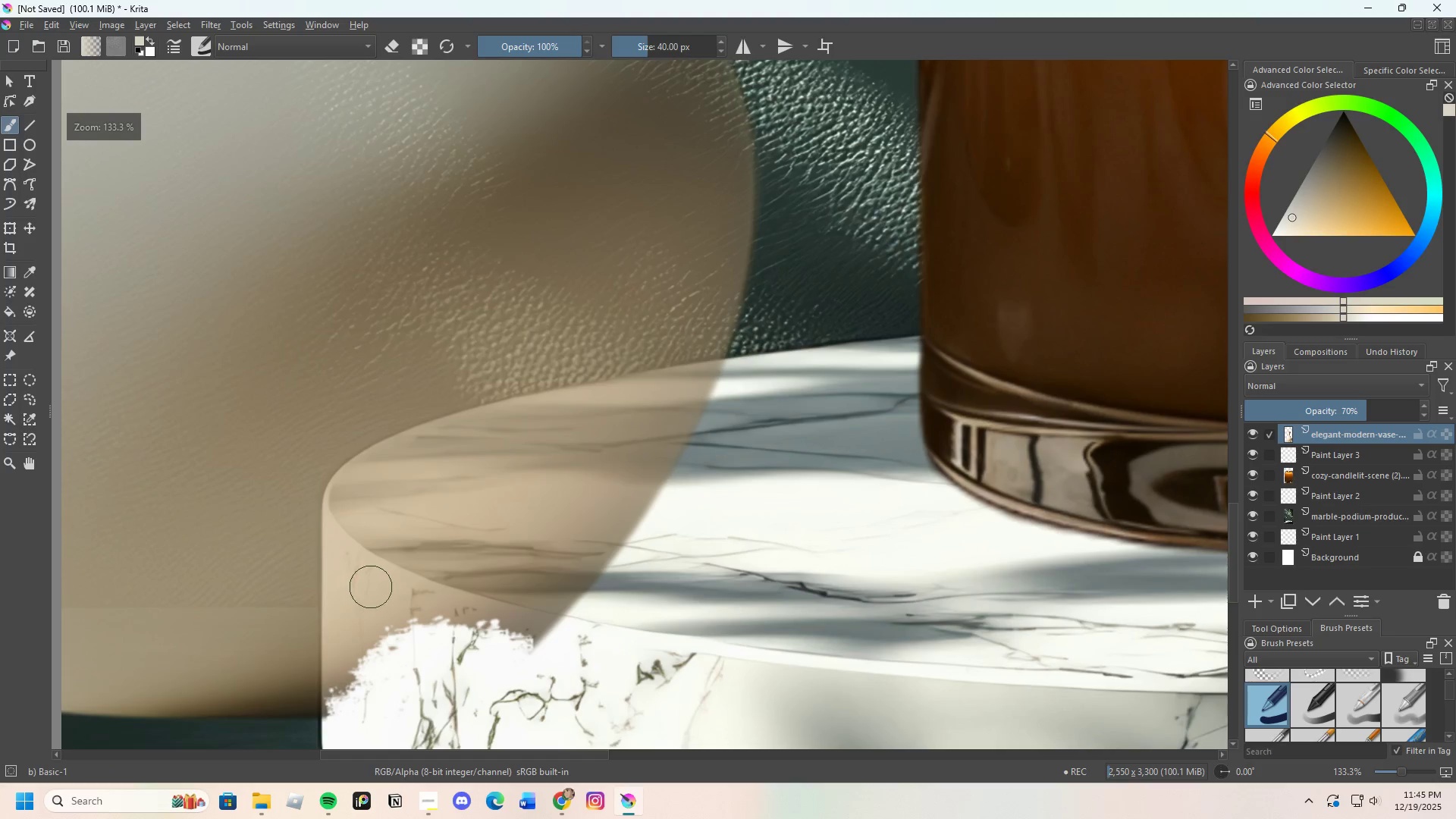 
left_click_drag(start_coordinate=[381, 579], to_coordinate=[368, 639])
 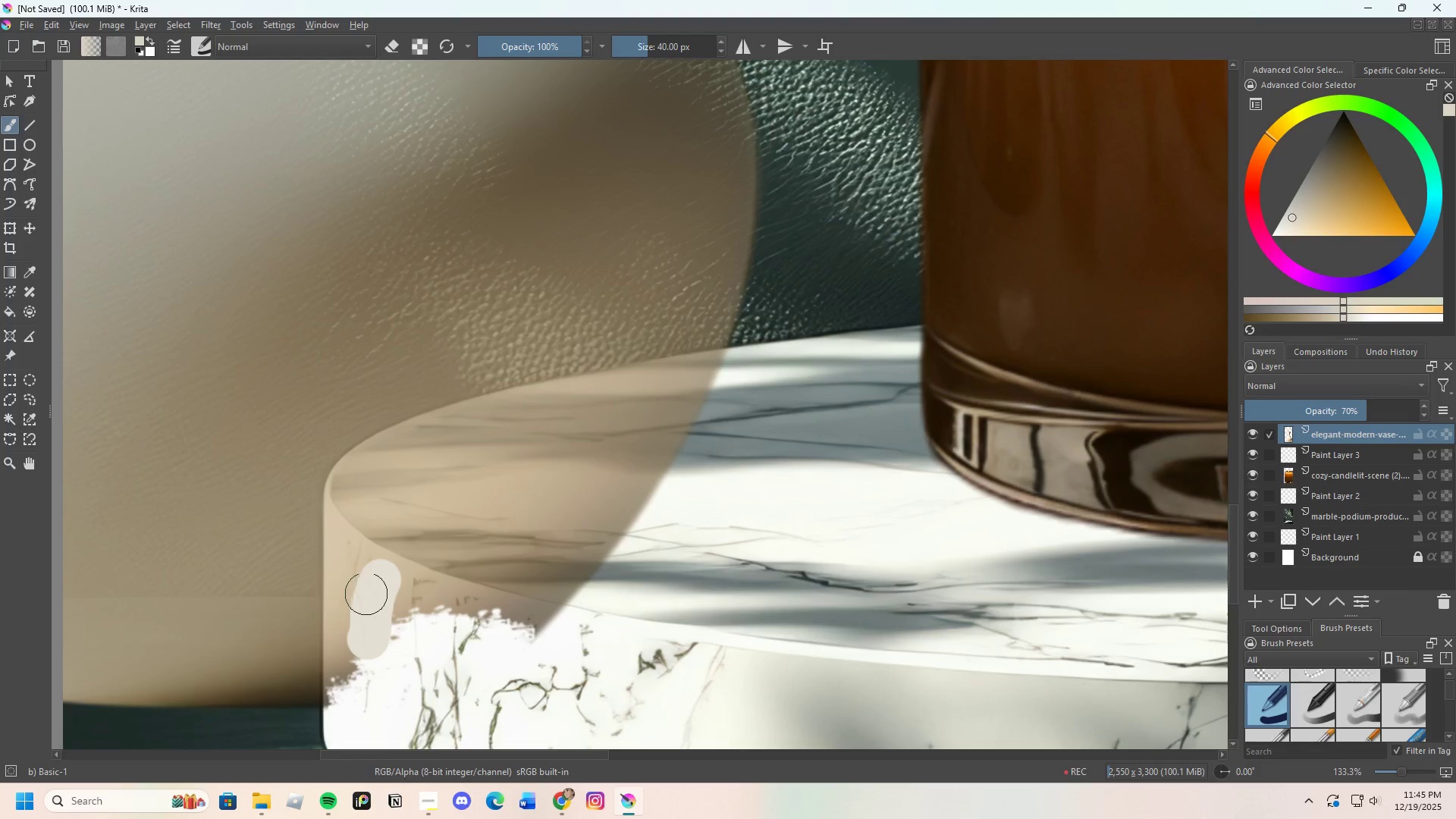 
scroll: coordinate [368, 585], scroll_direction: none, amount: 0.0
 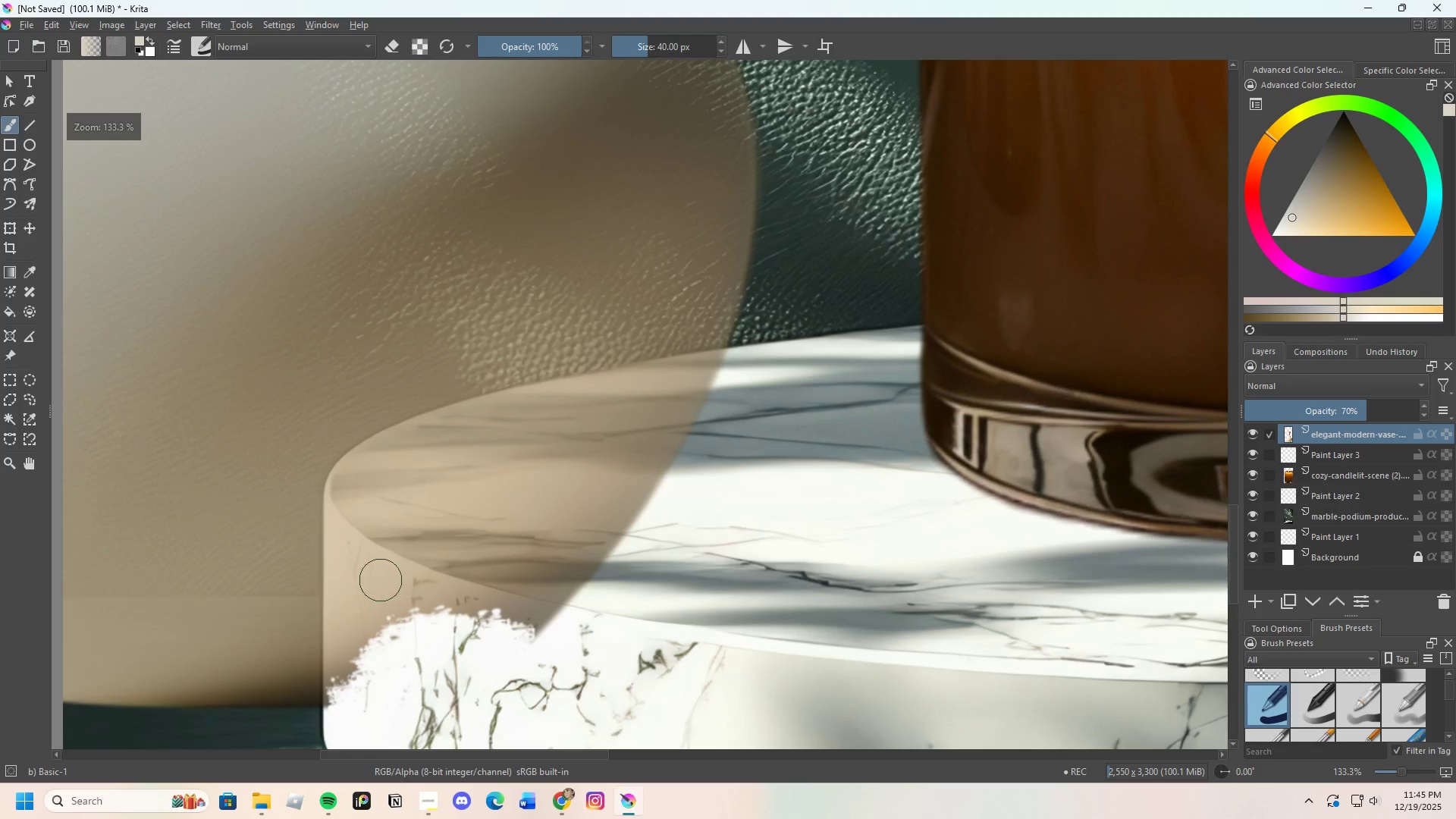 
scroll: coordinate [379, 551], scroll_direction: down, amount: 2.0
 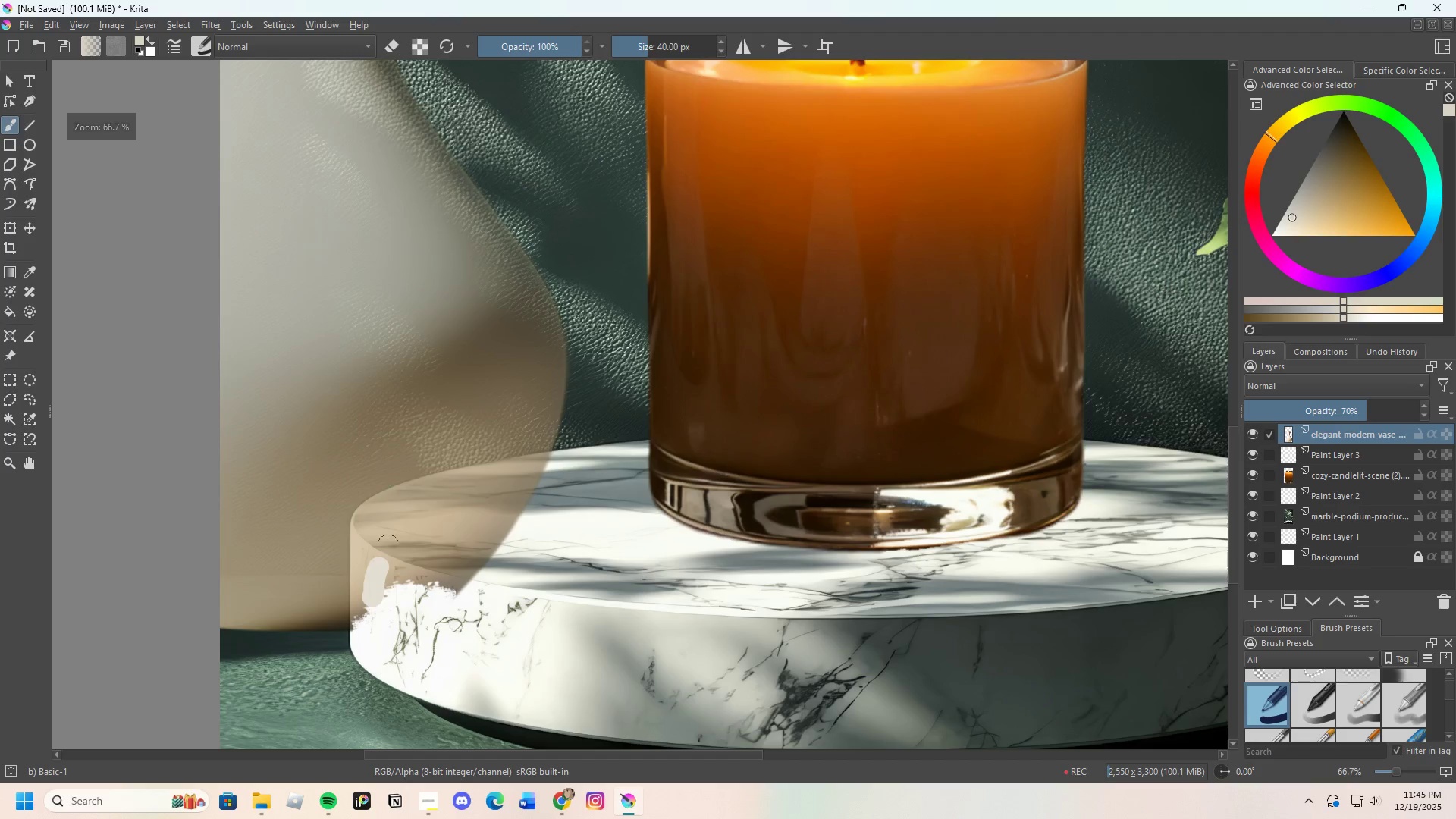 
scroll: coordinate [362, 518], scroll_direction: up, amount: 3.0
 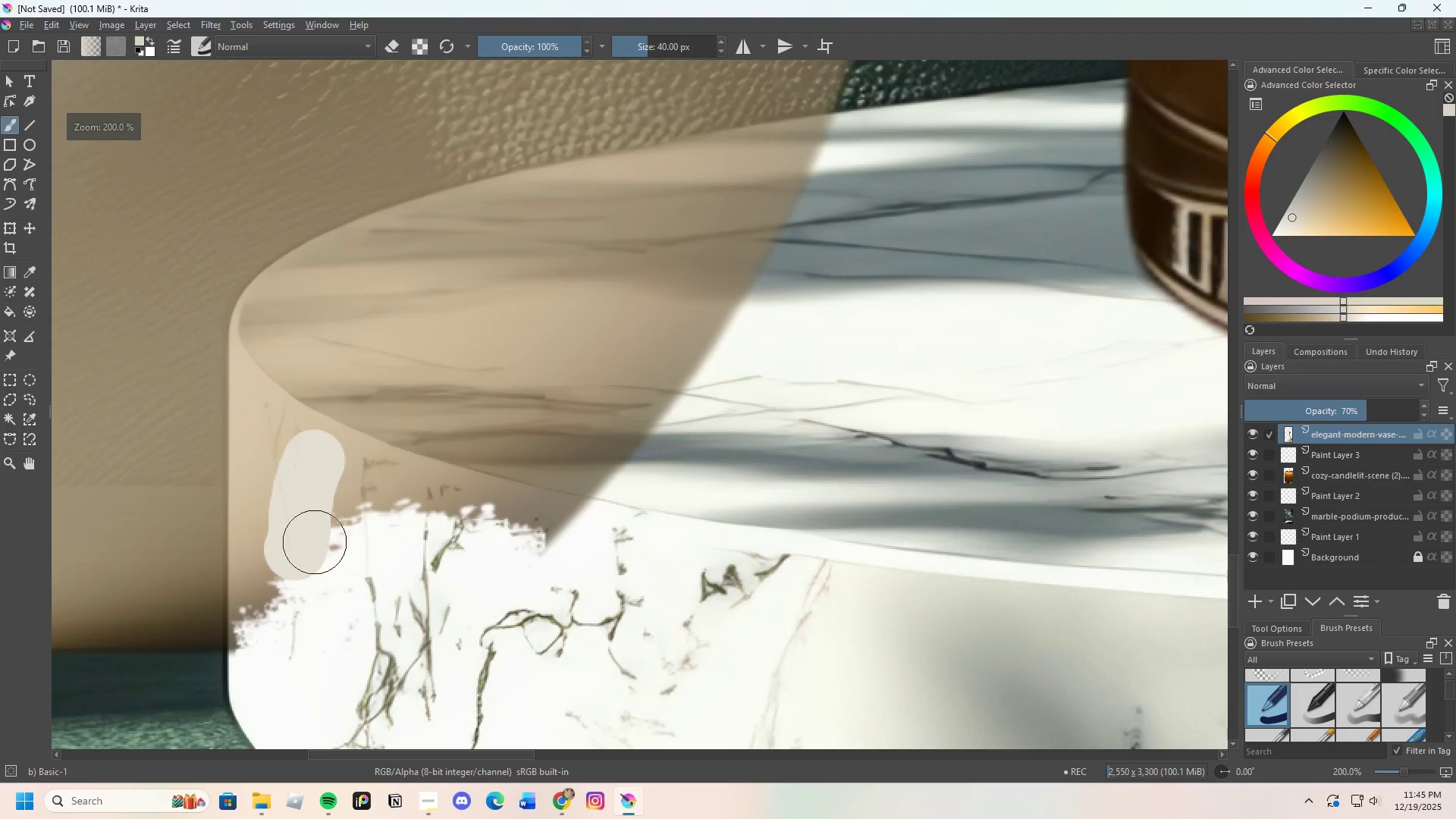 
left_click_drag(start_coordinate=[291, 531], to_coordinate=[265, 578])
 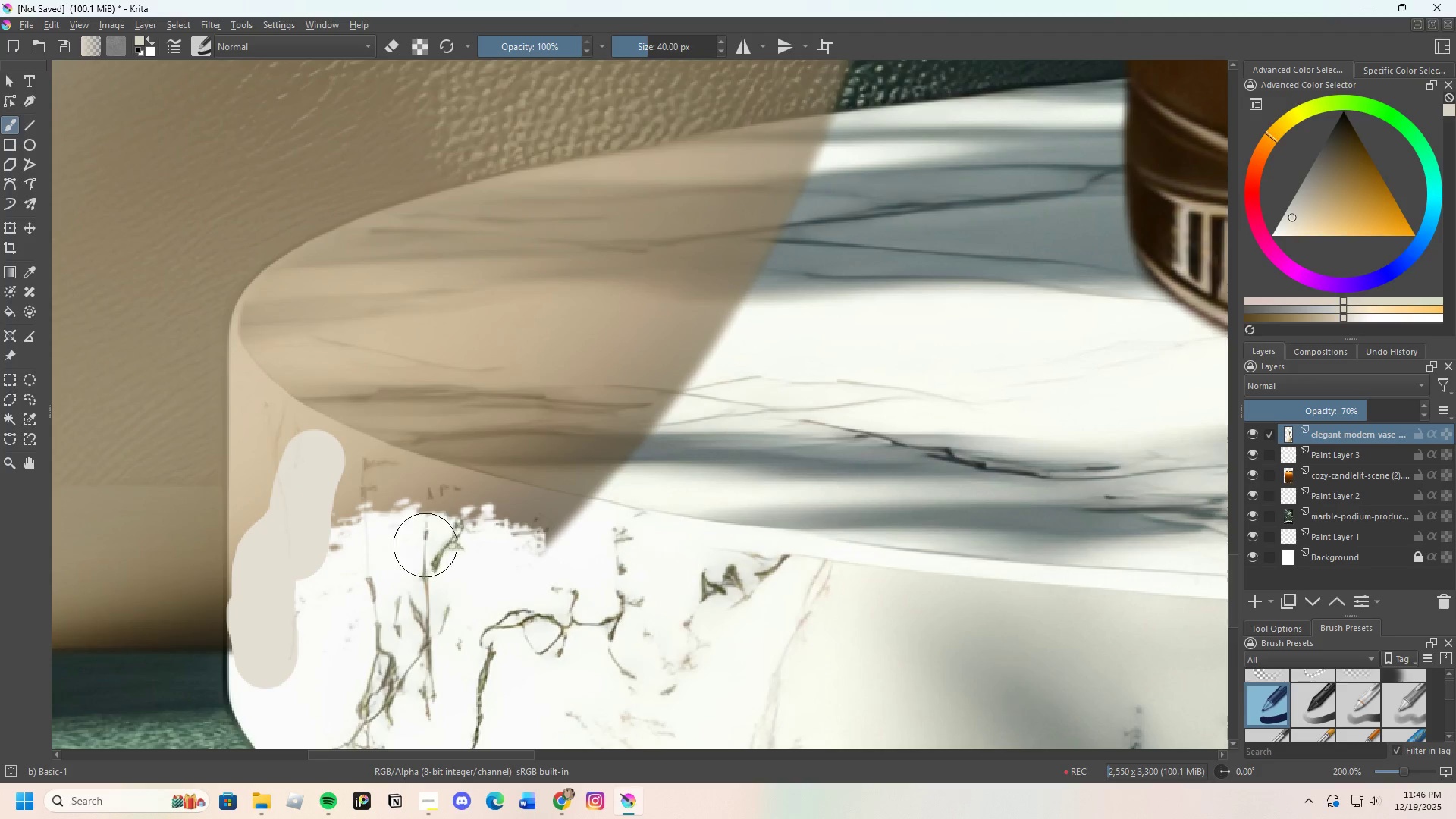 
scroll: coordinate [381, 576], scroll_direction: none, amount: 0.0
 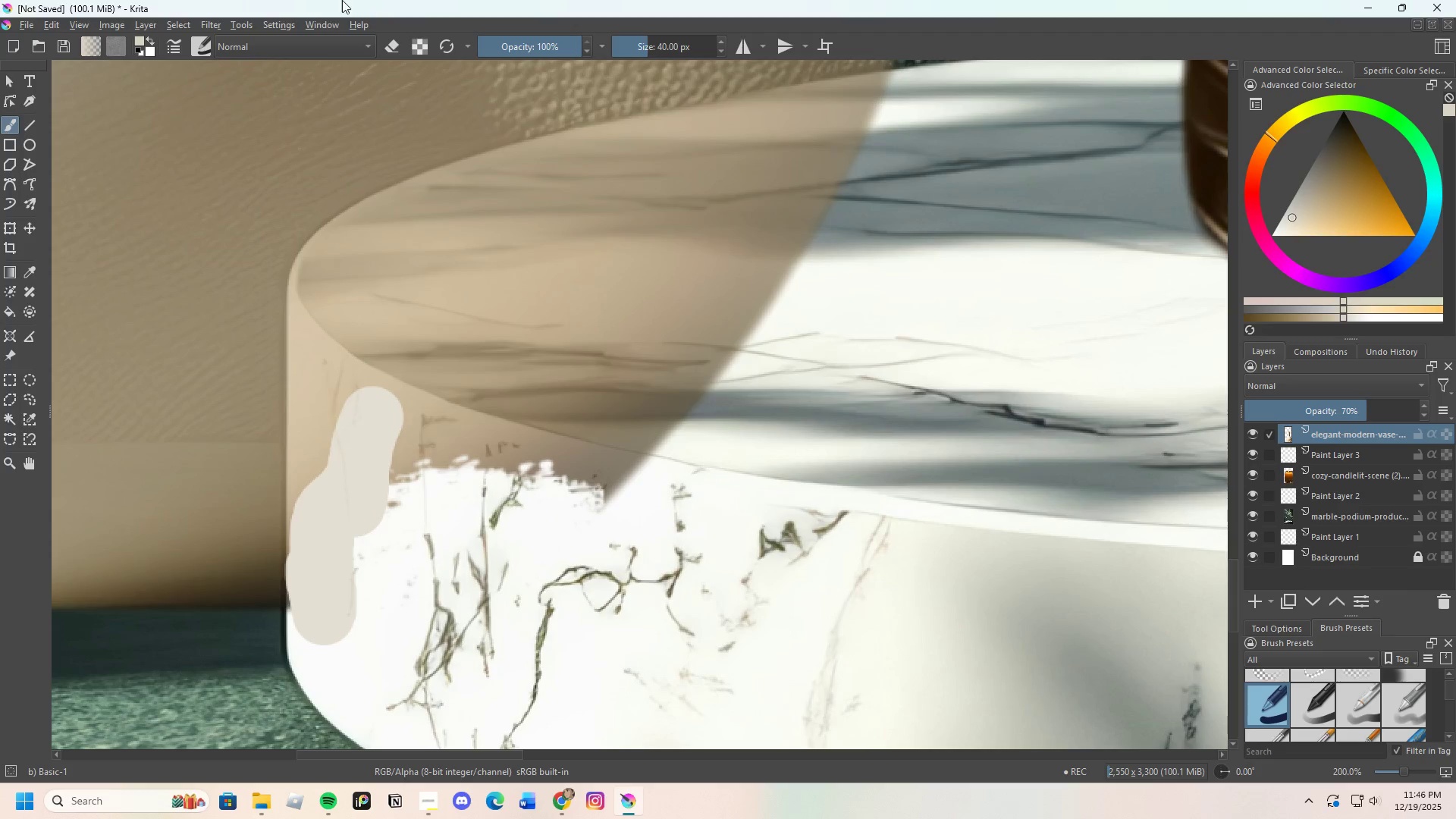 
left_click([393, 43])
 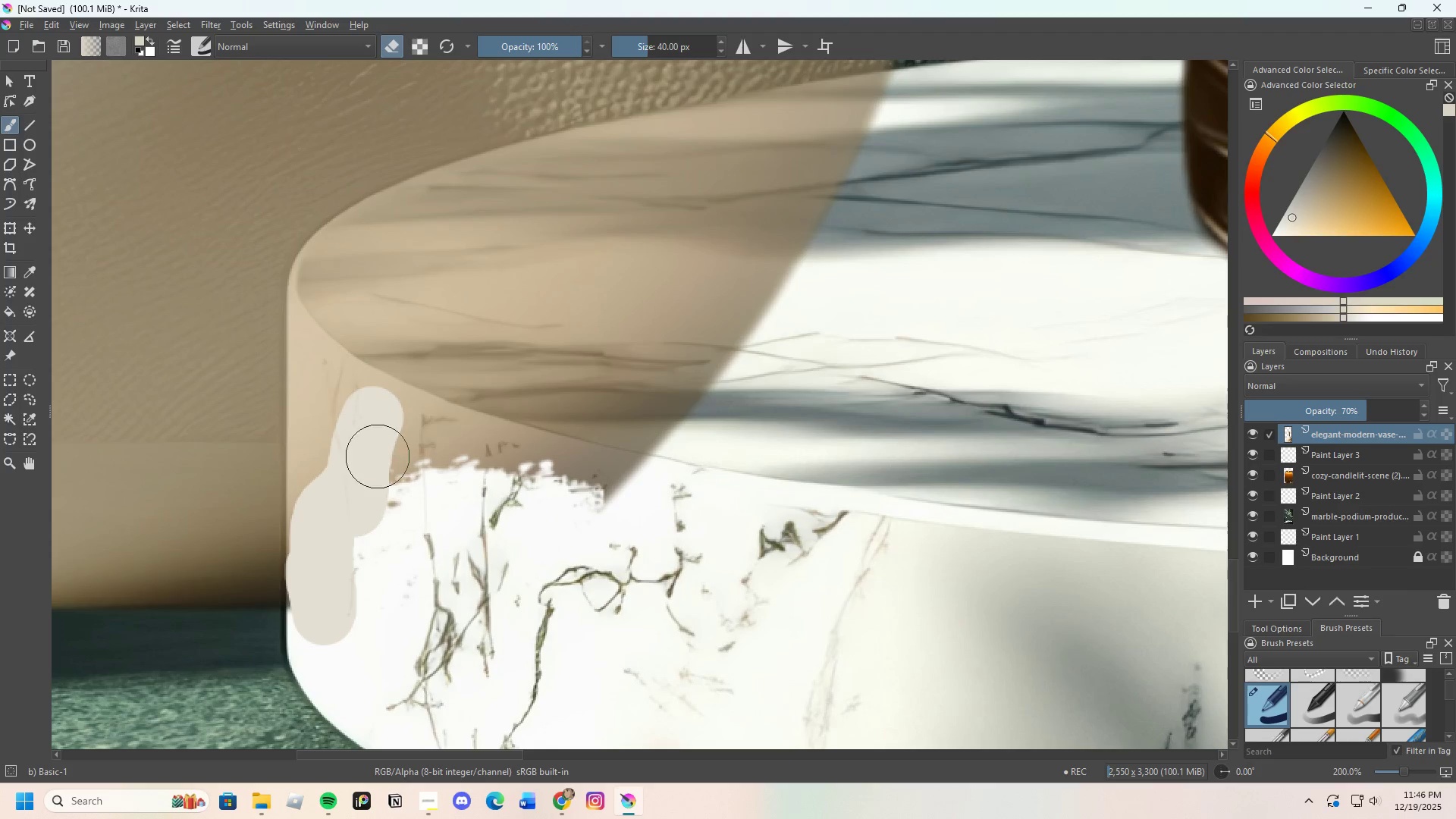 
left_click_drag(start_coordinate=[372, 421], to_coordinate=[329, 533])
 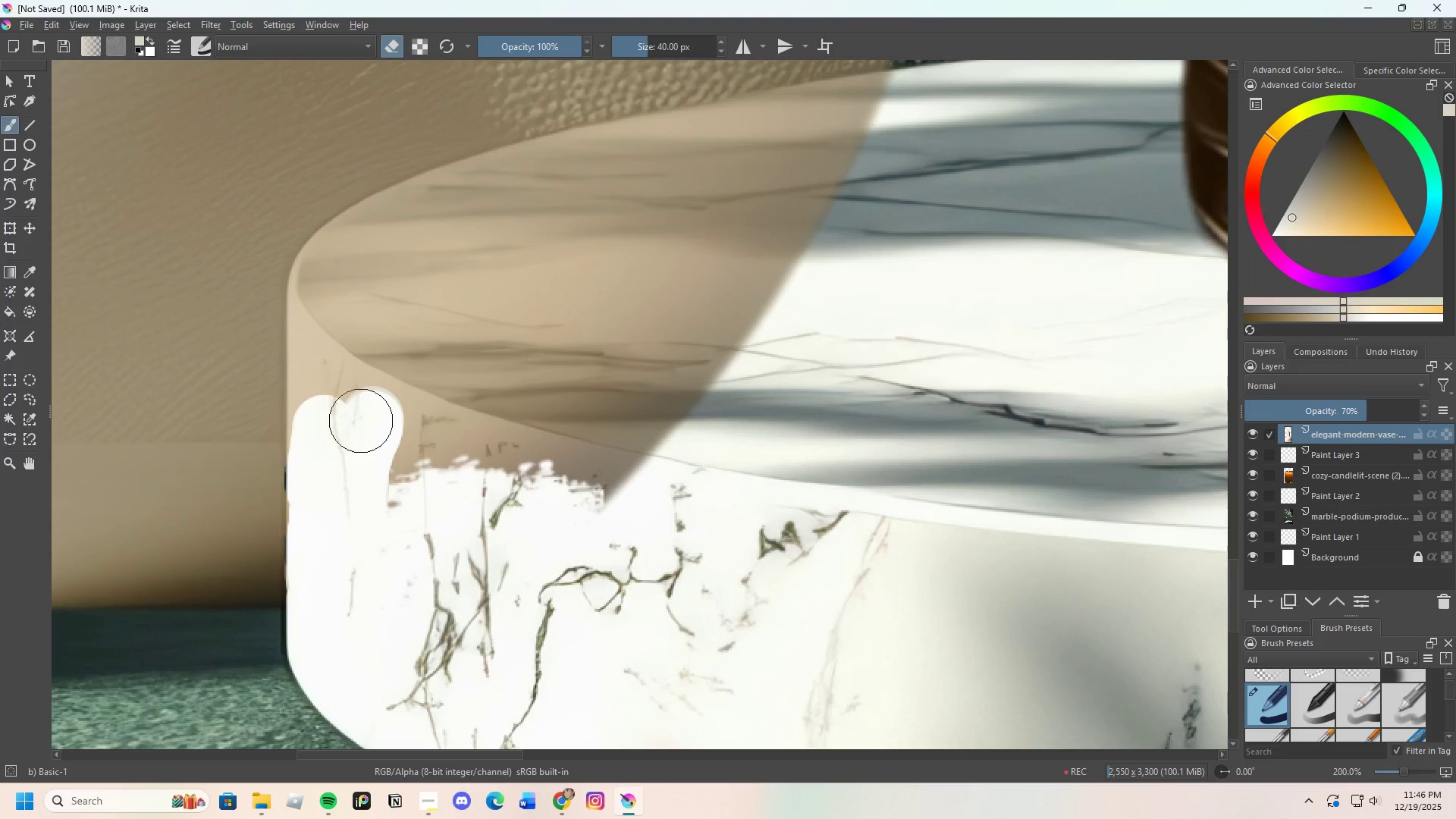 
scroll: coordinate [361, 395], scroll_direction: down, amount: 2.0
 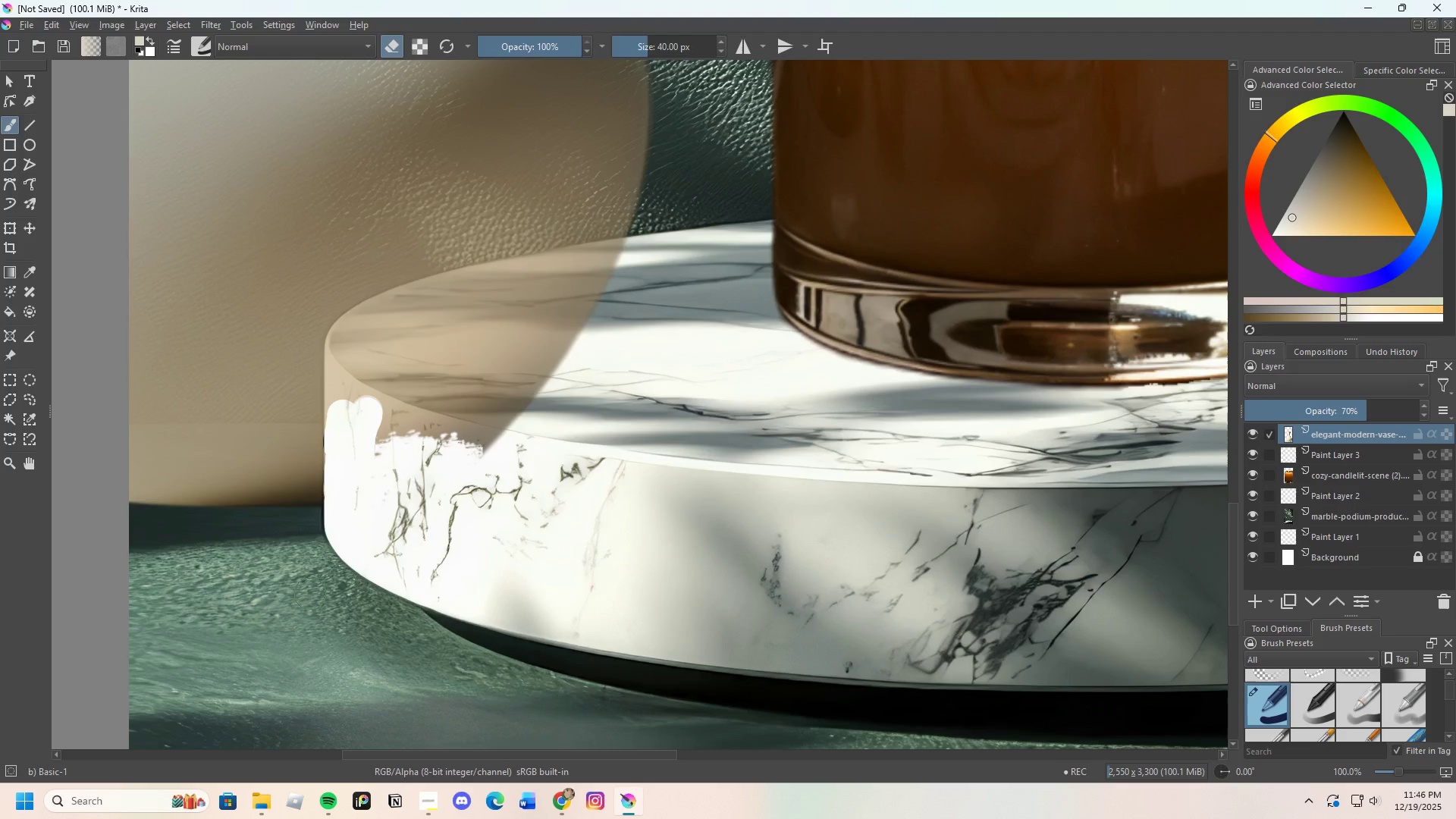 
key(Shift+Z)
 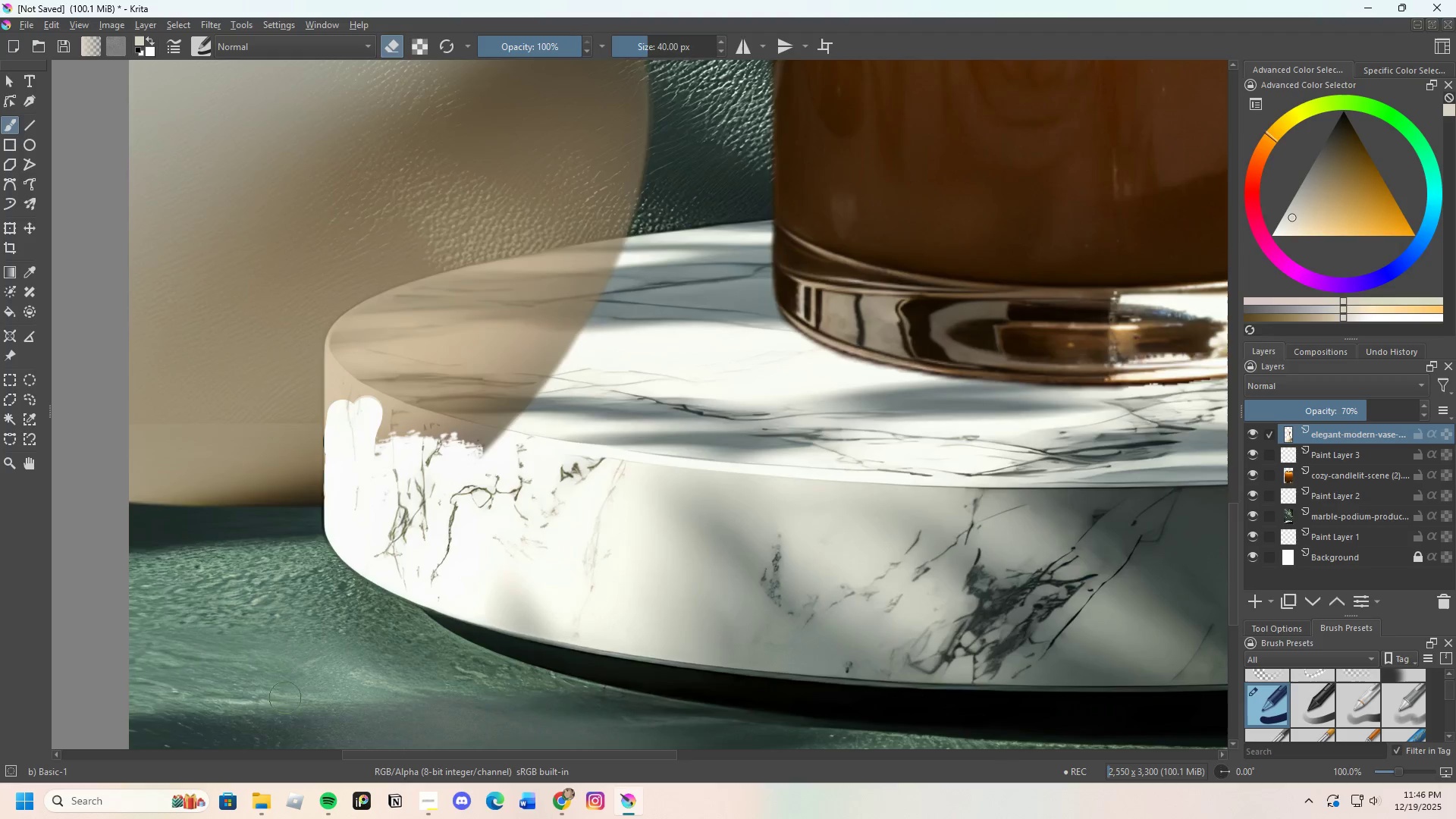 
scroll: coordinate [428, 354], scroll_direction: up, amount: 5.0
 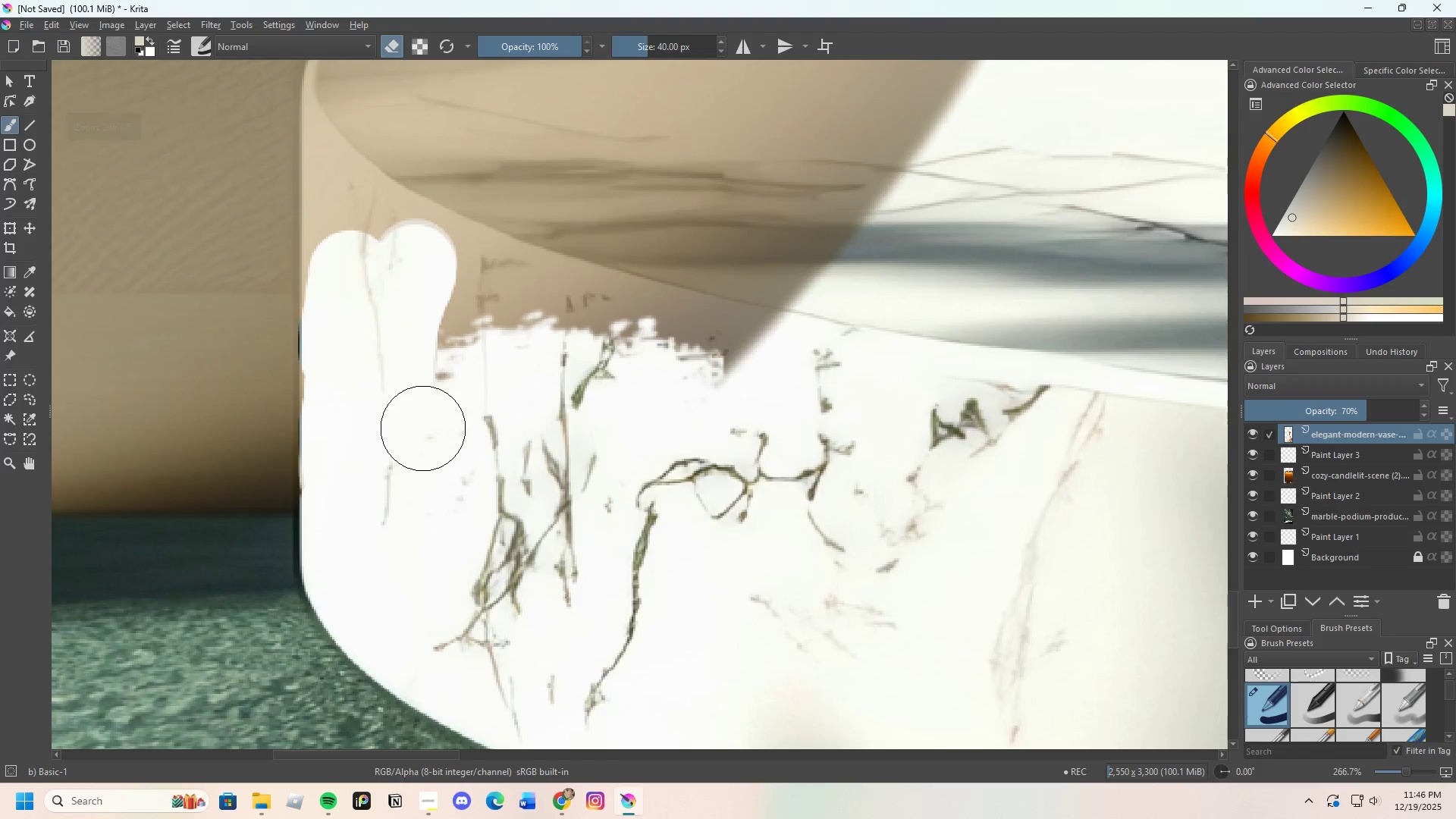 
key(Control+Z)
 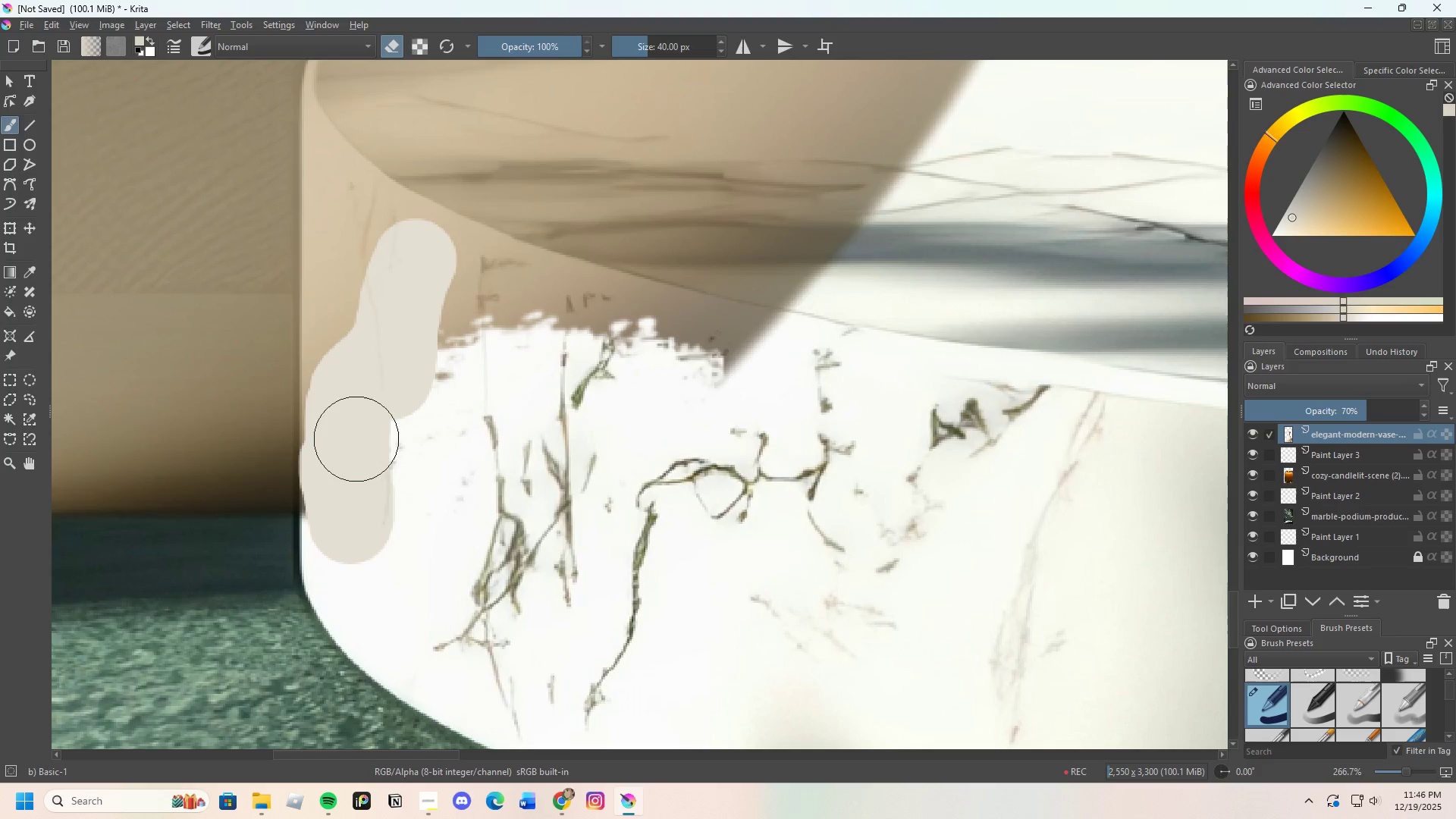 
left_click_drag(start_coordinate=[378, 406], to_coordinate=[356, 248])
 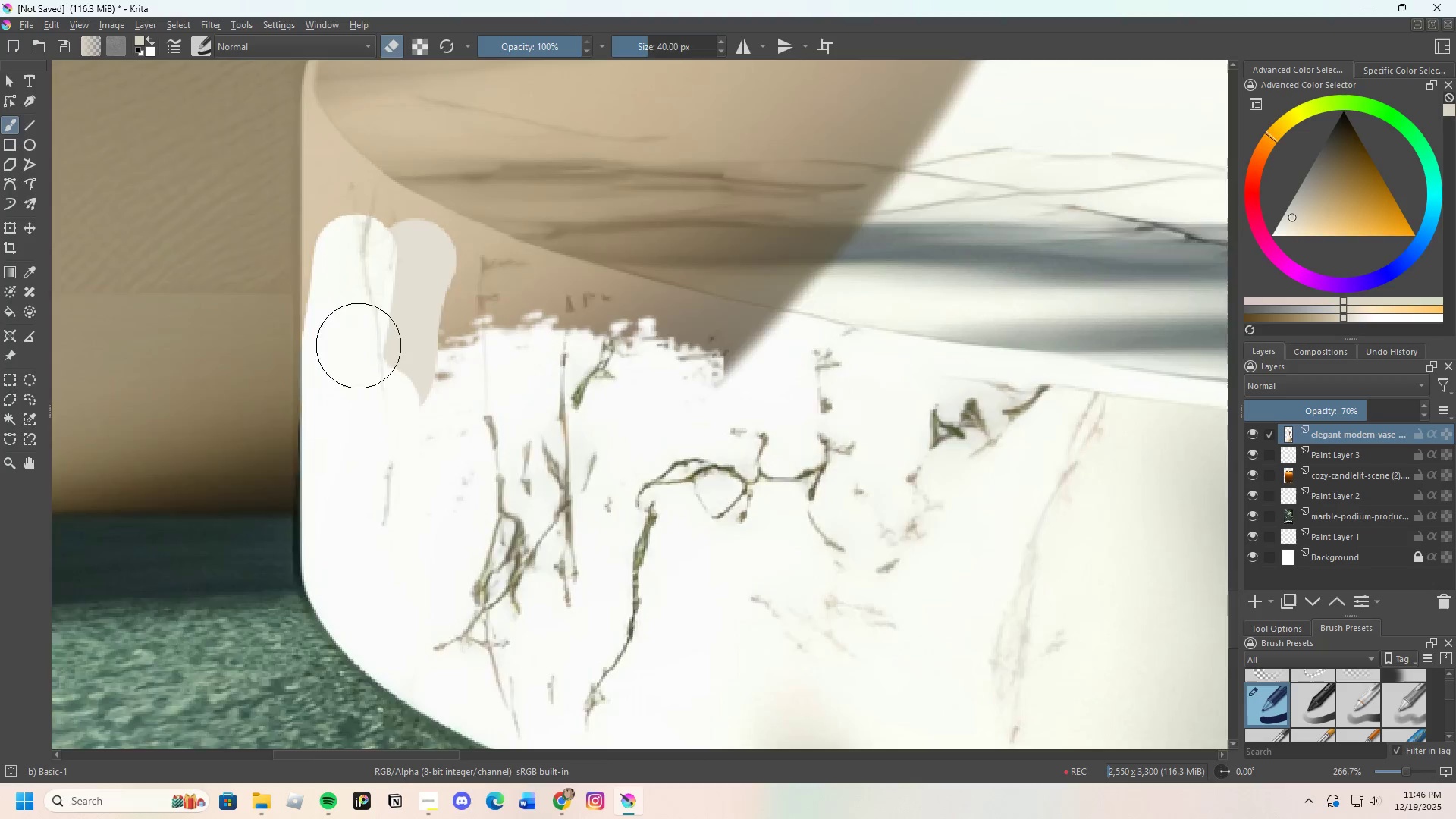 
left_click_drag(start_coordinate=[353, 253], to_coordinate=[438, 560])
 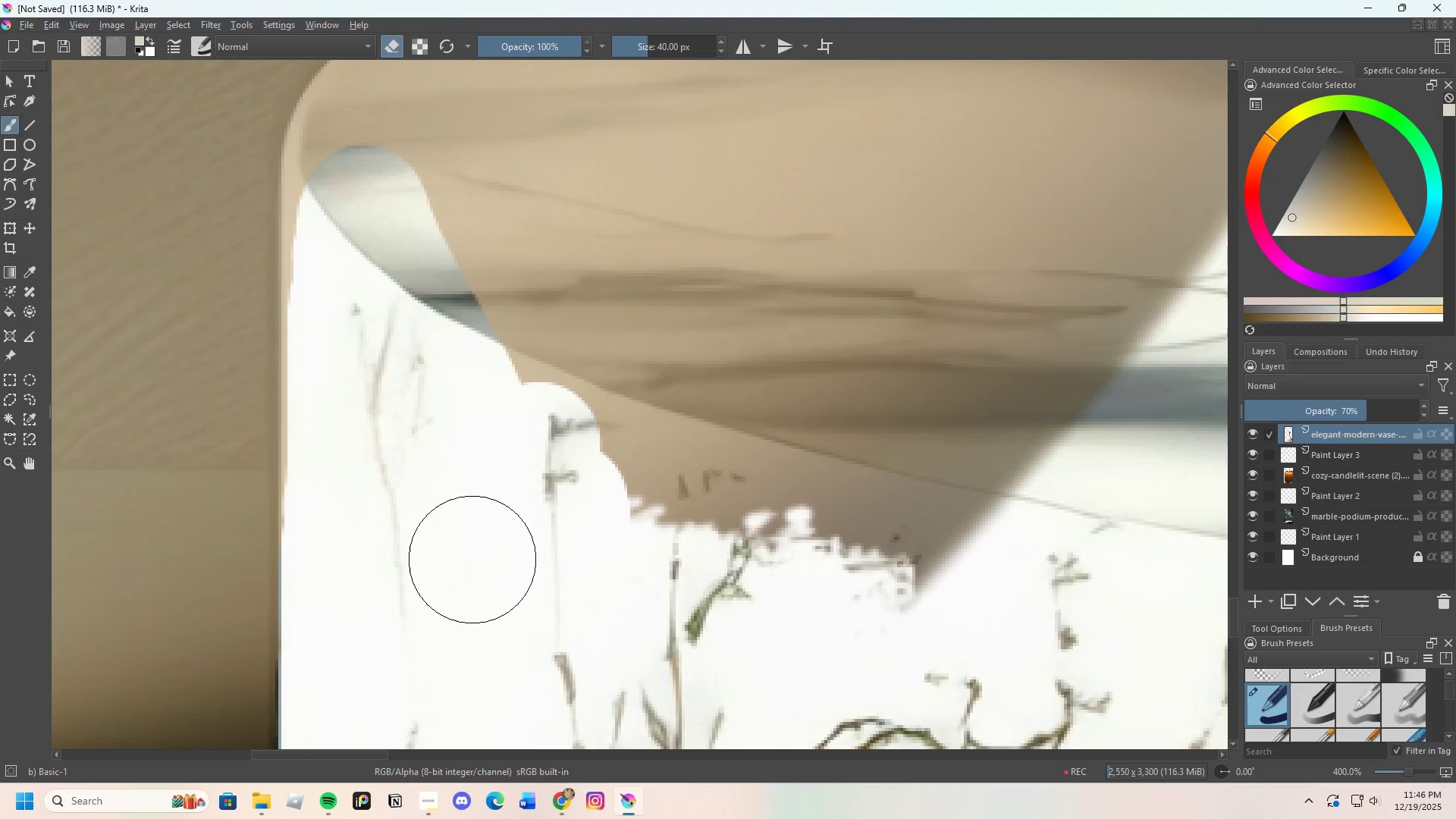 
scroll: coordinate [356, 243], scroll_direction: up, amount: 1.0
 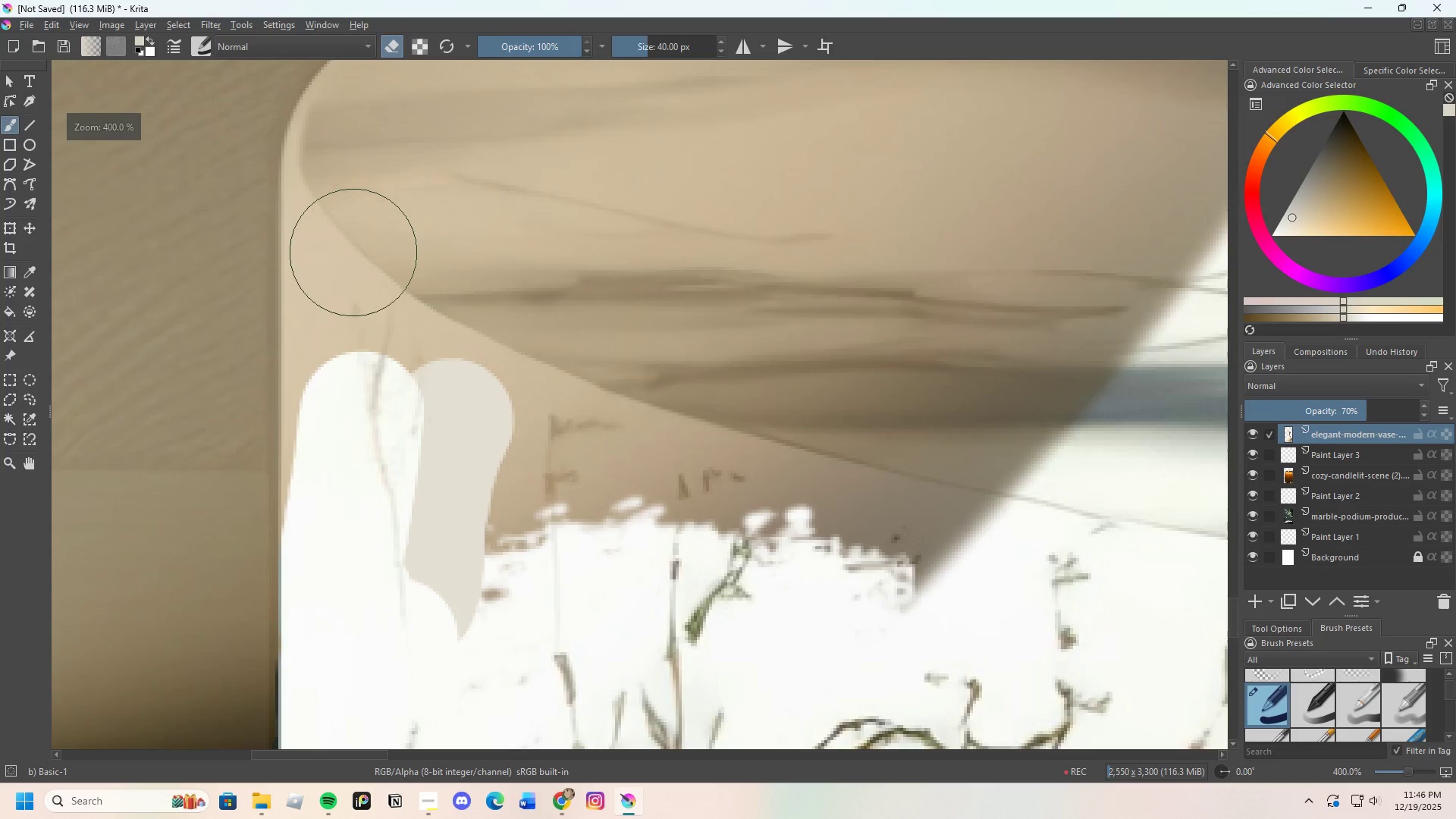 
left_click_drag(start_coordinate=[438, 332], to_coordinate=[517, 235])
 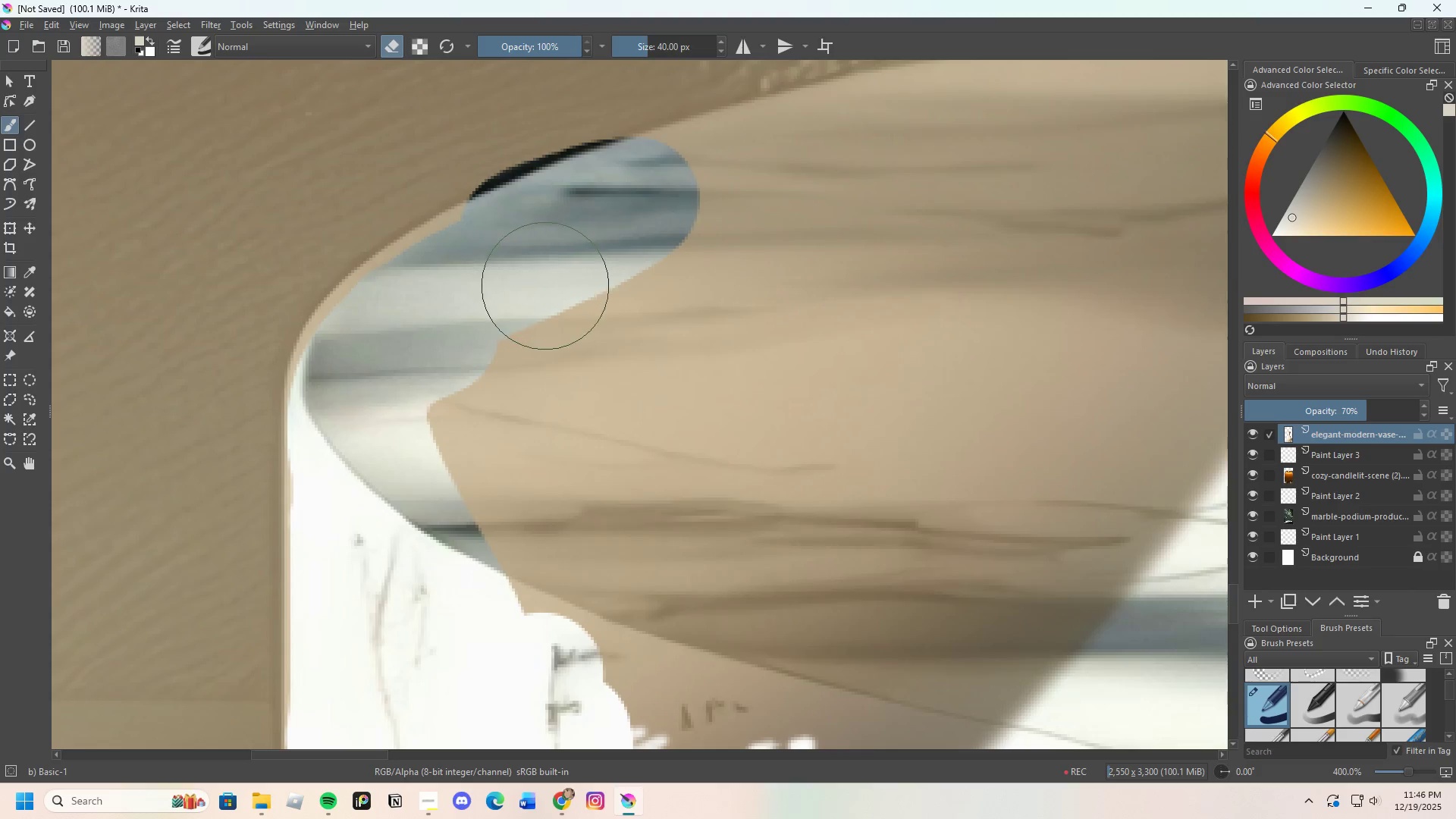 
scroll: coordinate [461, 324], scroll_direction: none, amount: 0.0
 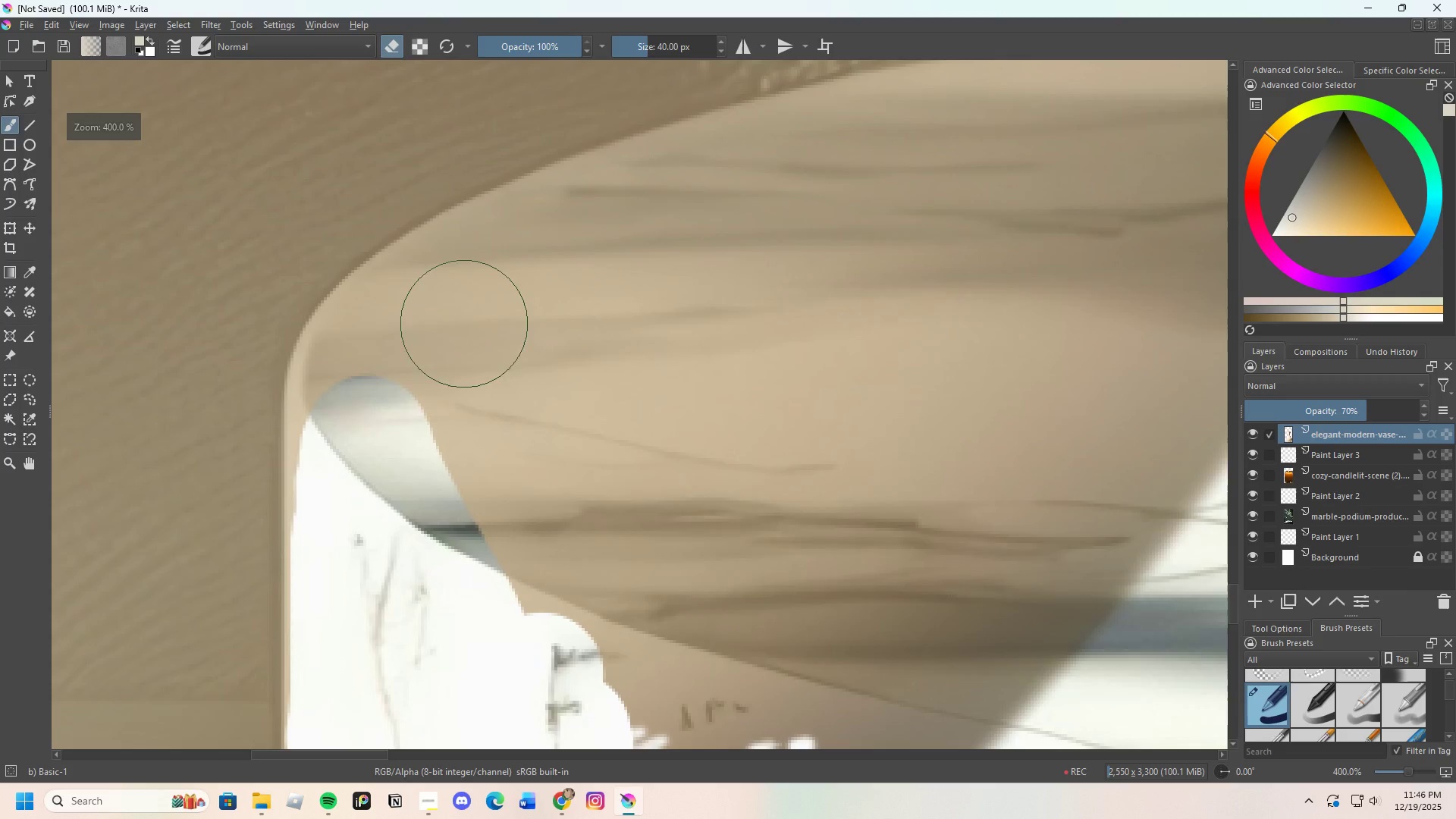 
key(Control+Z)
 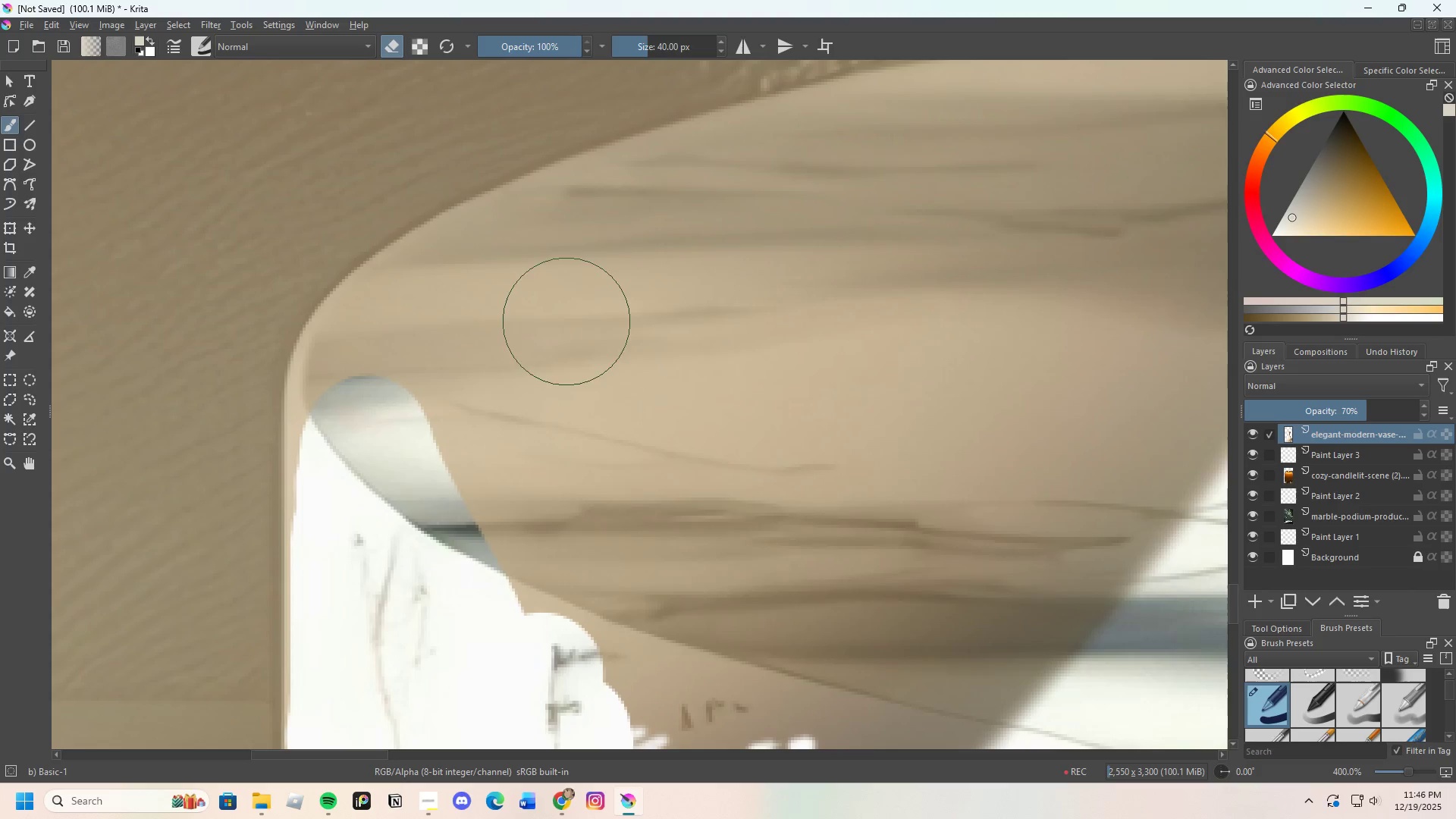 
left_click_drag(start_coordinate=[549, 303], to_coordinate=[413, 359])
 